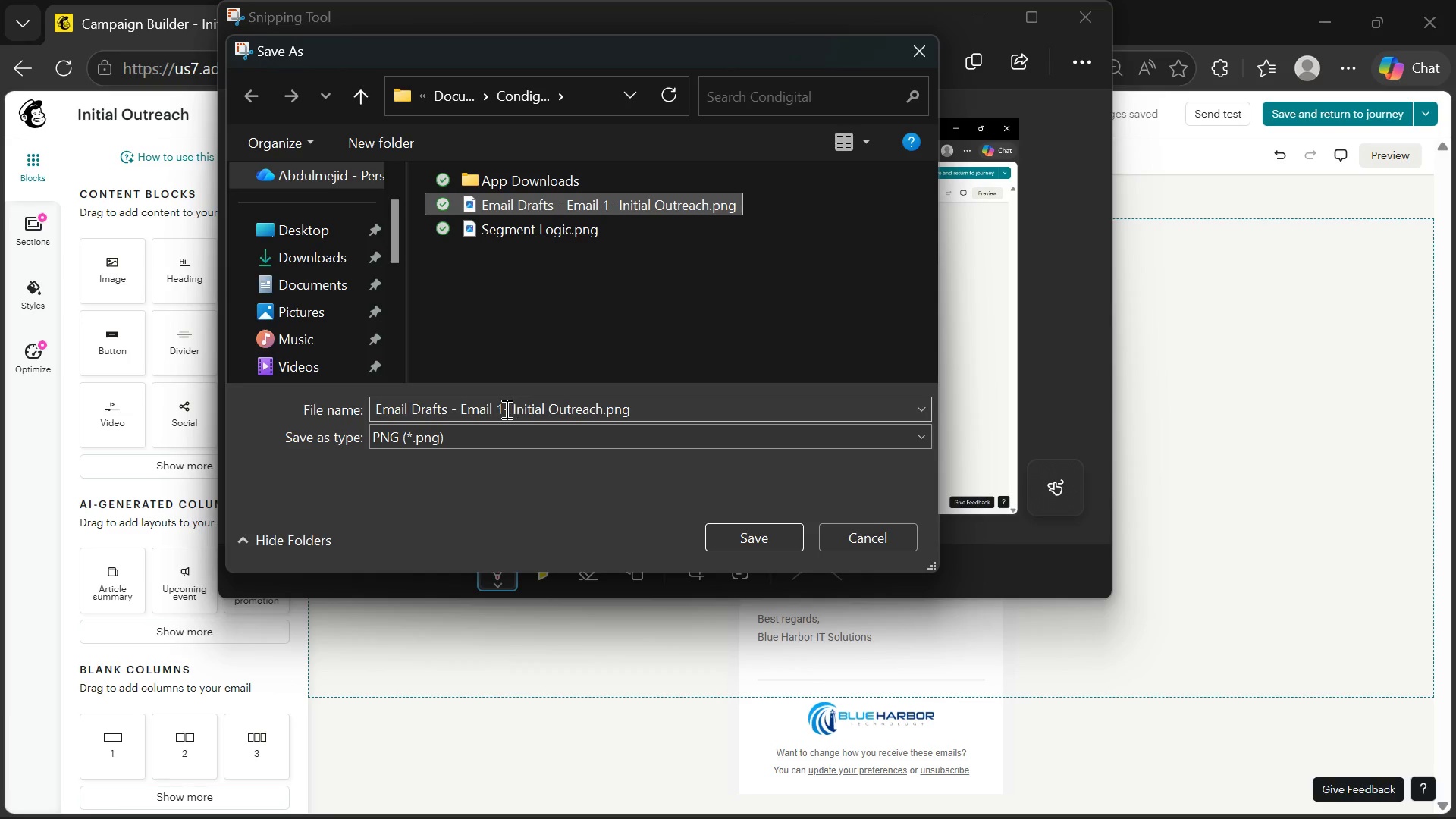 
left_click([500, 408])
 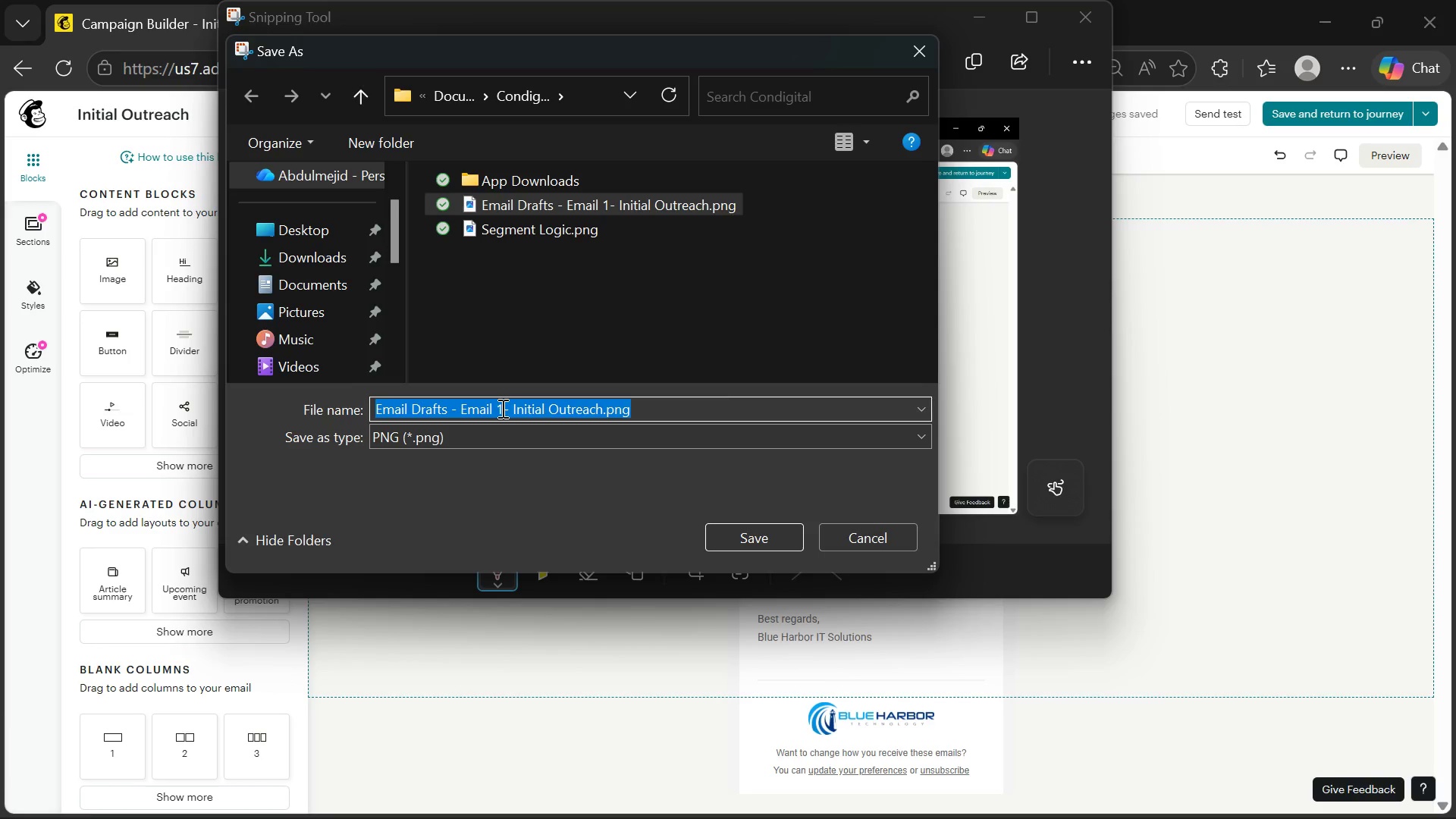 
left_click([502, 408])
 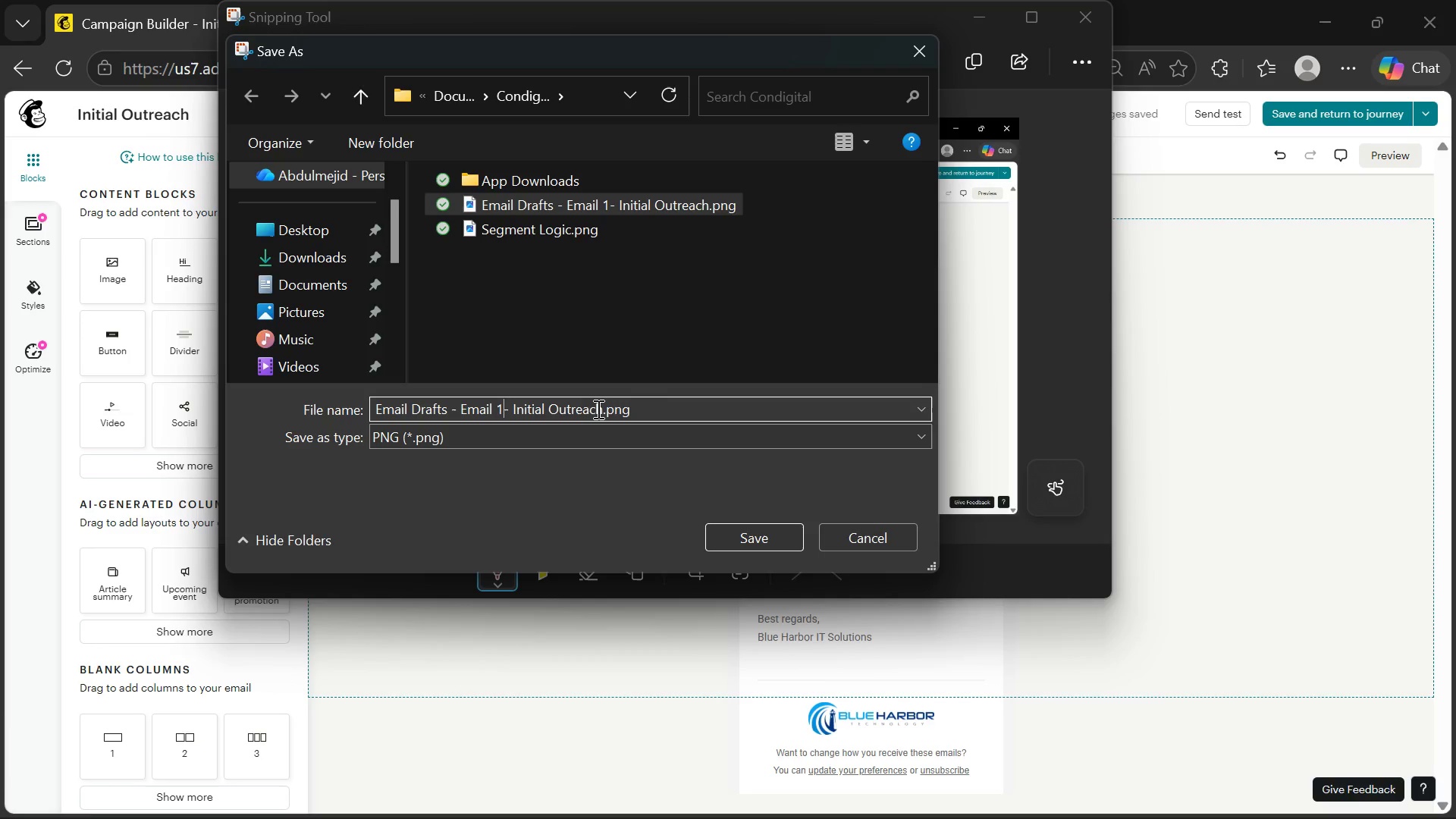 
left_click([601, 410])
 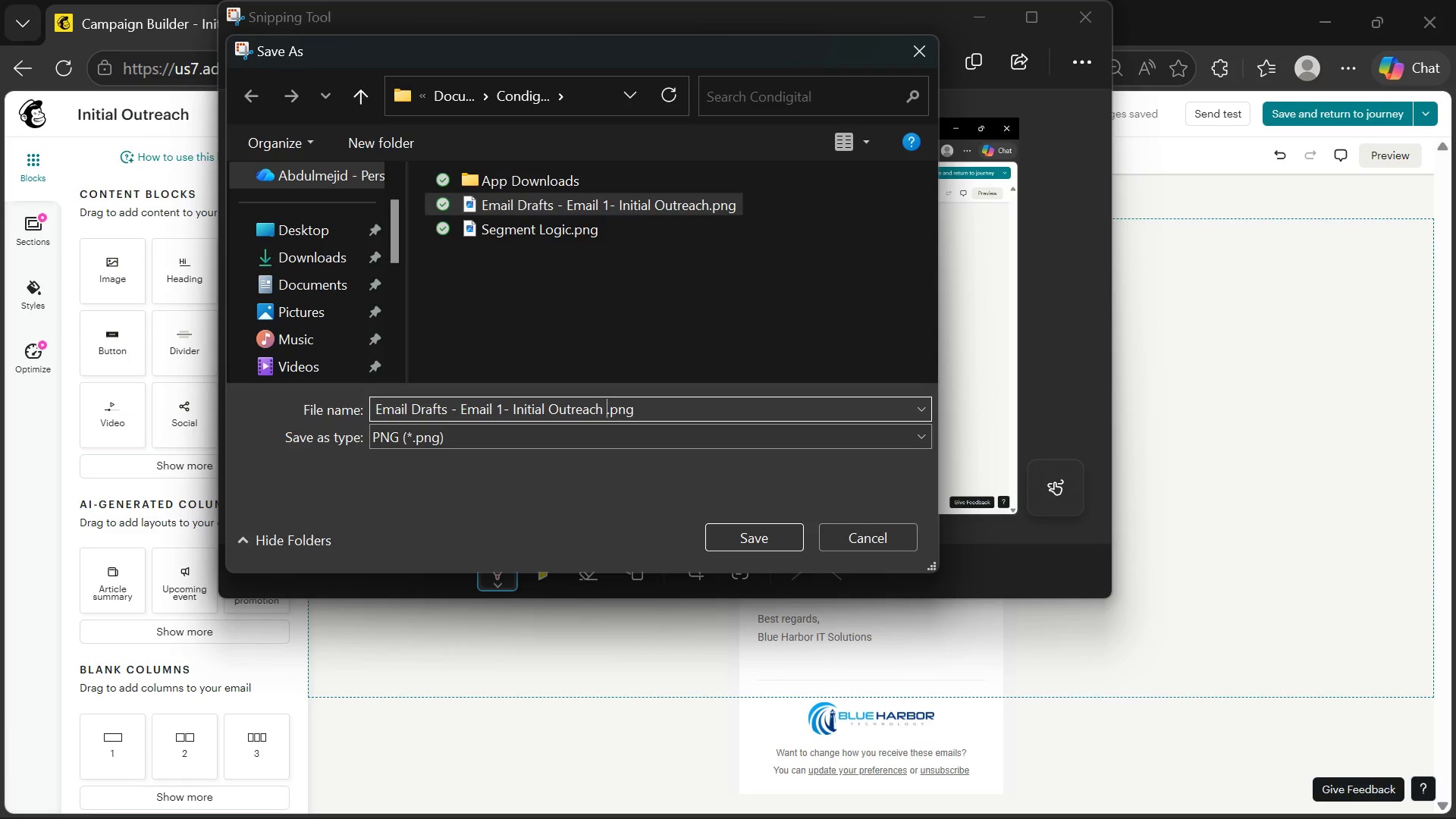 
type( Mobile View)
 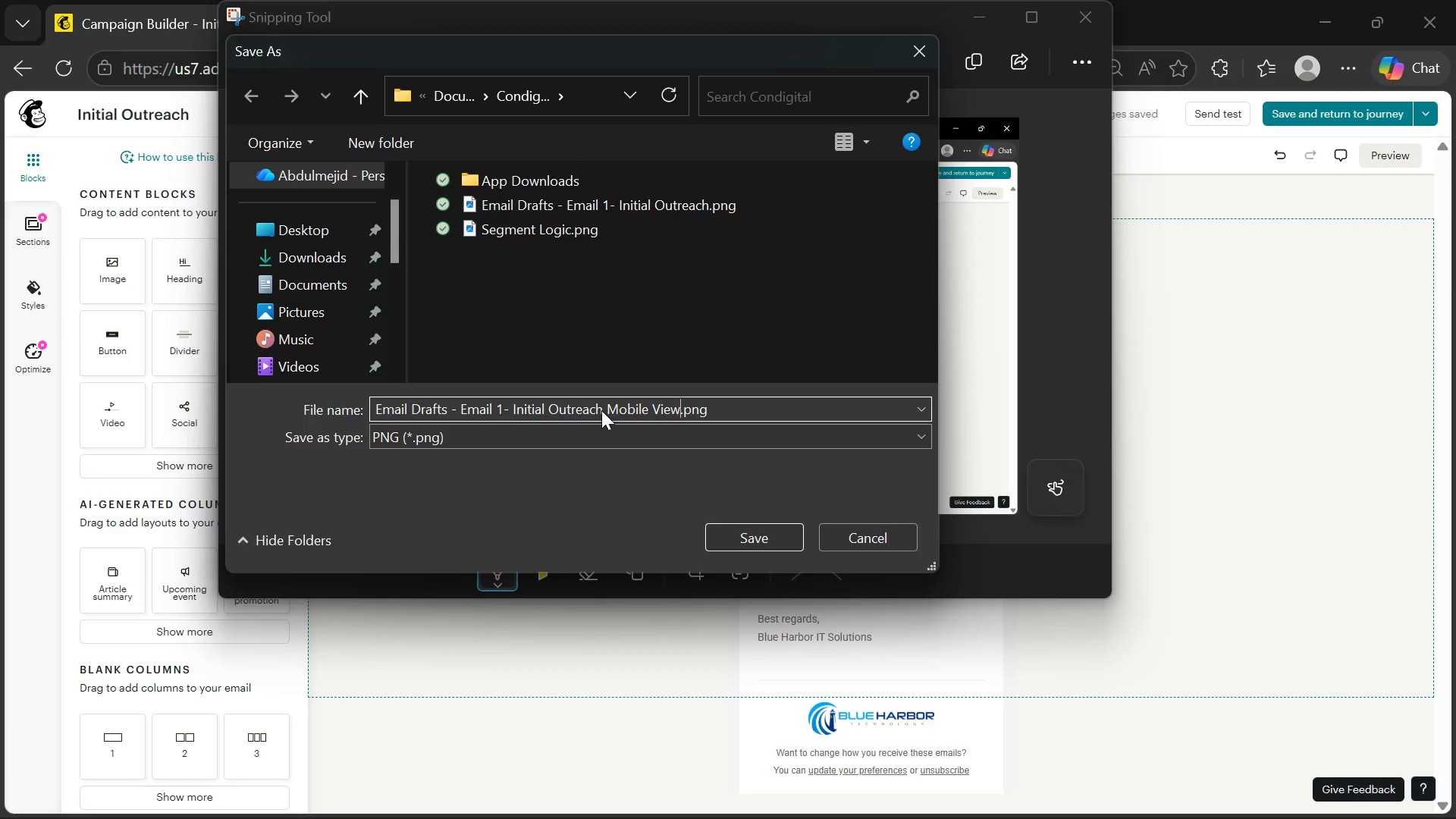 
key(Enter)
 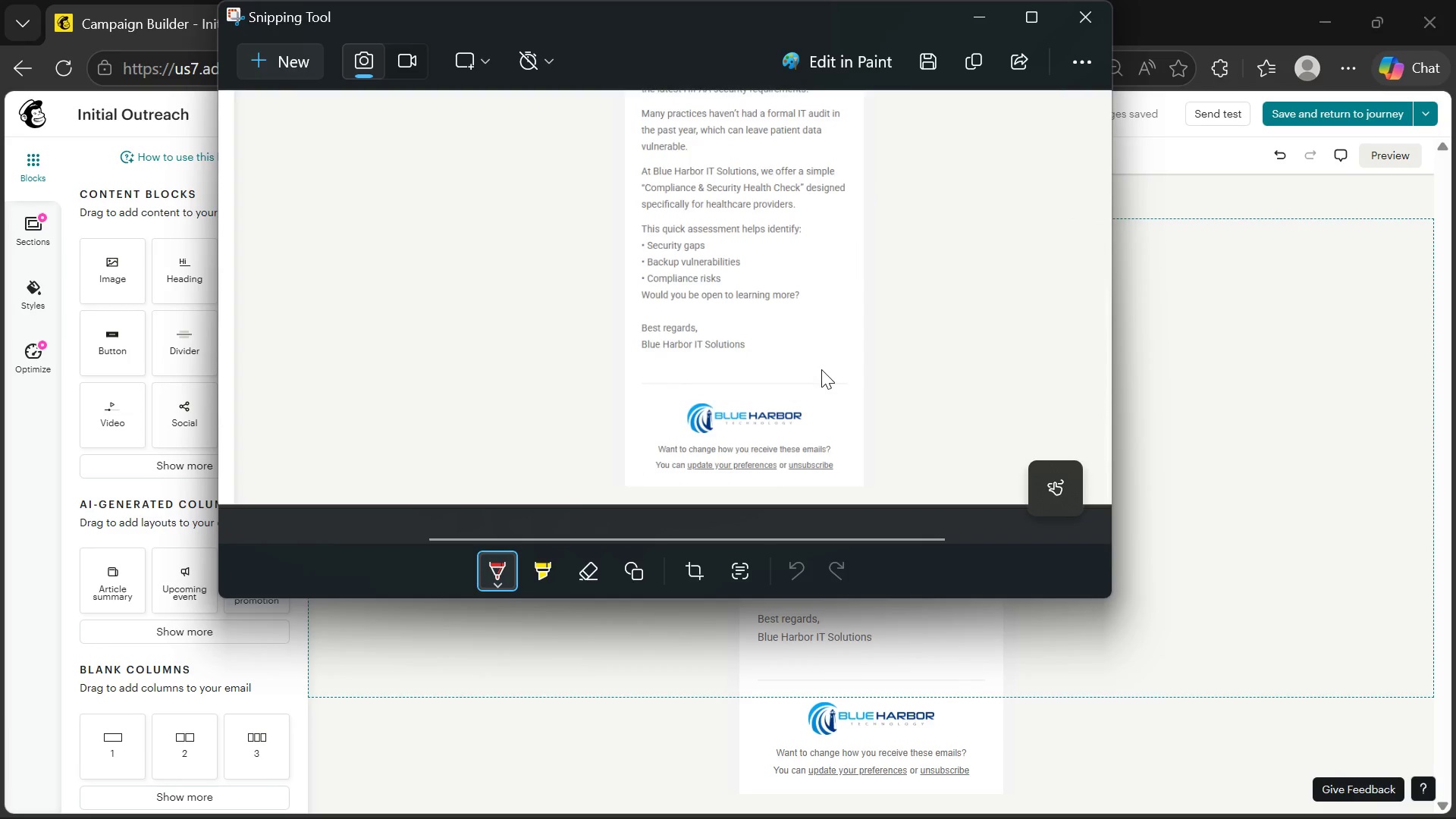 
wait(15.02)
 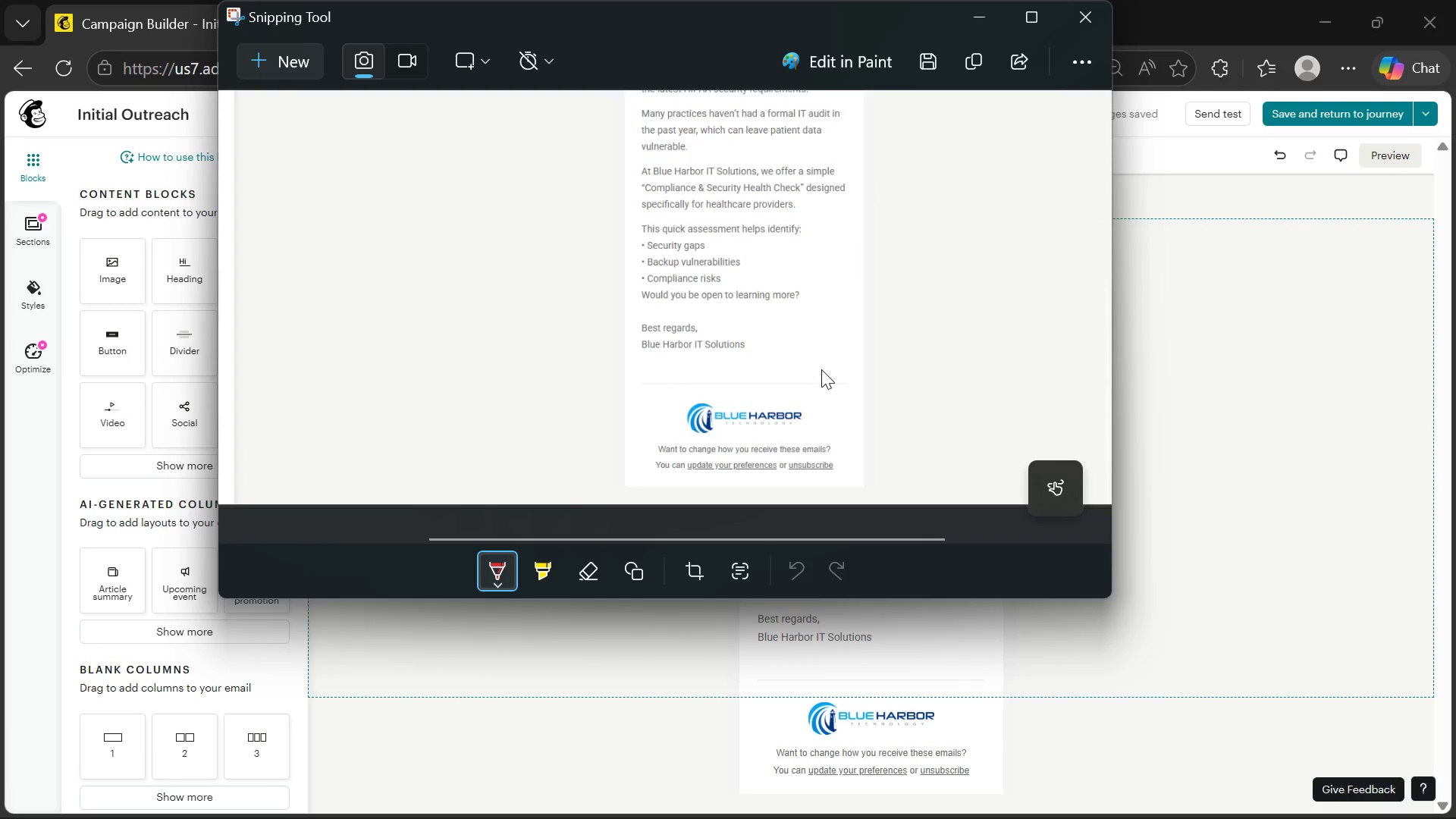 
left_click([1079, 22])
 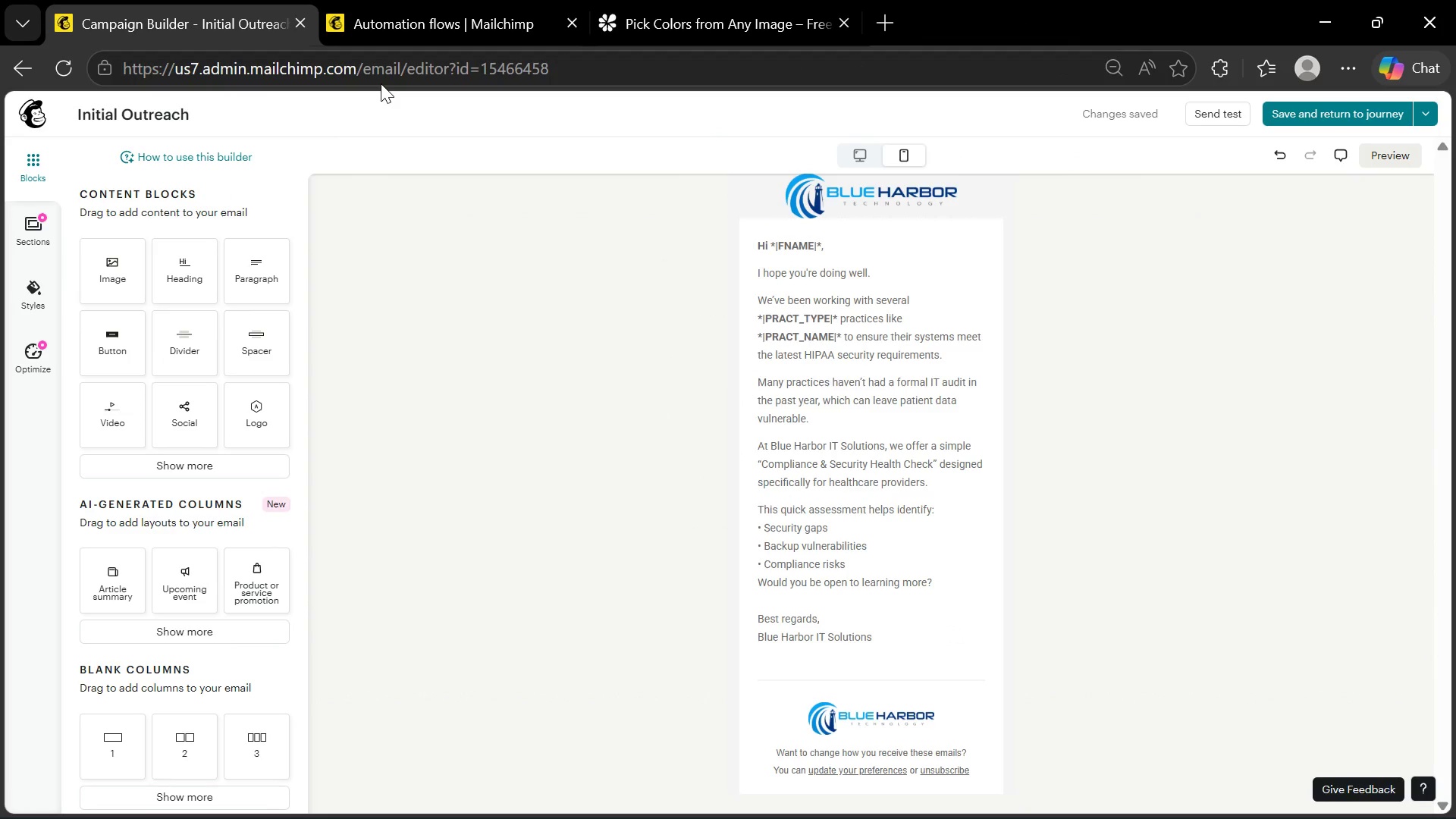 
left_click([440, 0])
 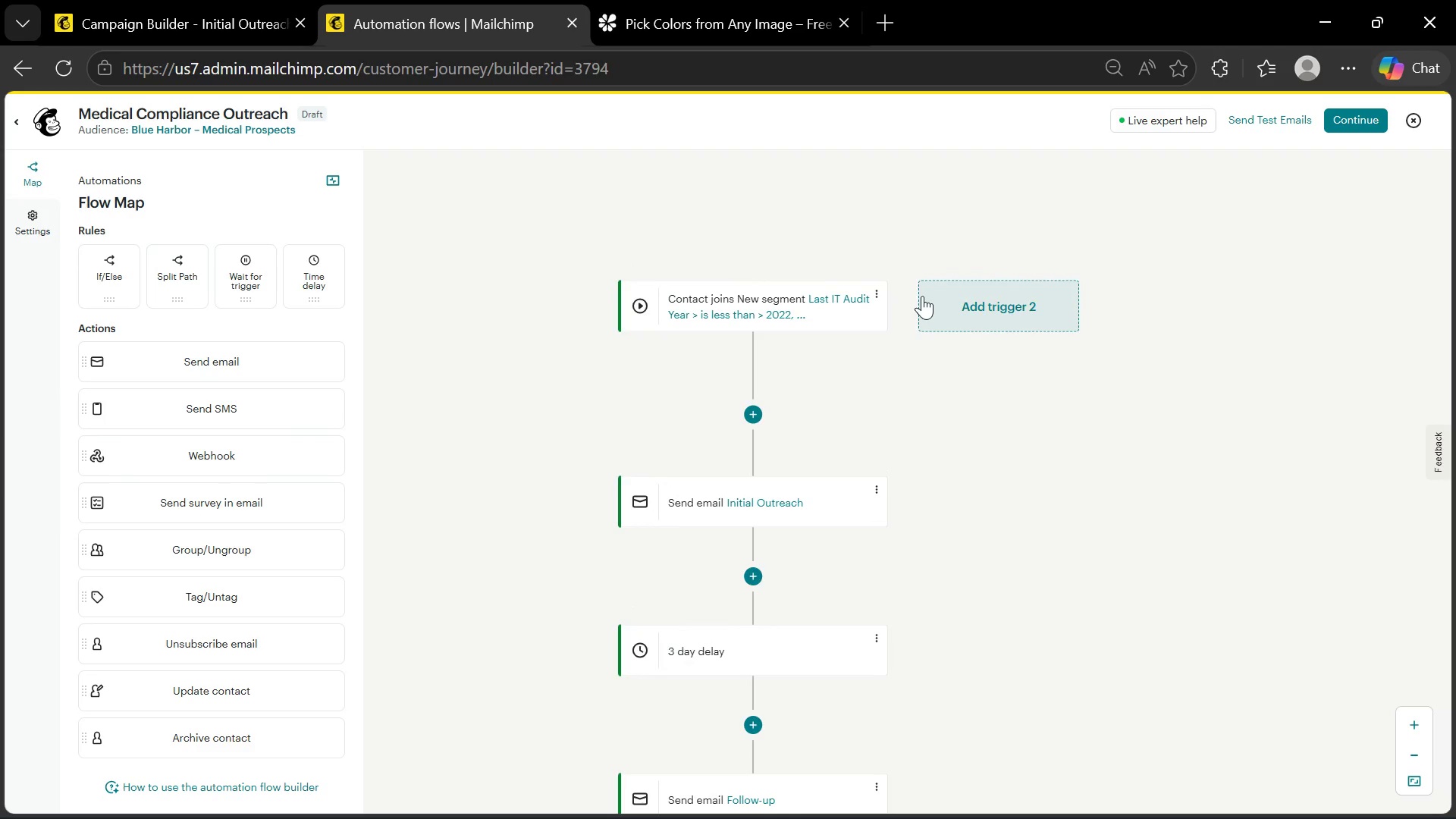 
left_click([875, 295])
 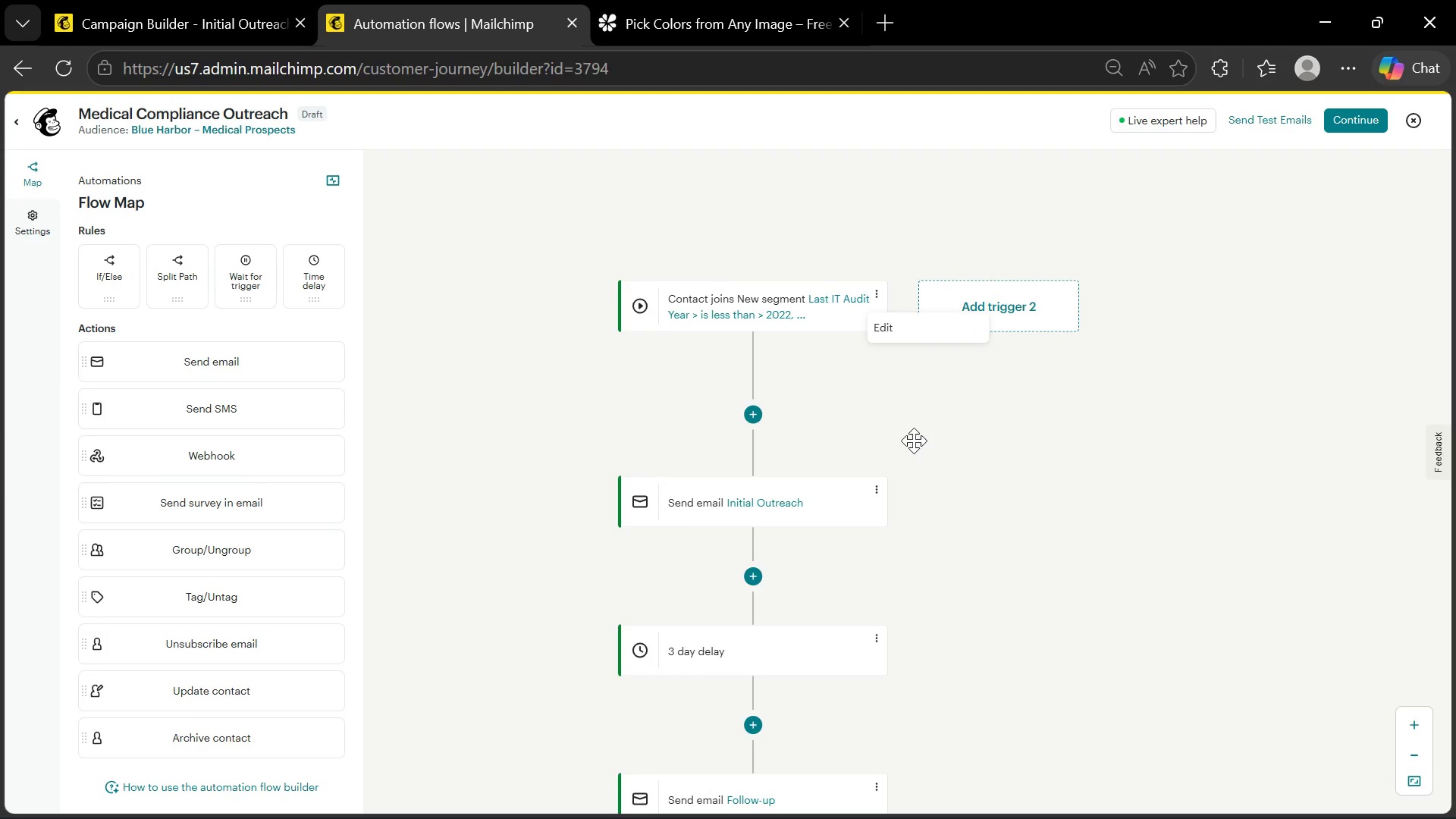 
left_click([921, 453])
 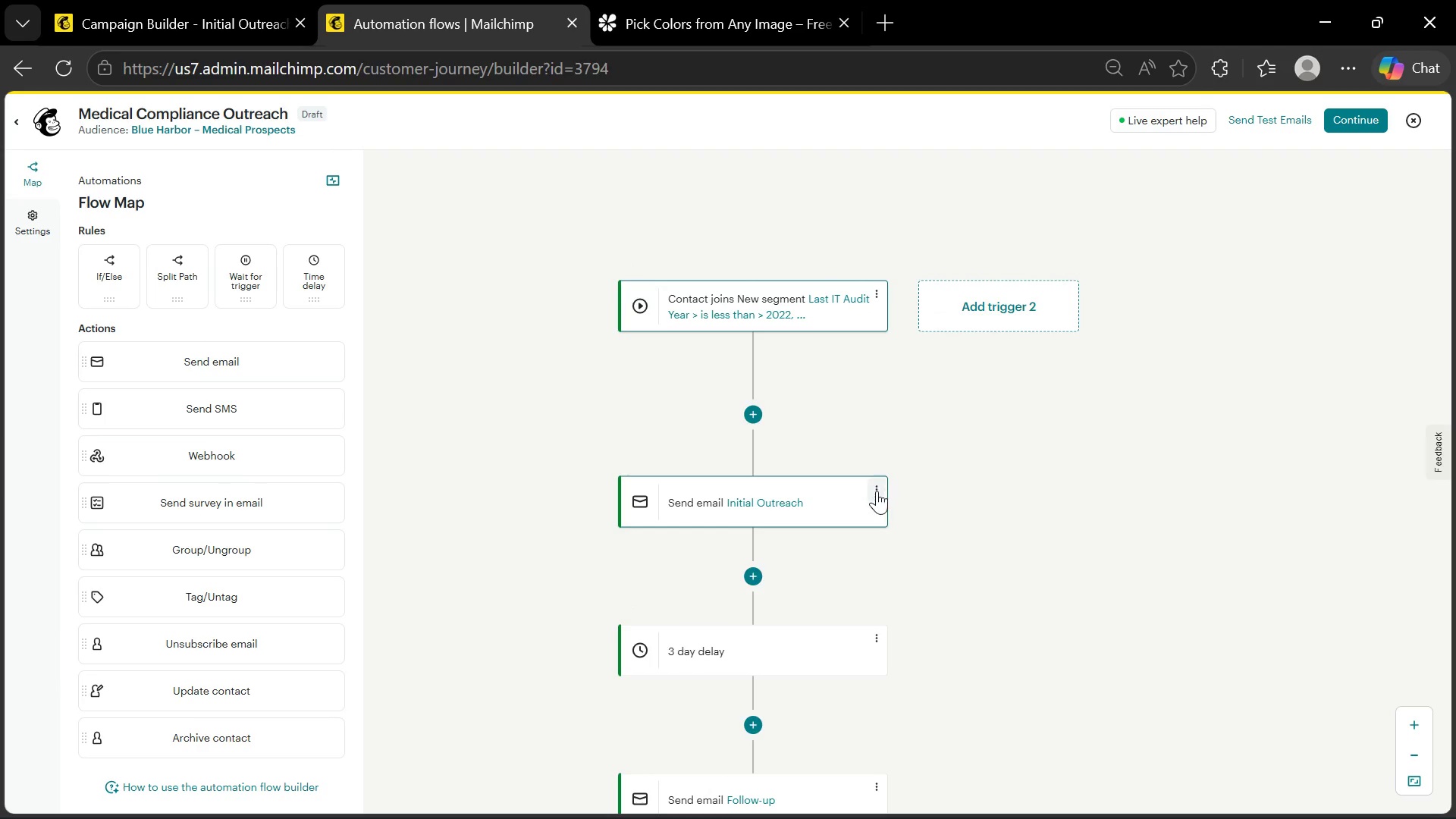 
left_click([877, 492])
 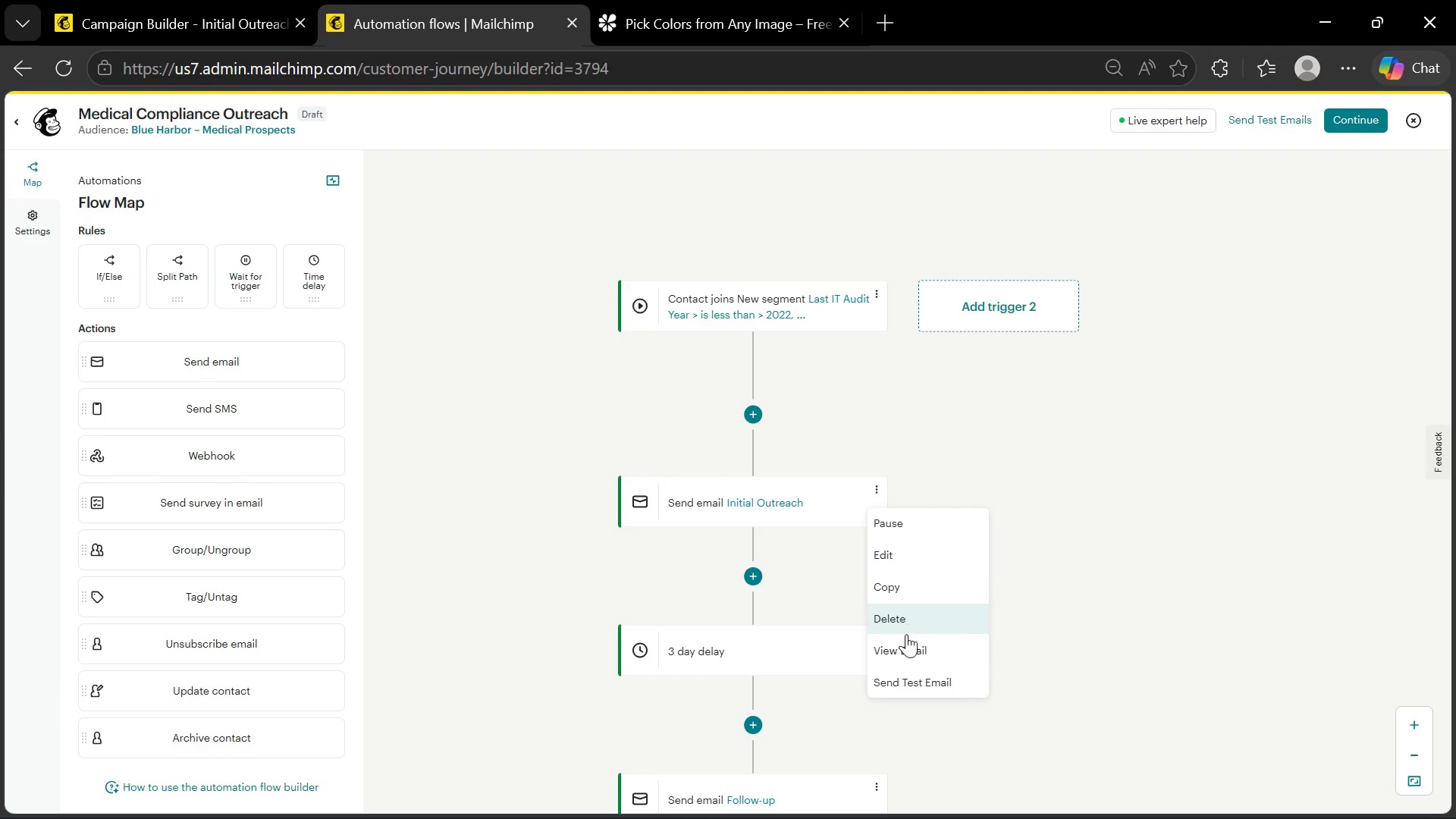 
left_click([902, 645])
 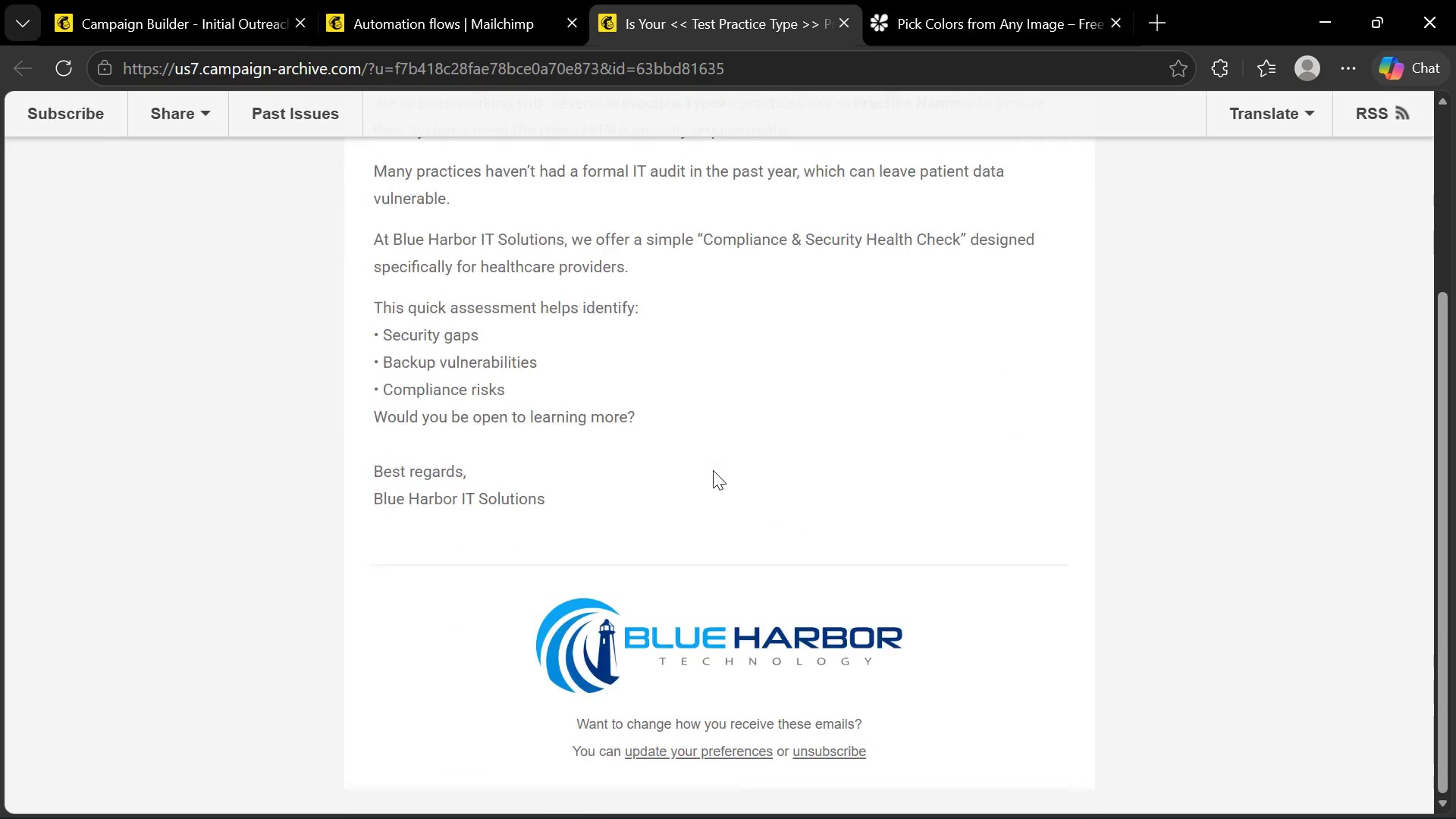 
wait(8.59)
 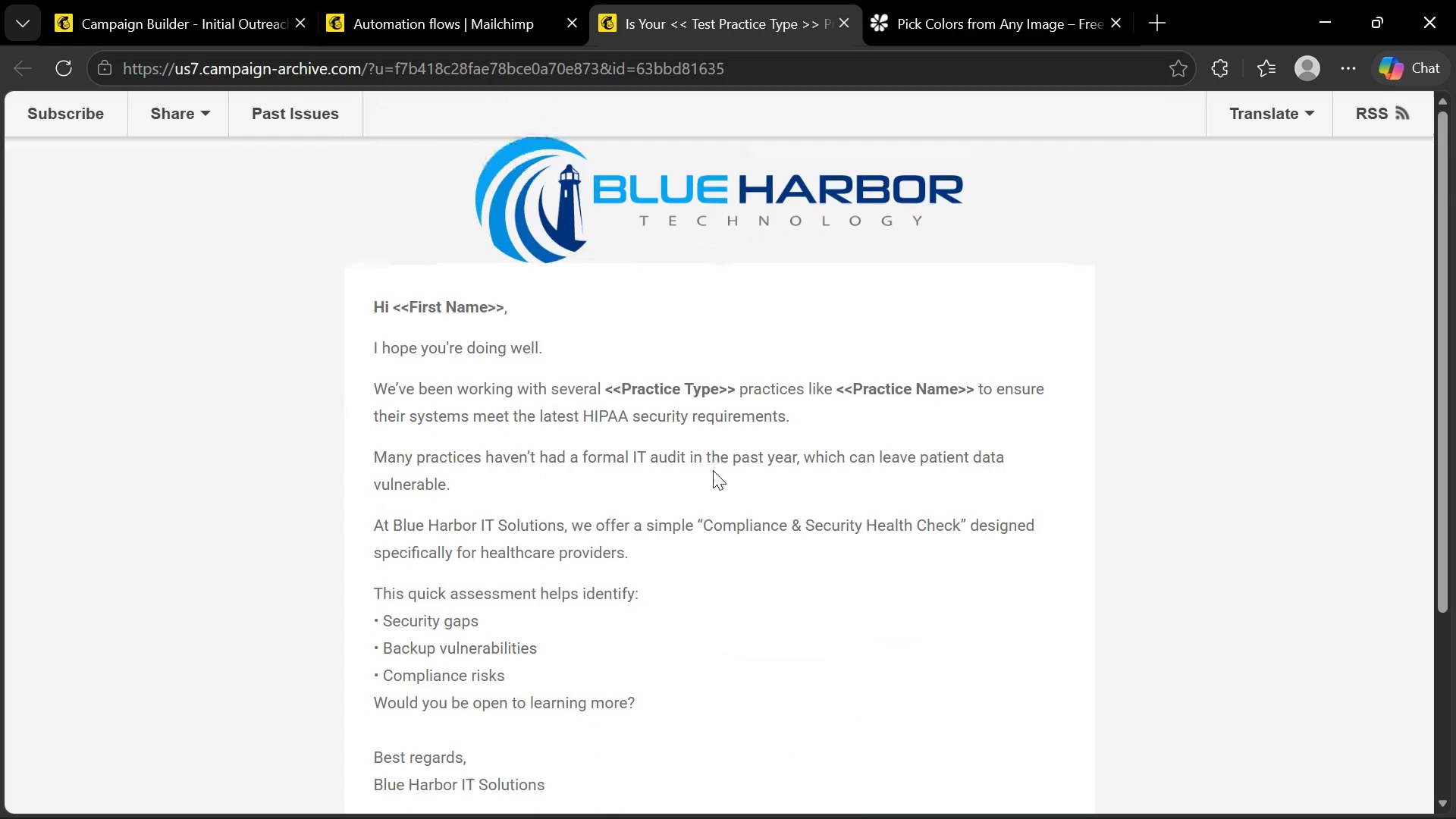 
key(Control+Shift+S)
 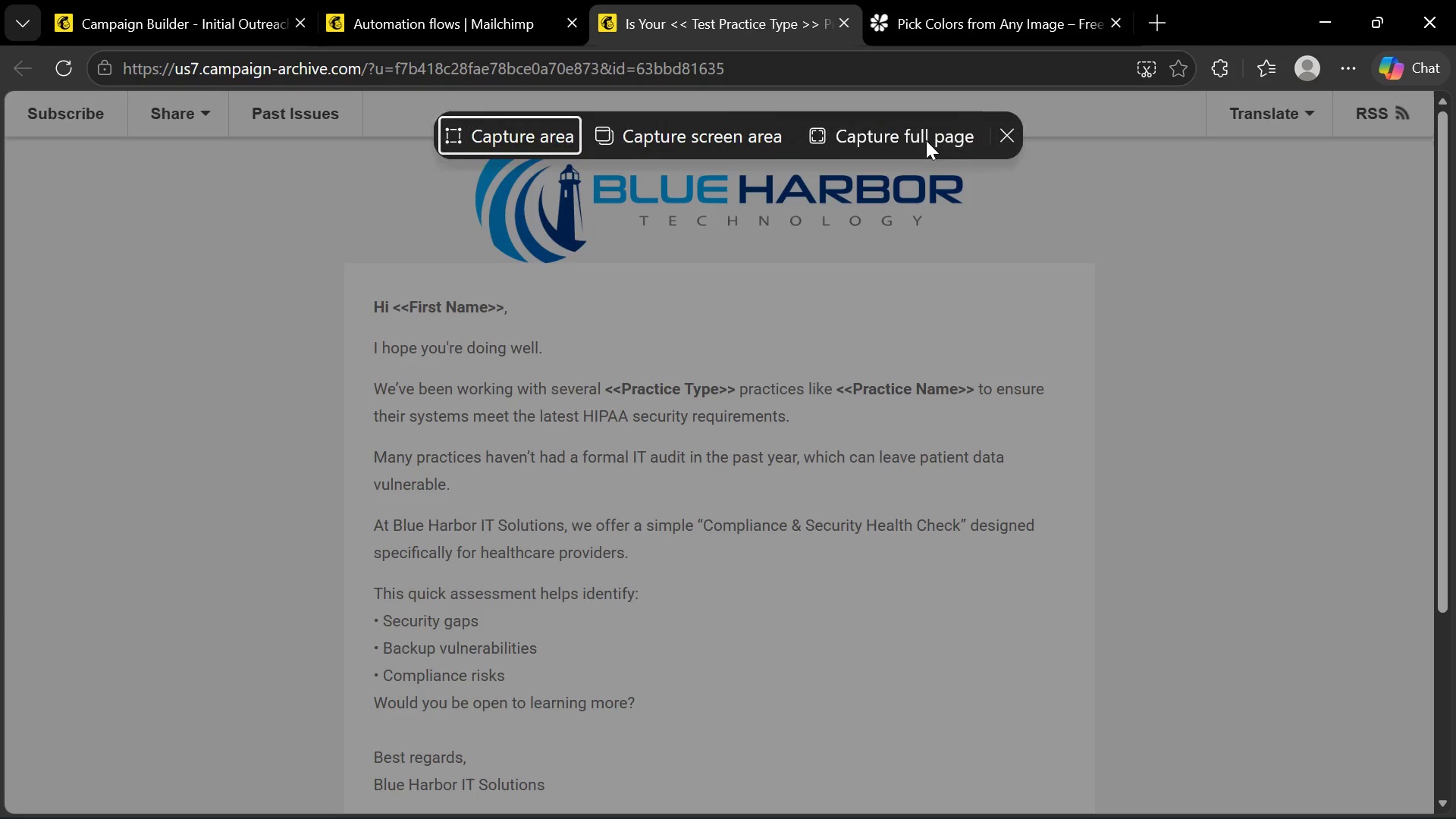 
left_click([921, 133])
 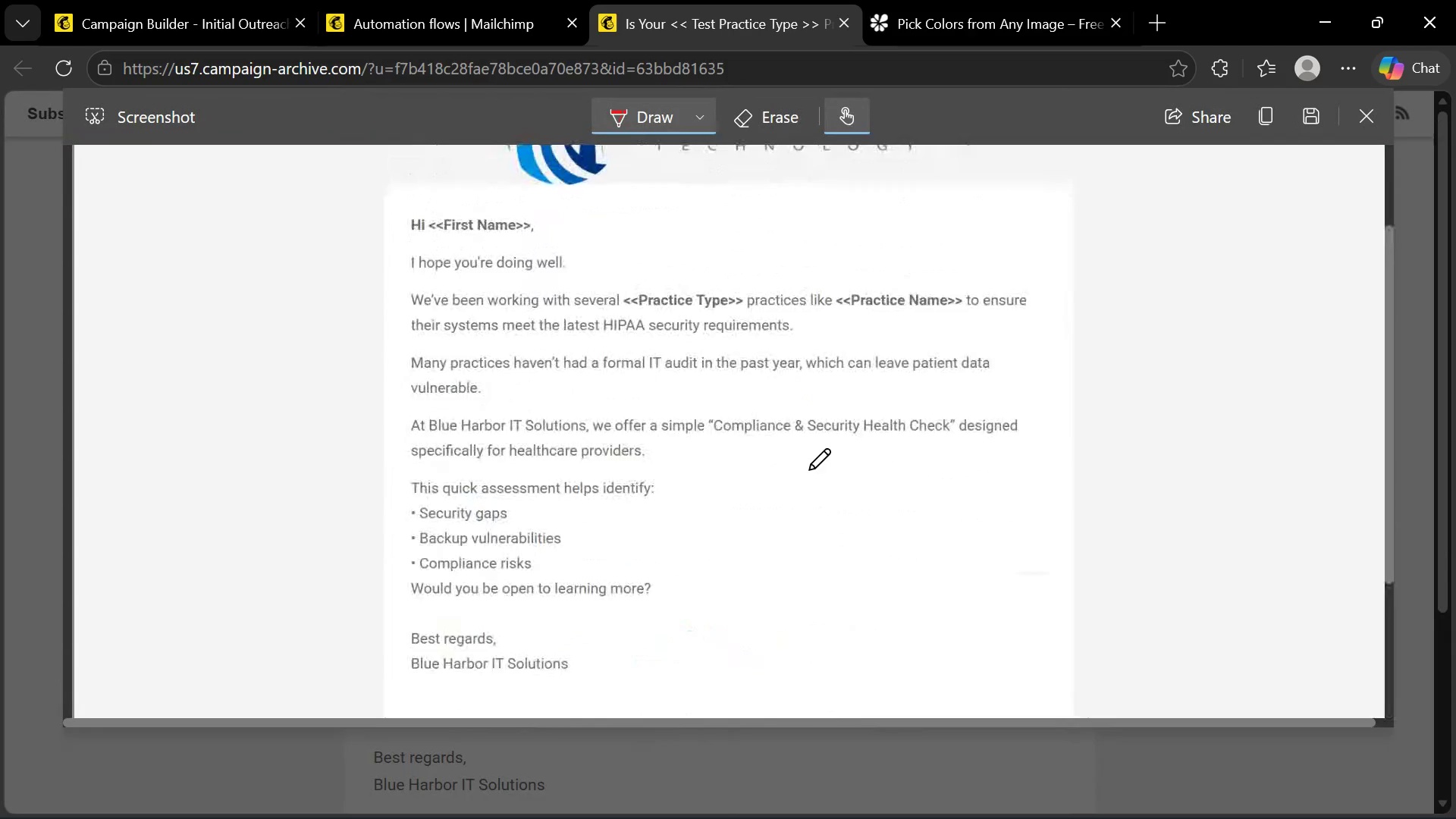 
wait(5.72)
 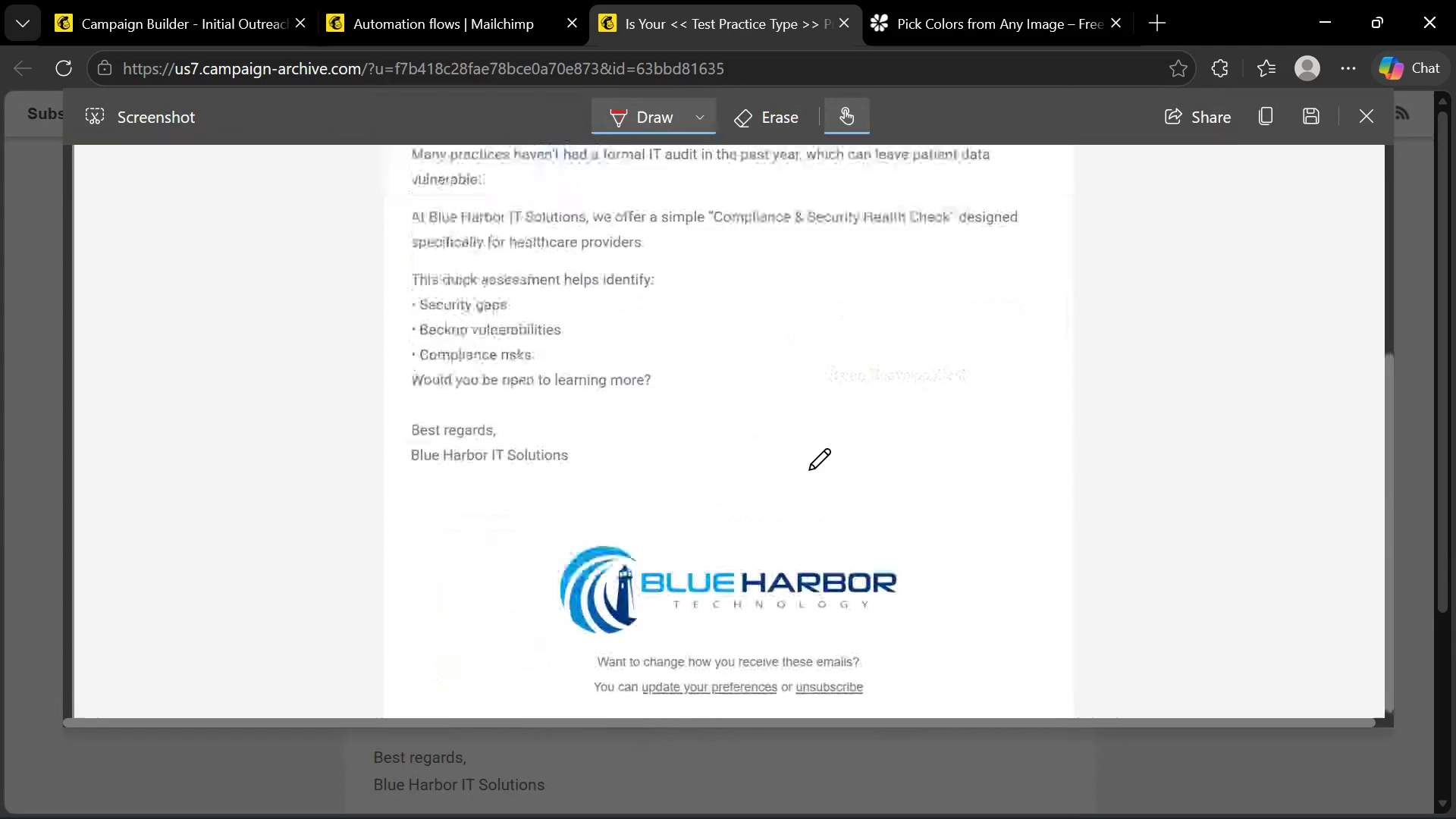 
left_click([1303, 128])
 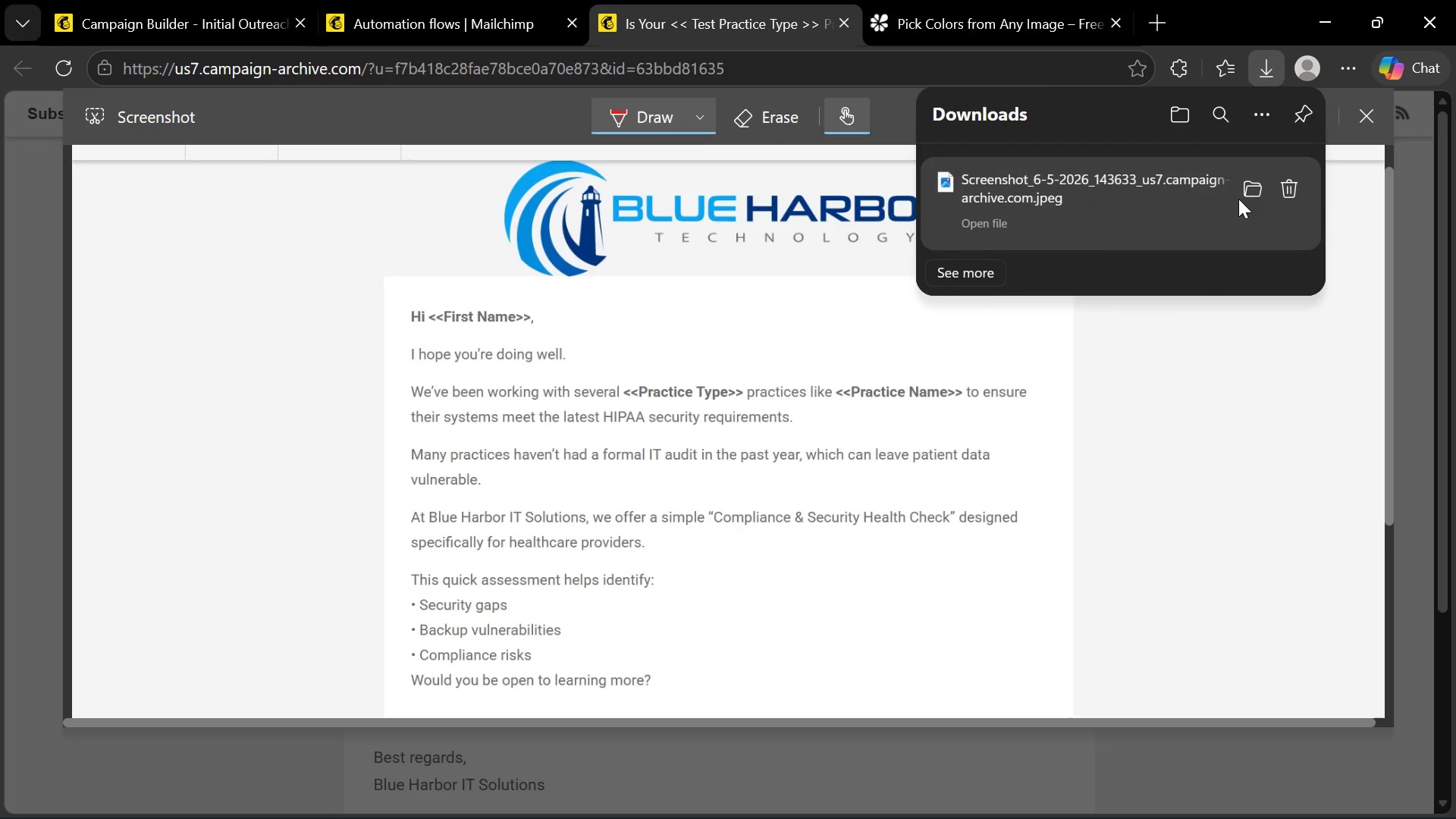 
left_click([1247, 193])
 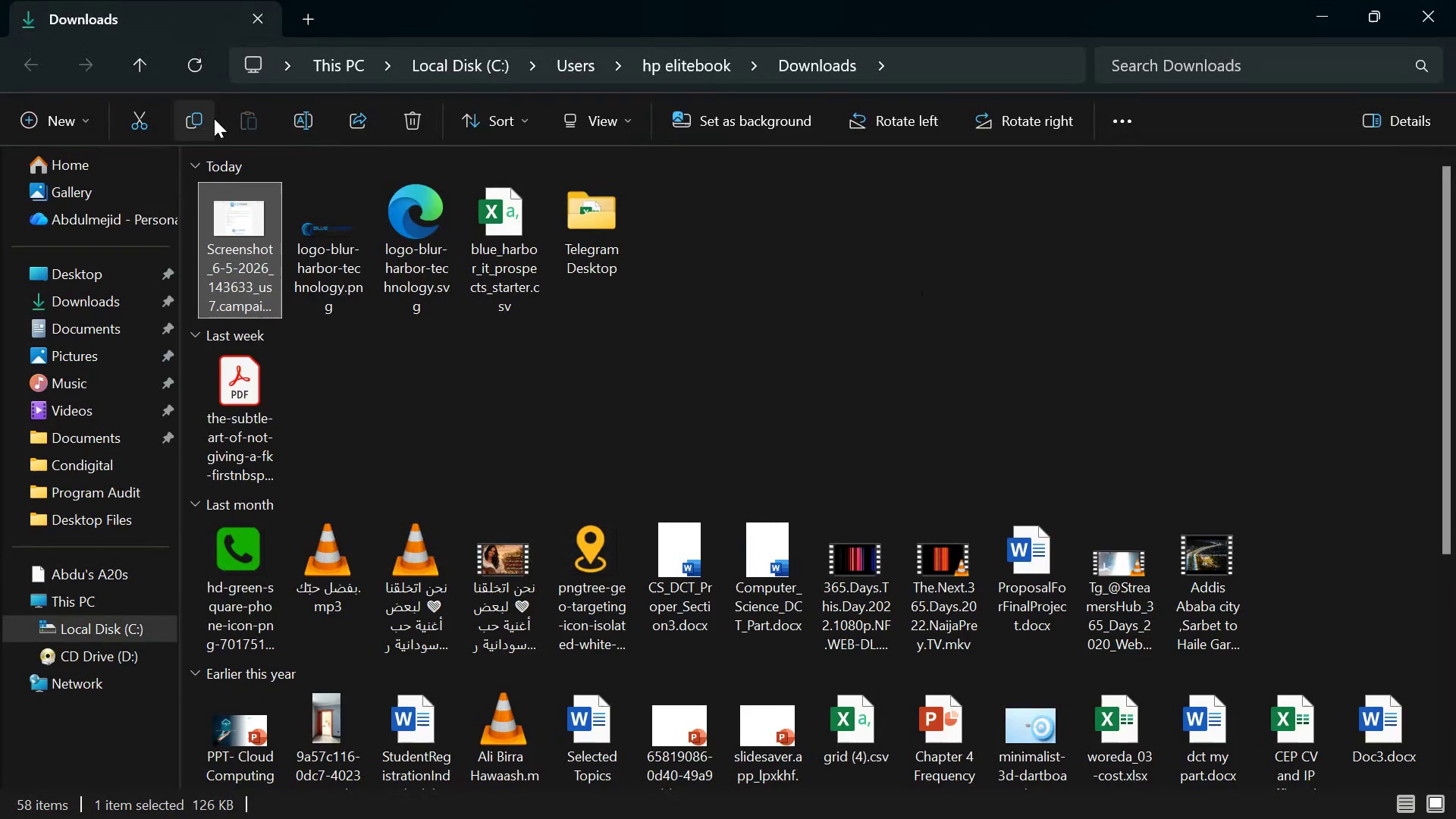 
left_click([312, 127])
 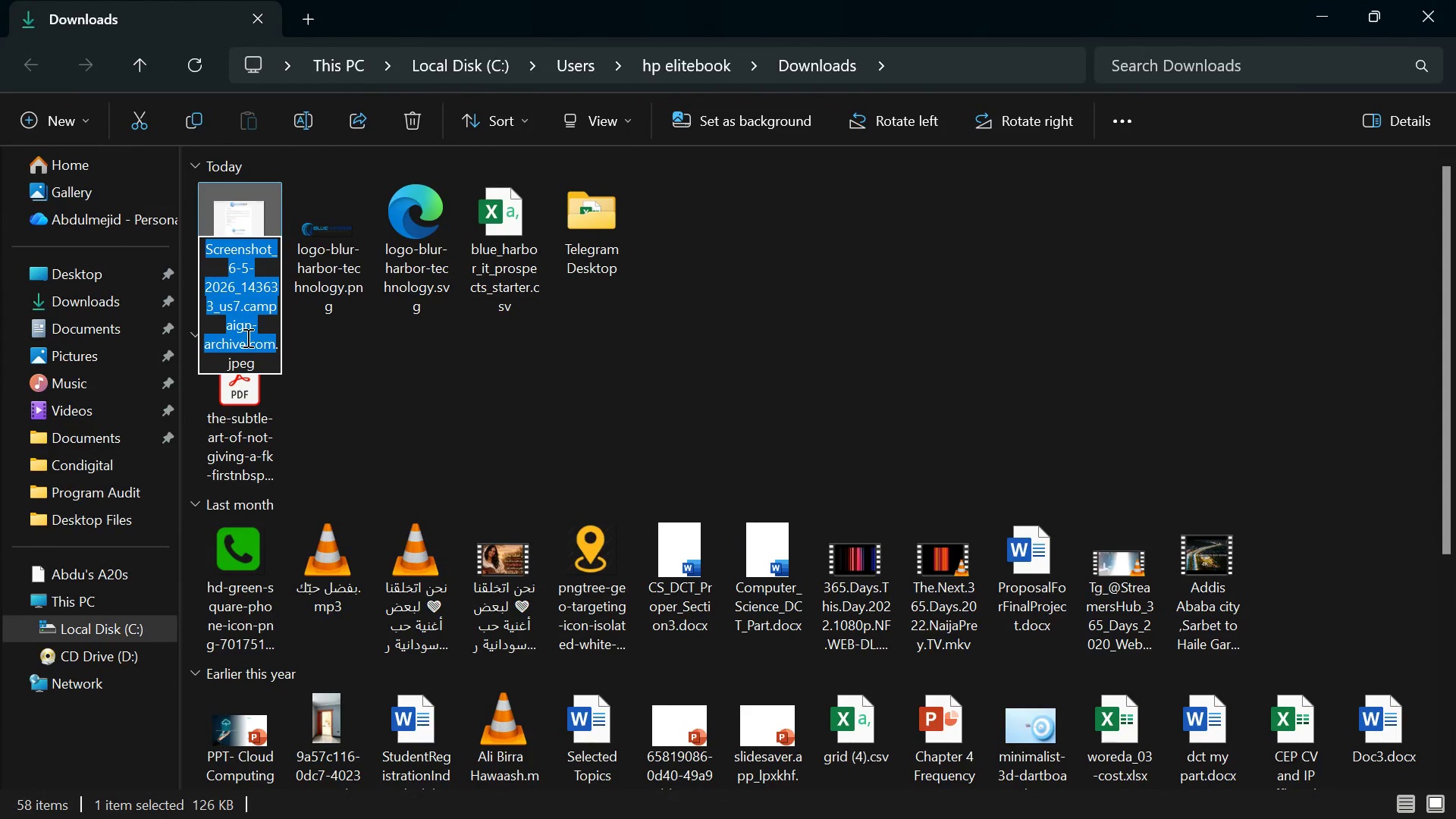 
type(Email 1 Preview DeskTop)
 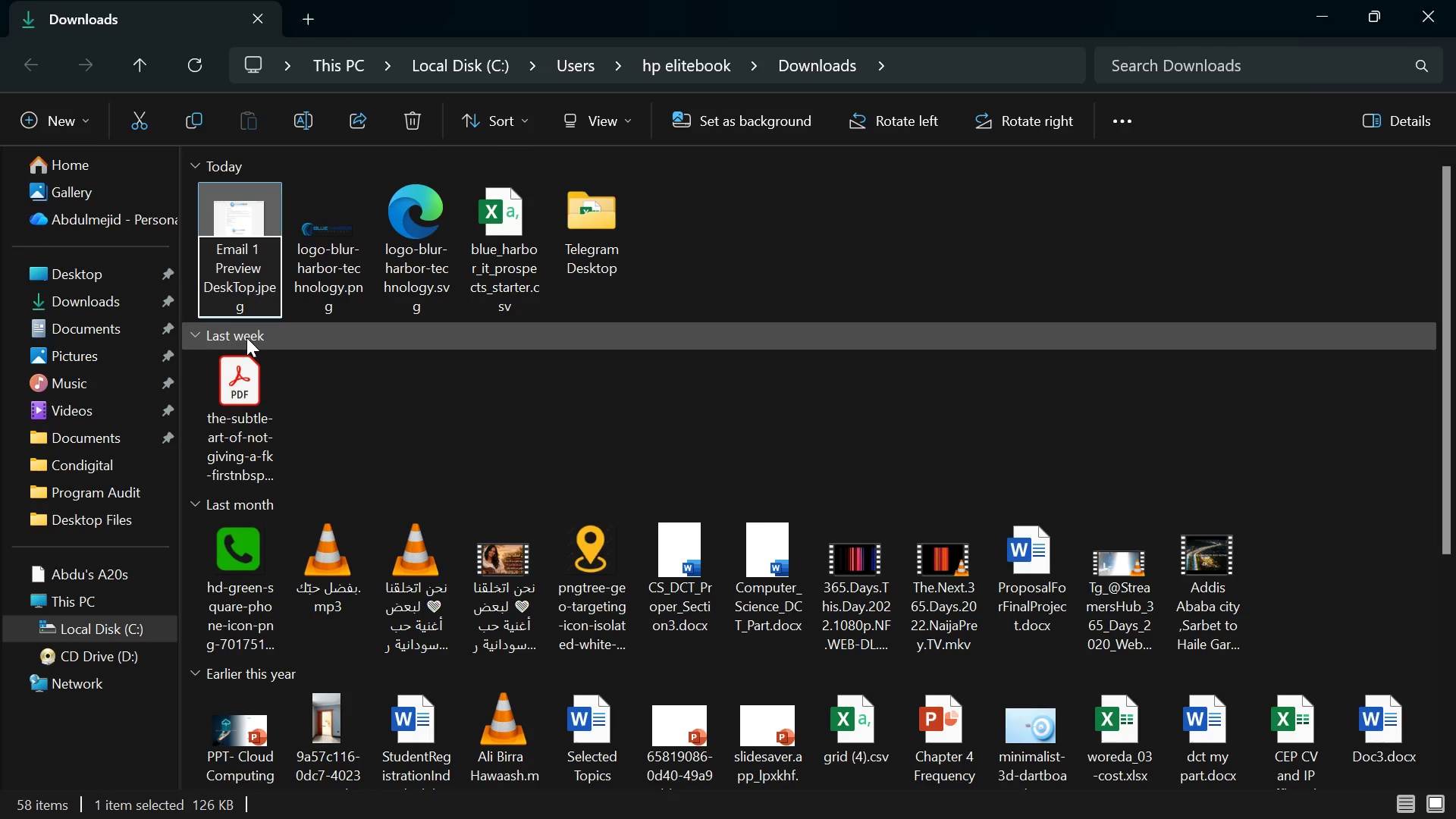 
key(ArrowLeft)
 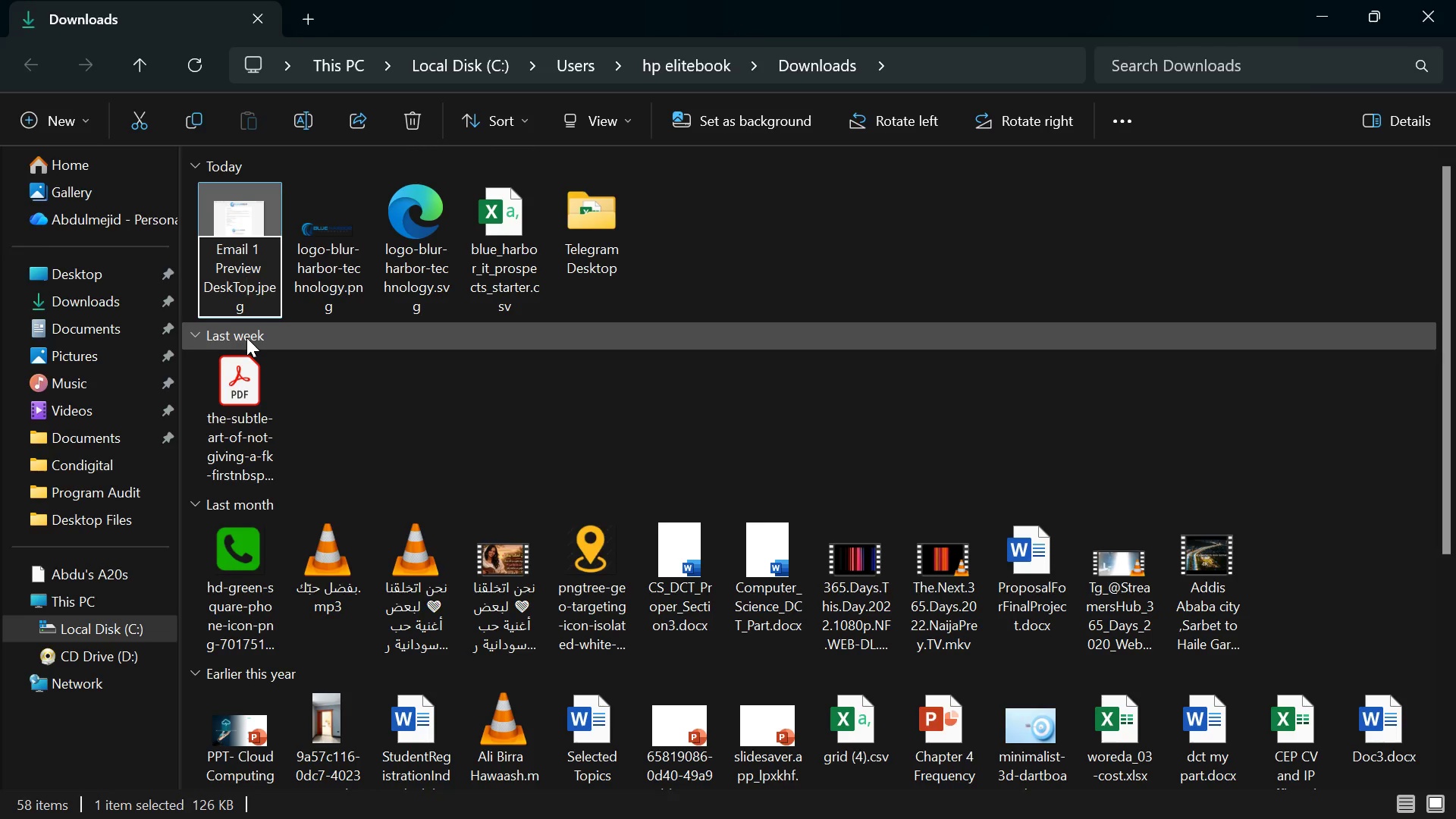 
key(ArrowLeft)
 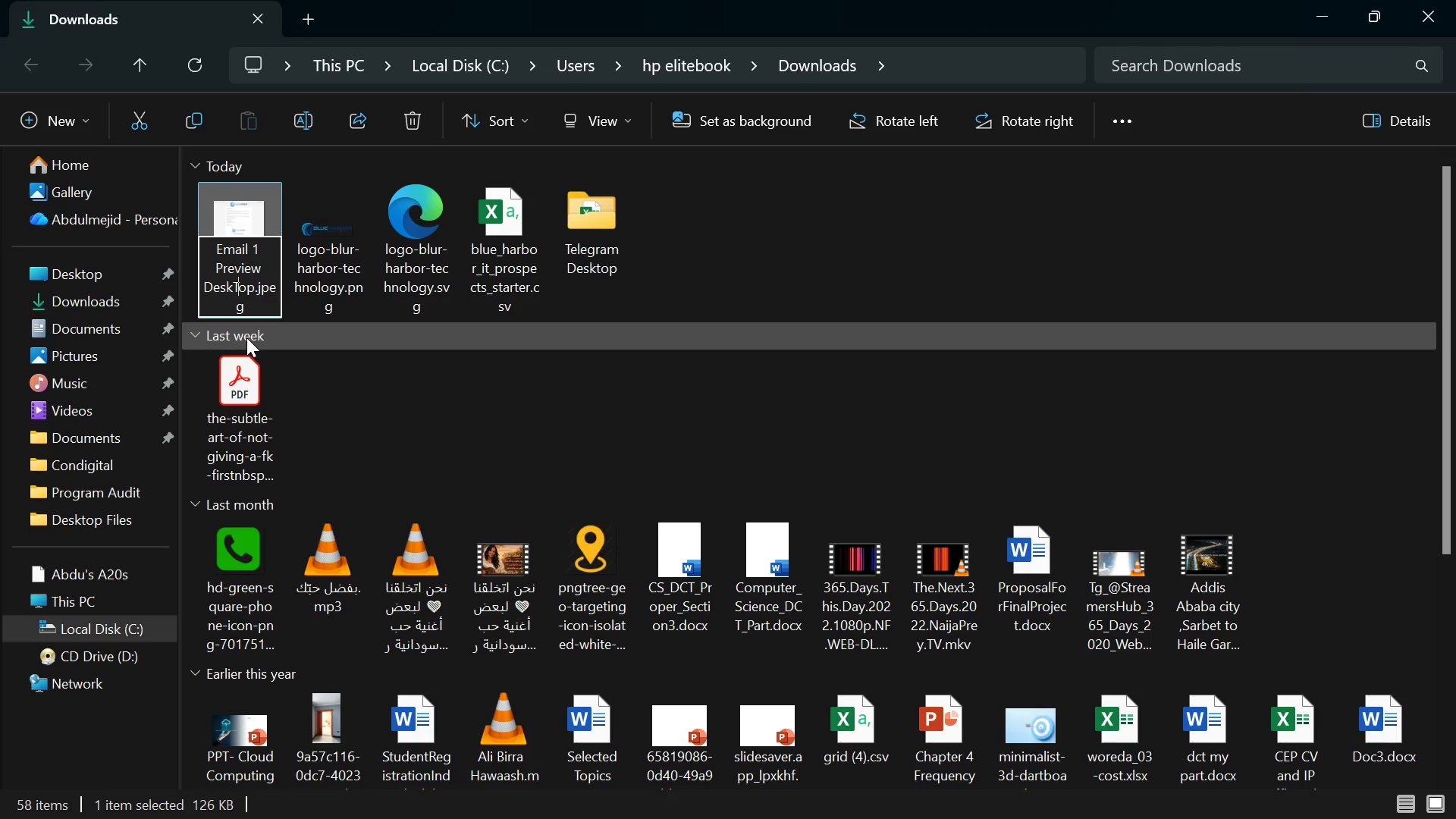 
key(ArrowRight)
 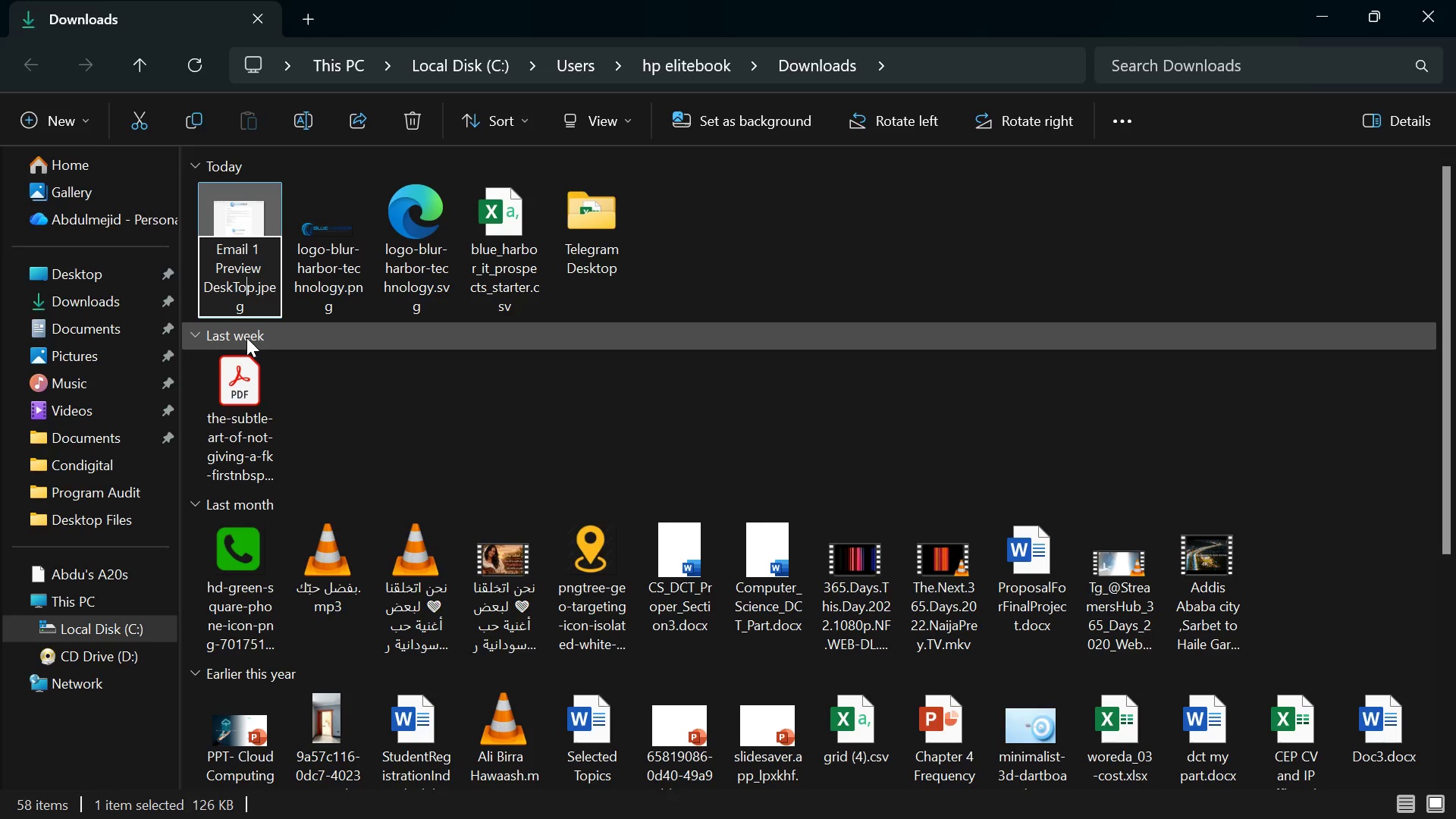 
key(ArrowRight)
 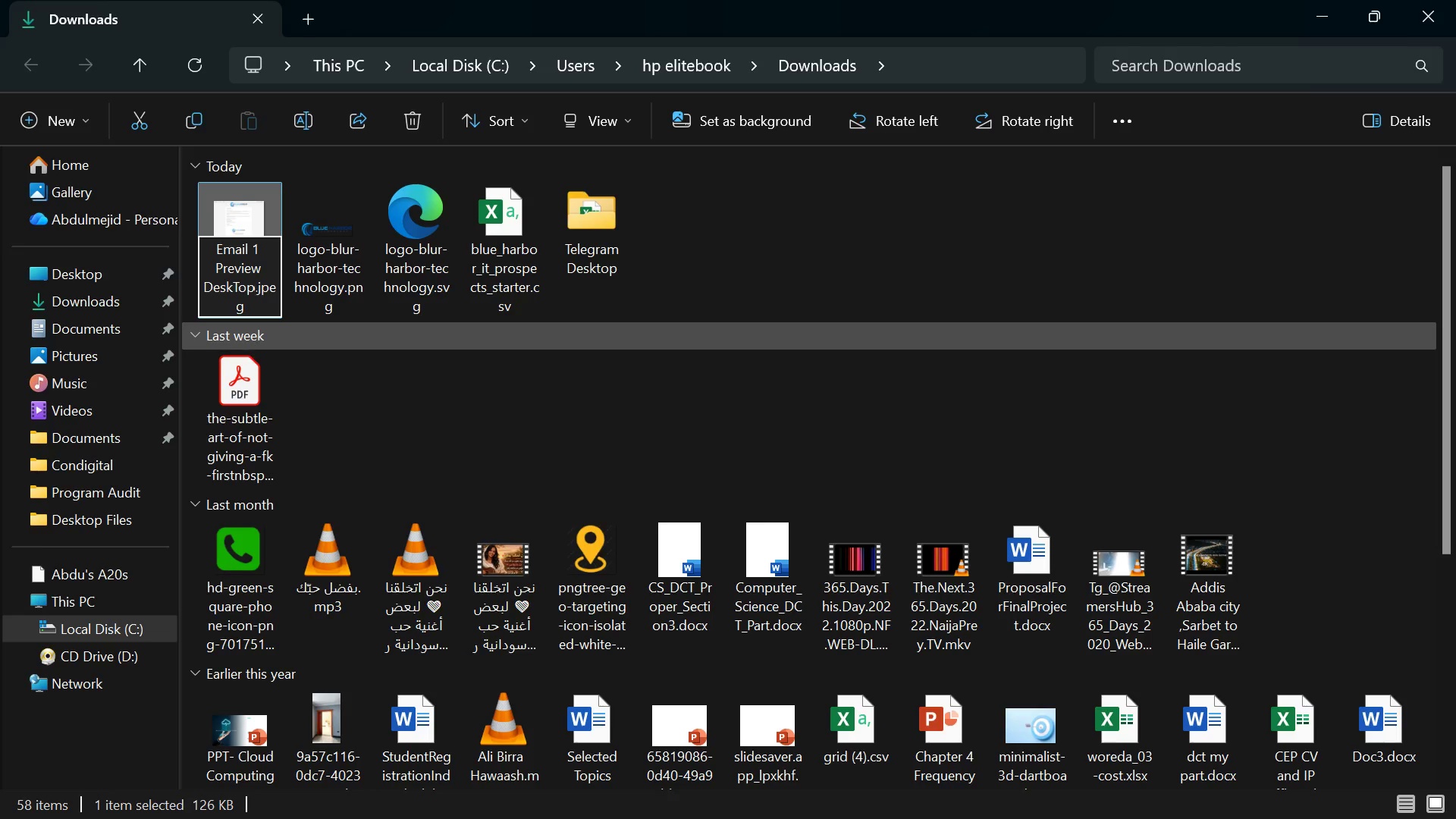 
type( View)
 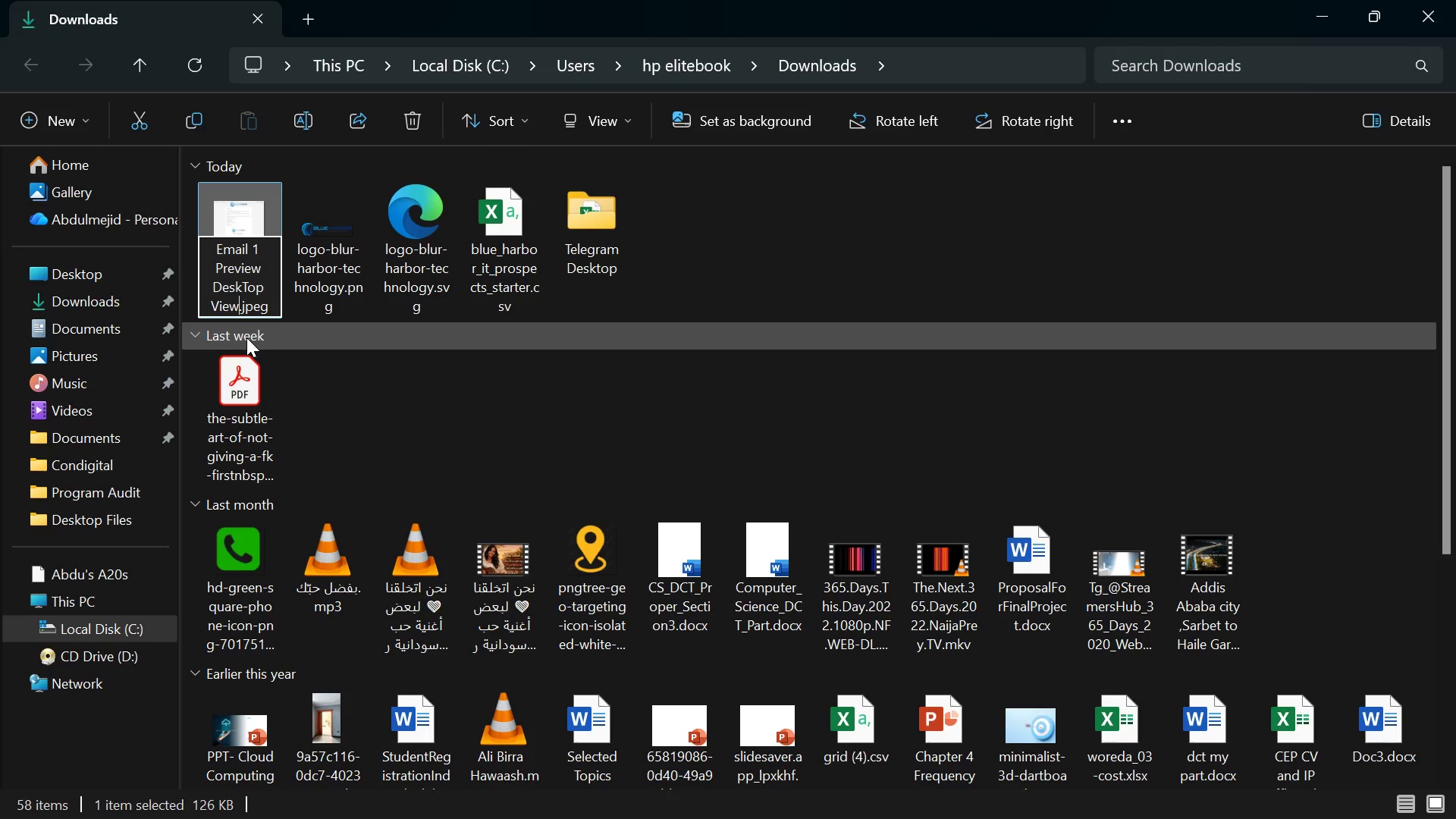 
key(Enter)
 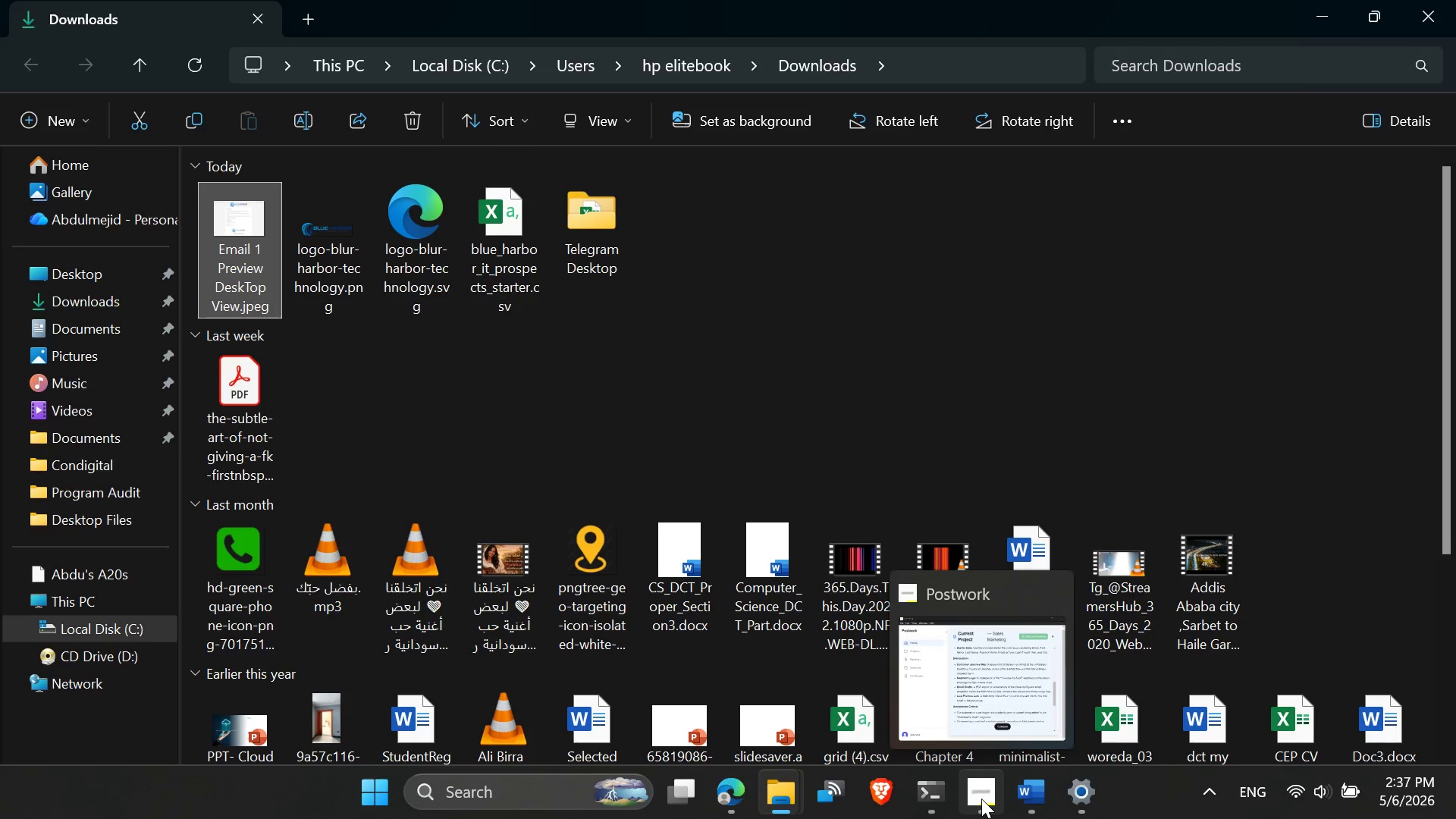 
wait(7.33)
 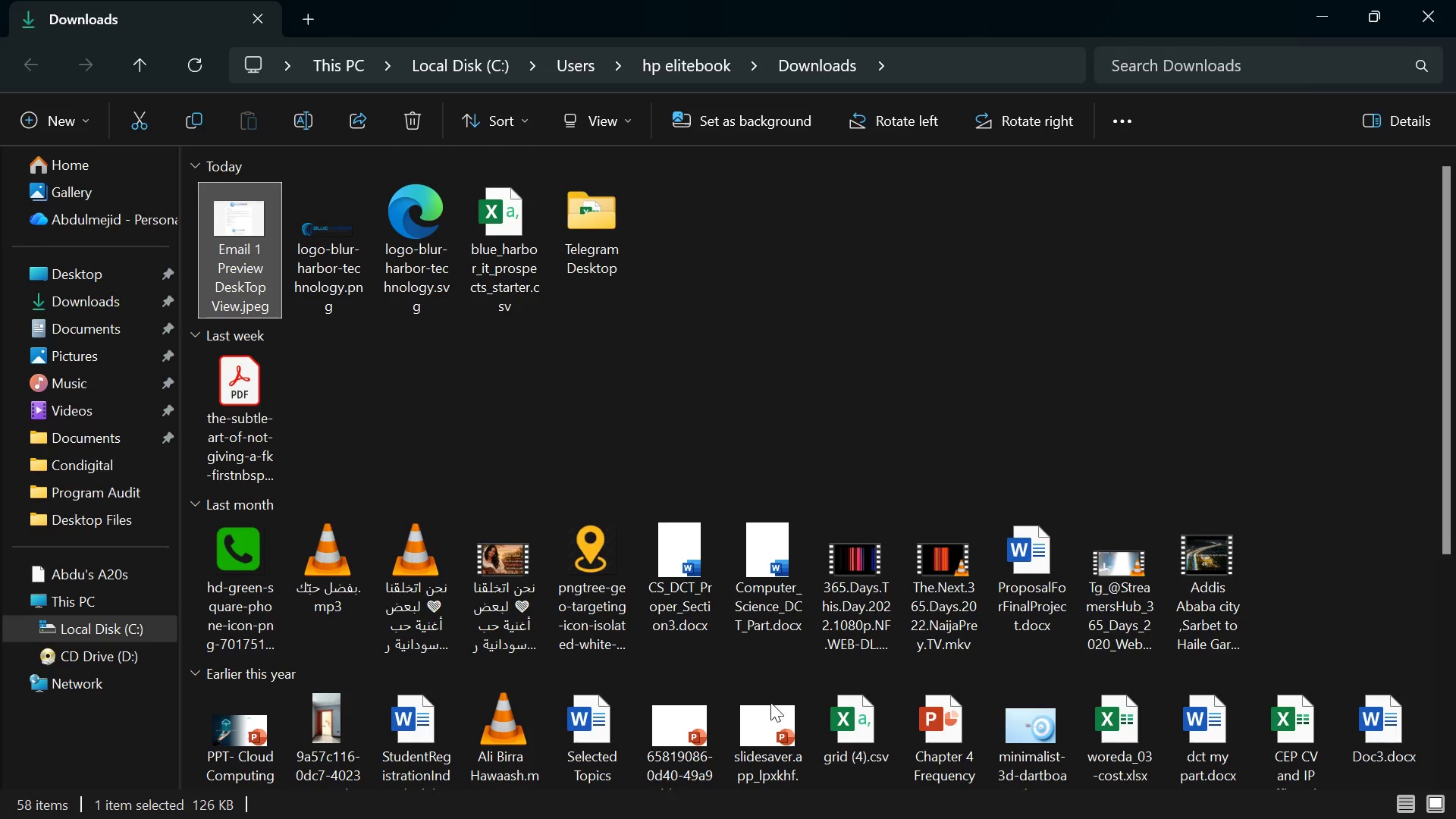 
left_click([730, 797])
 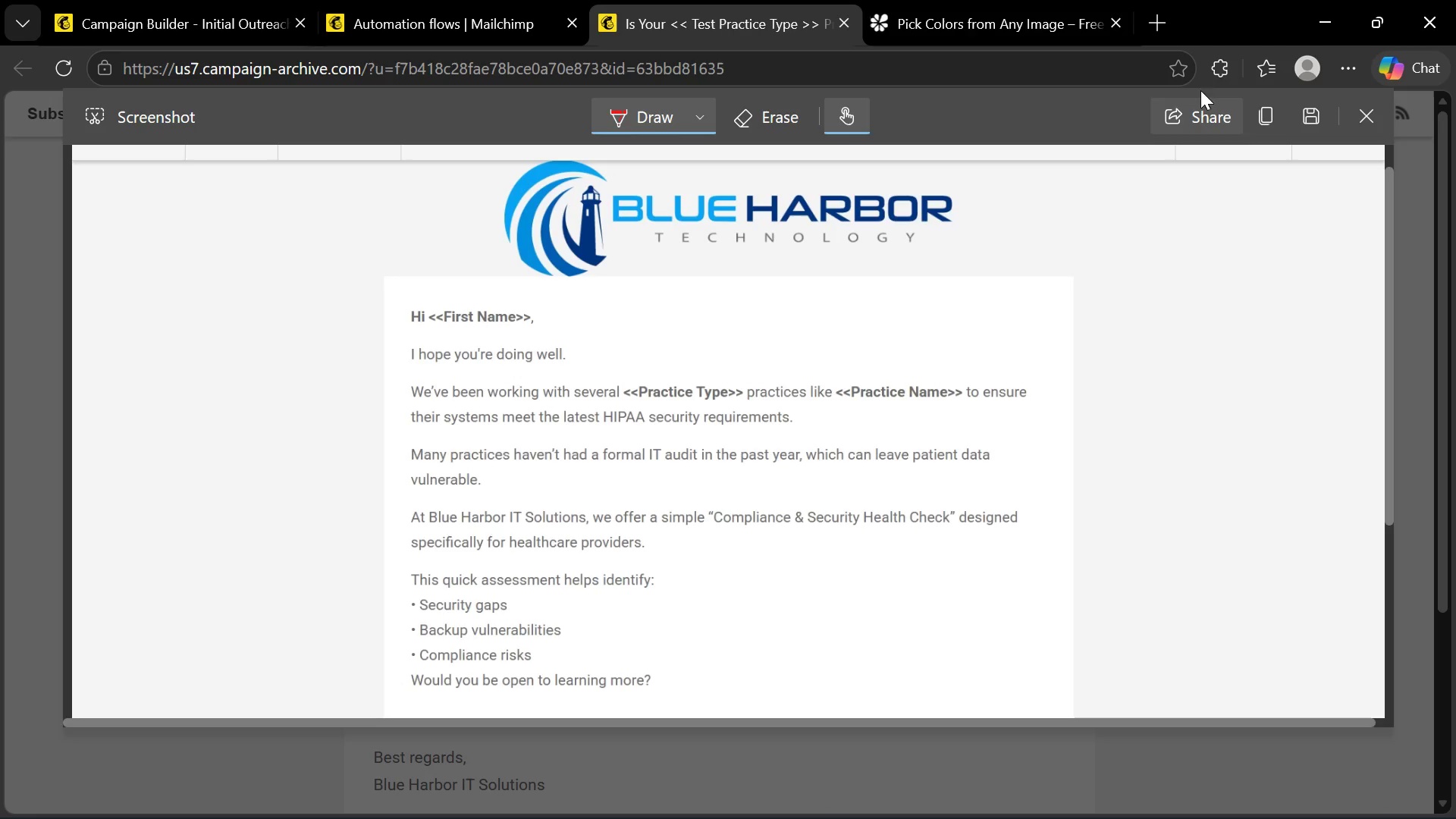 
left_click([1213, 77])
 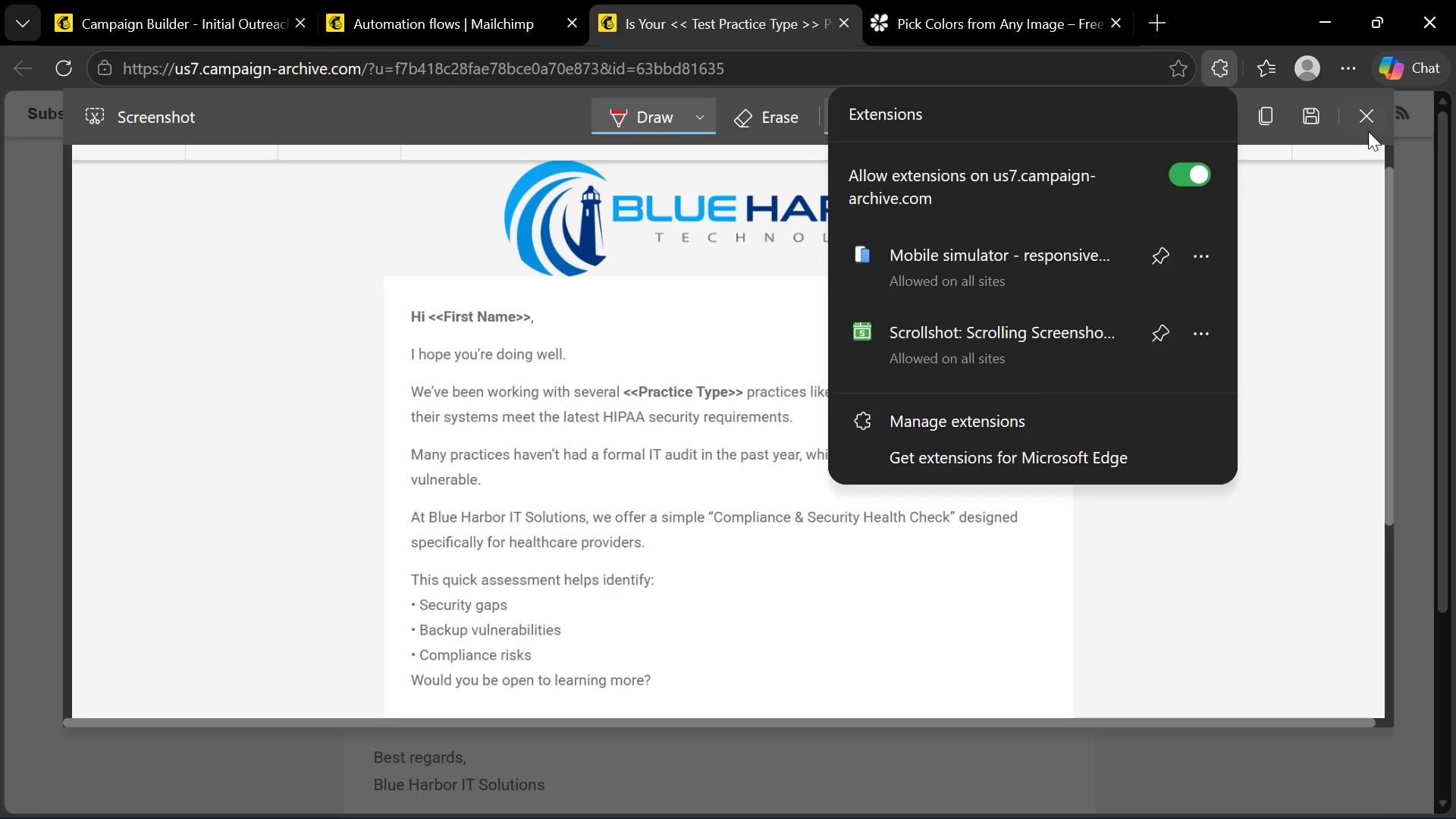 
left_click([1369, 131])
 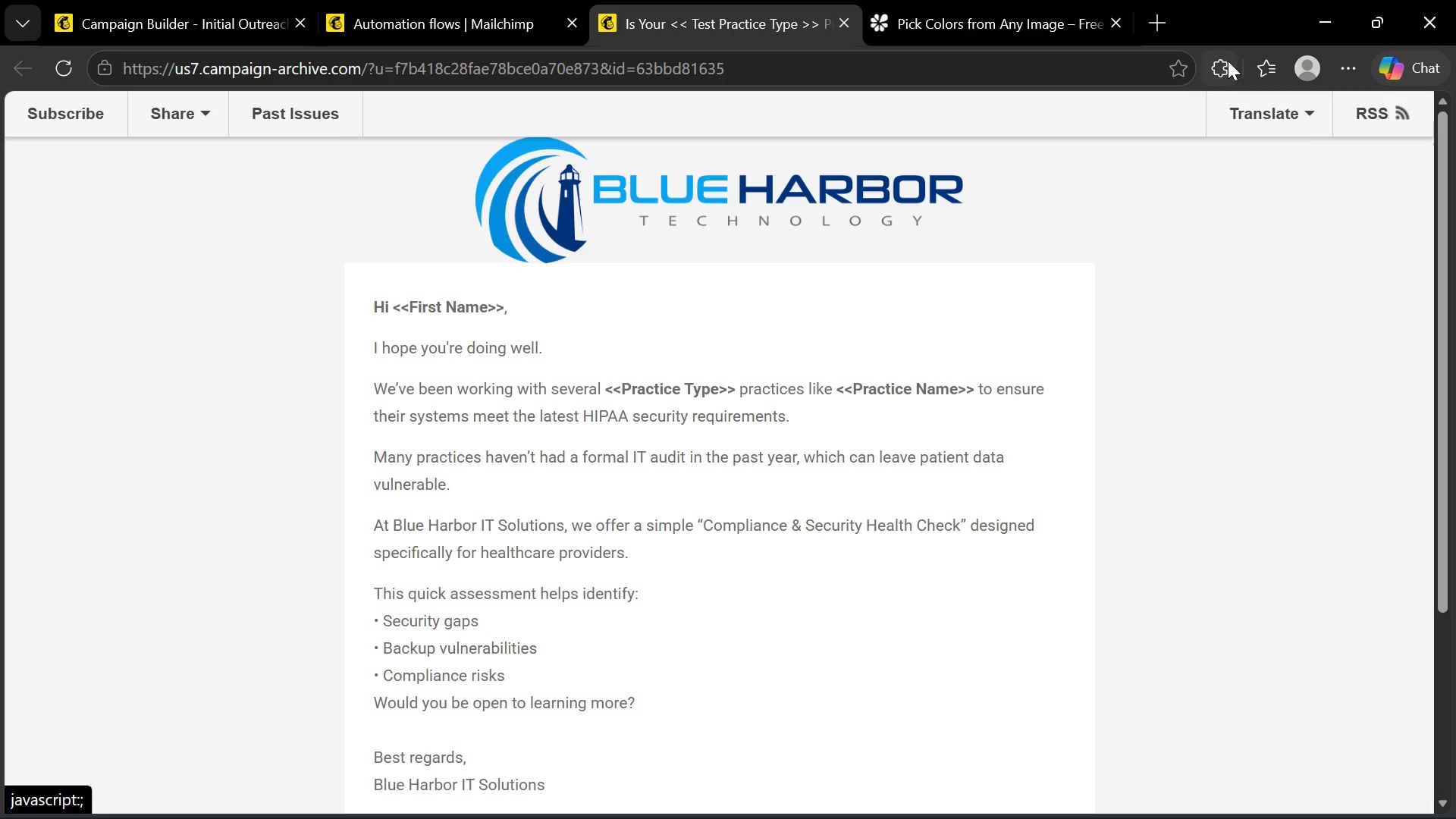 
left_click([1227, 61])
 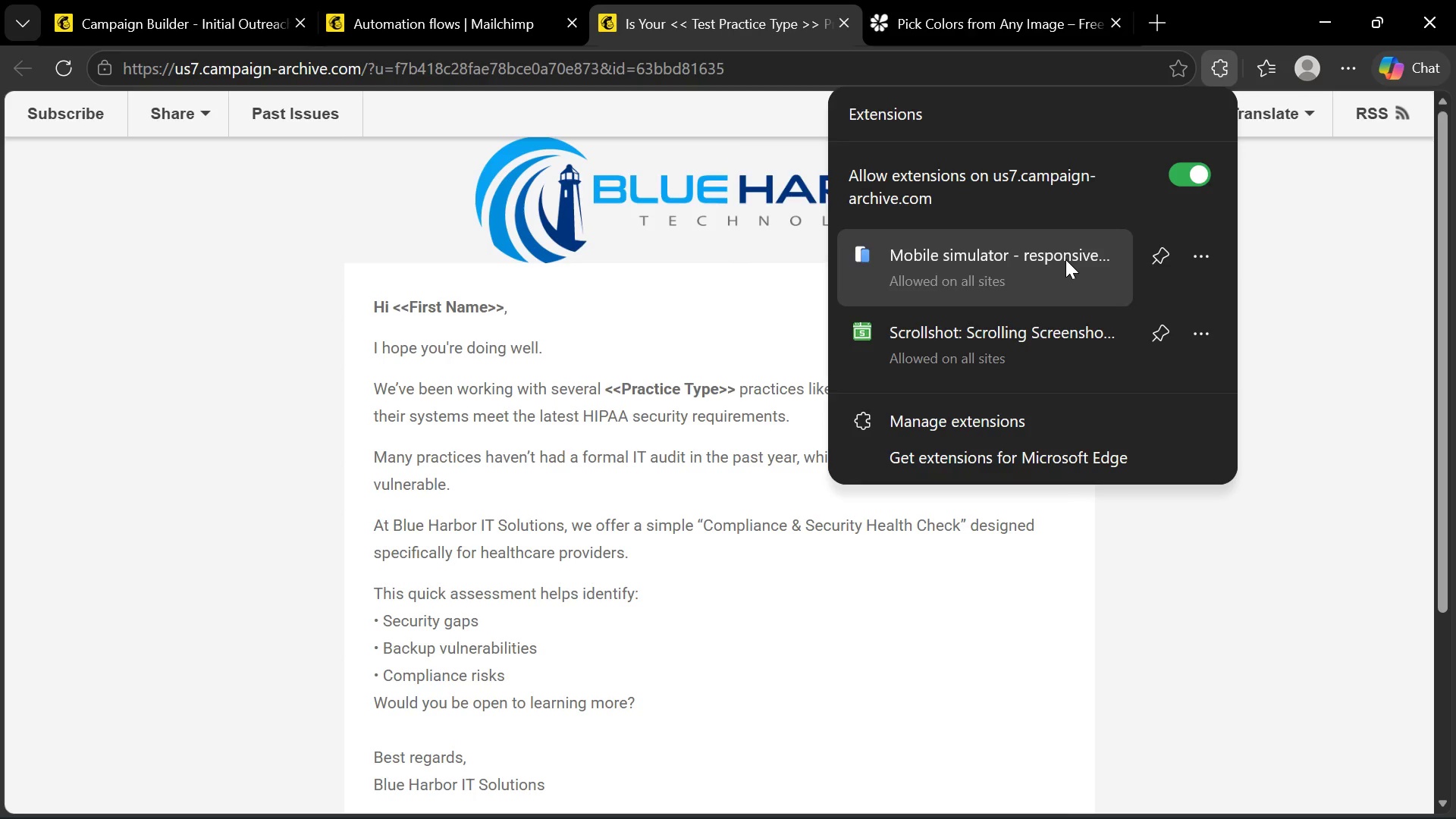 
left_click([1065, 259])
 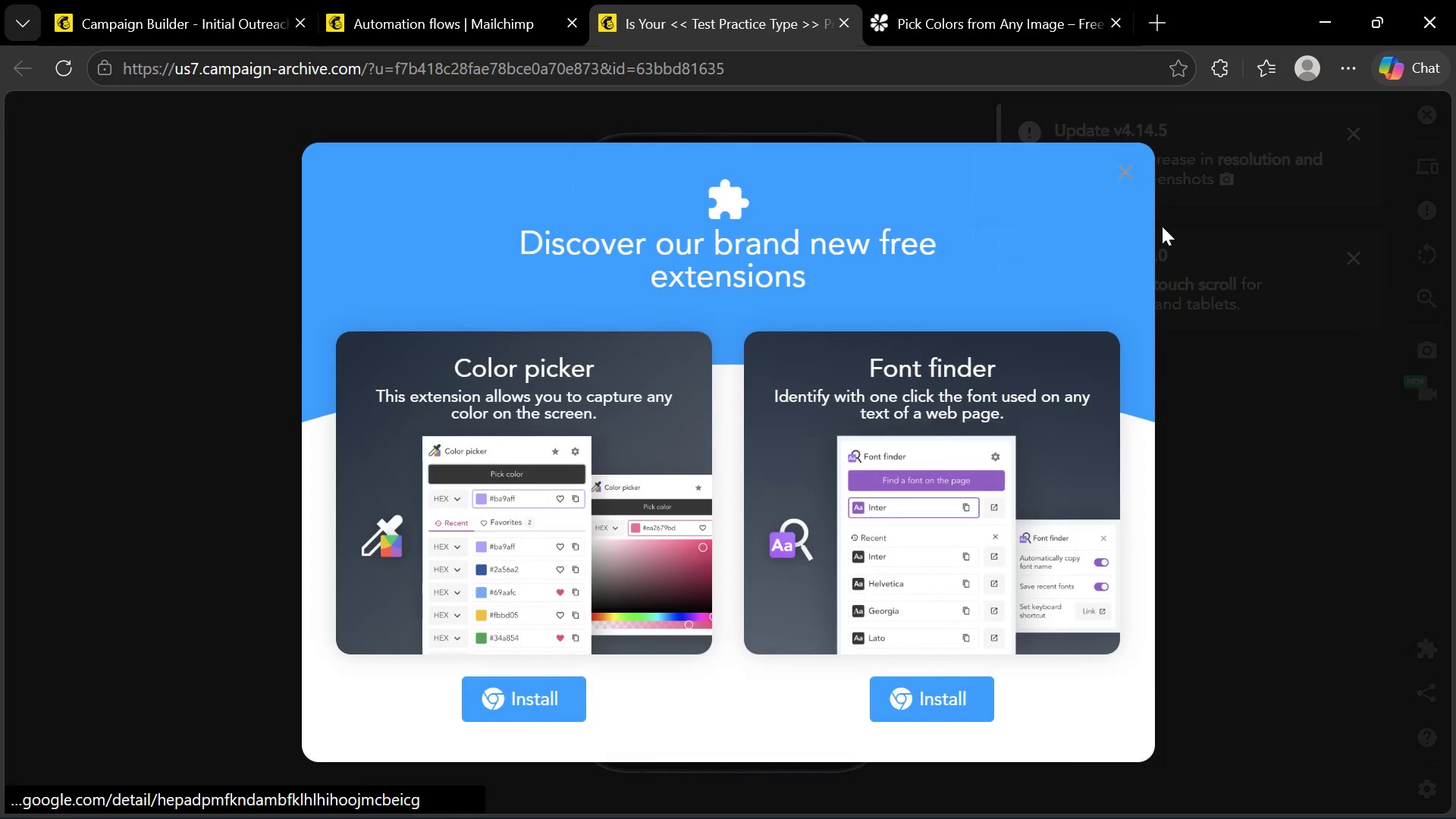 
left_click([1122, 174])
 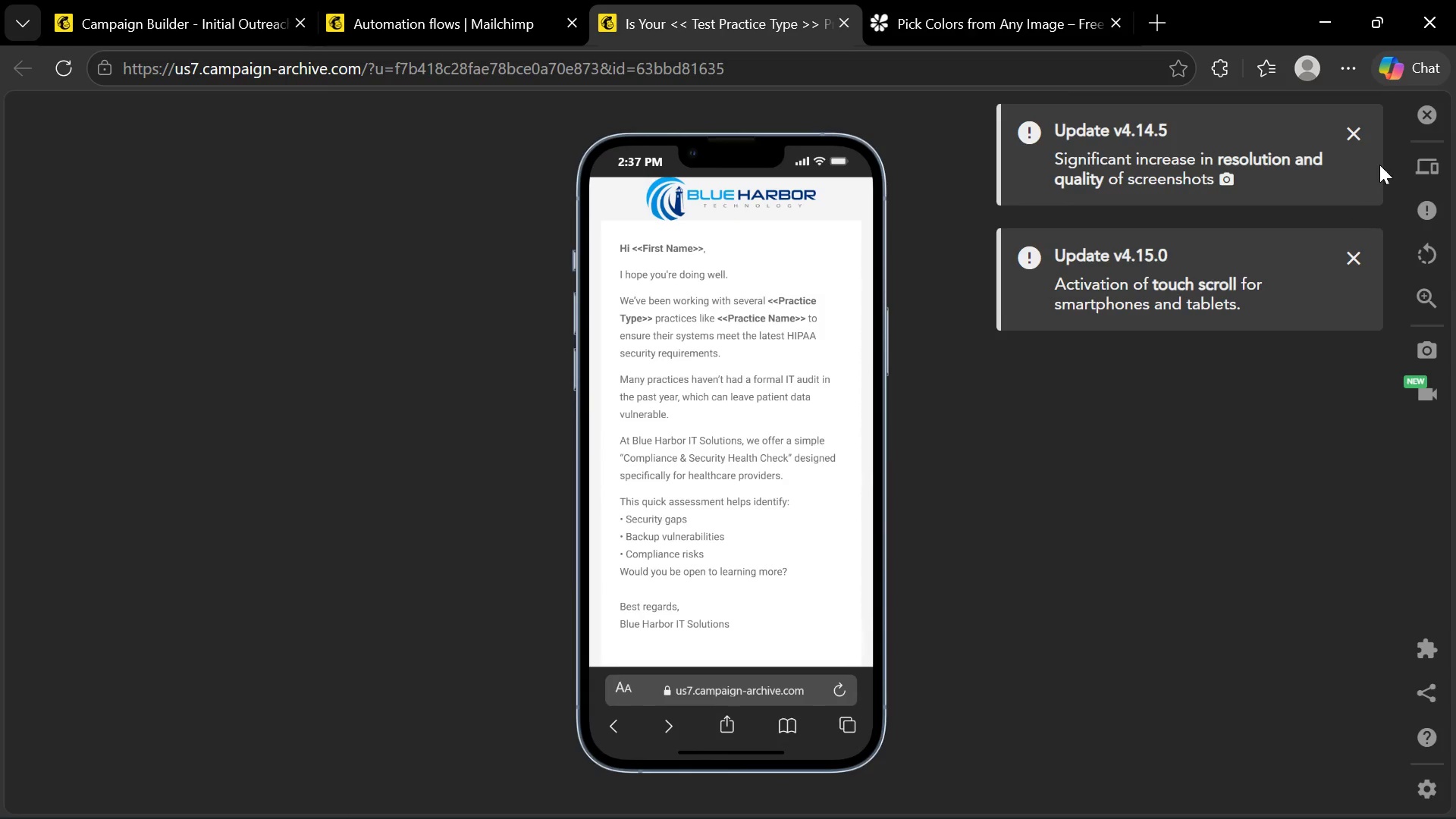 
left_click([1359, 130])
 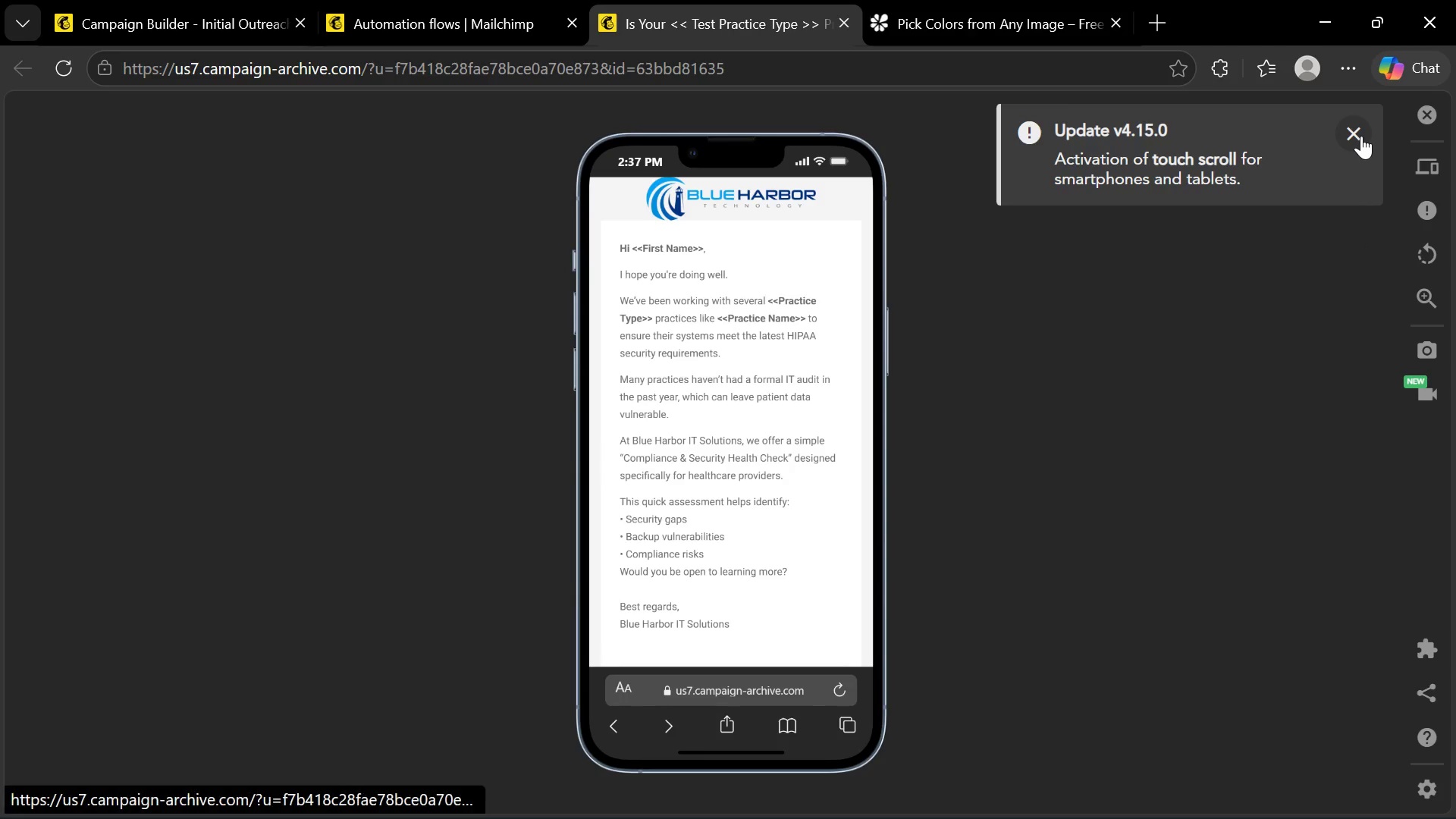 
left_click([1360, 136])
 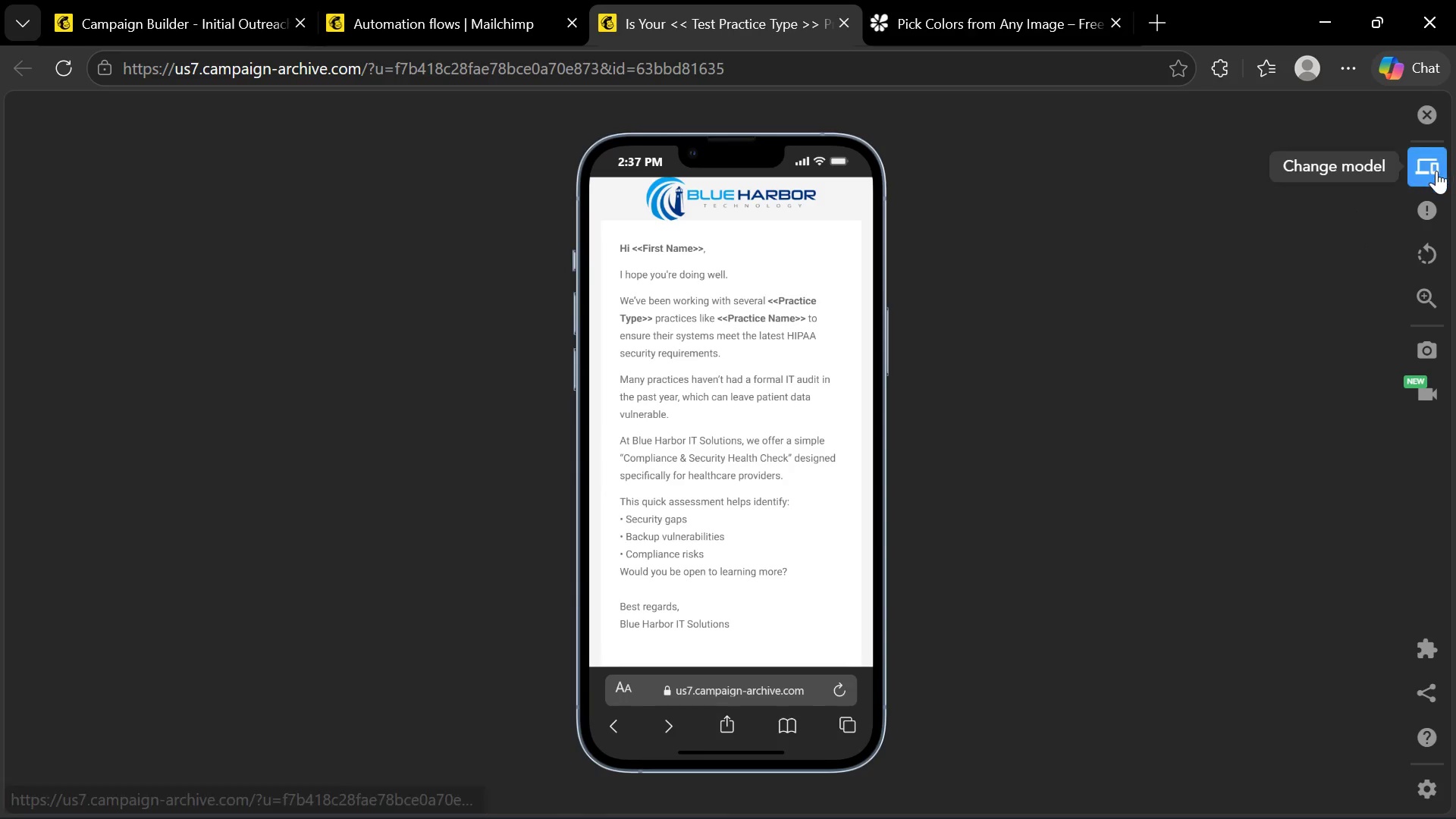 
left_click([1436, 171])
 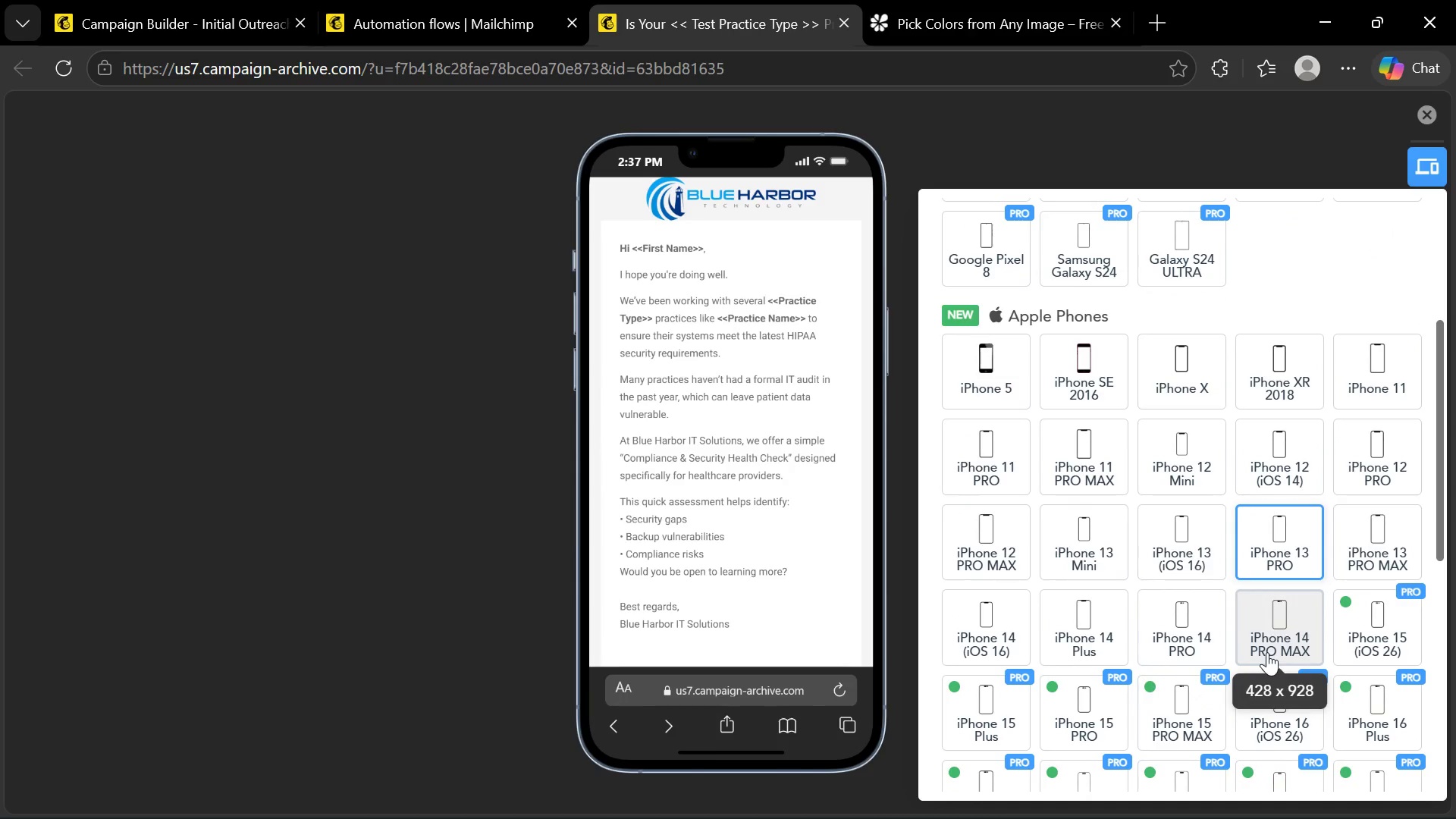 
wait(7.2)
 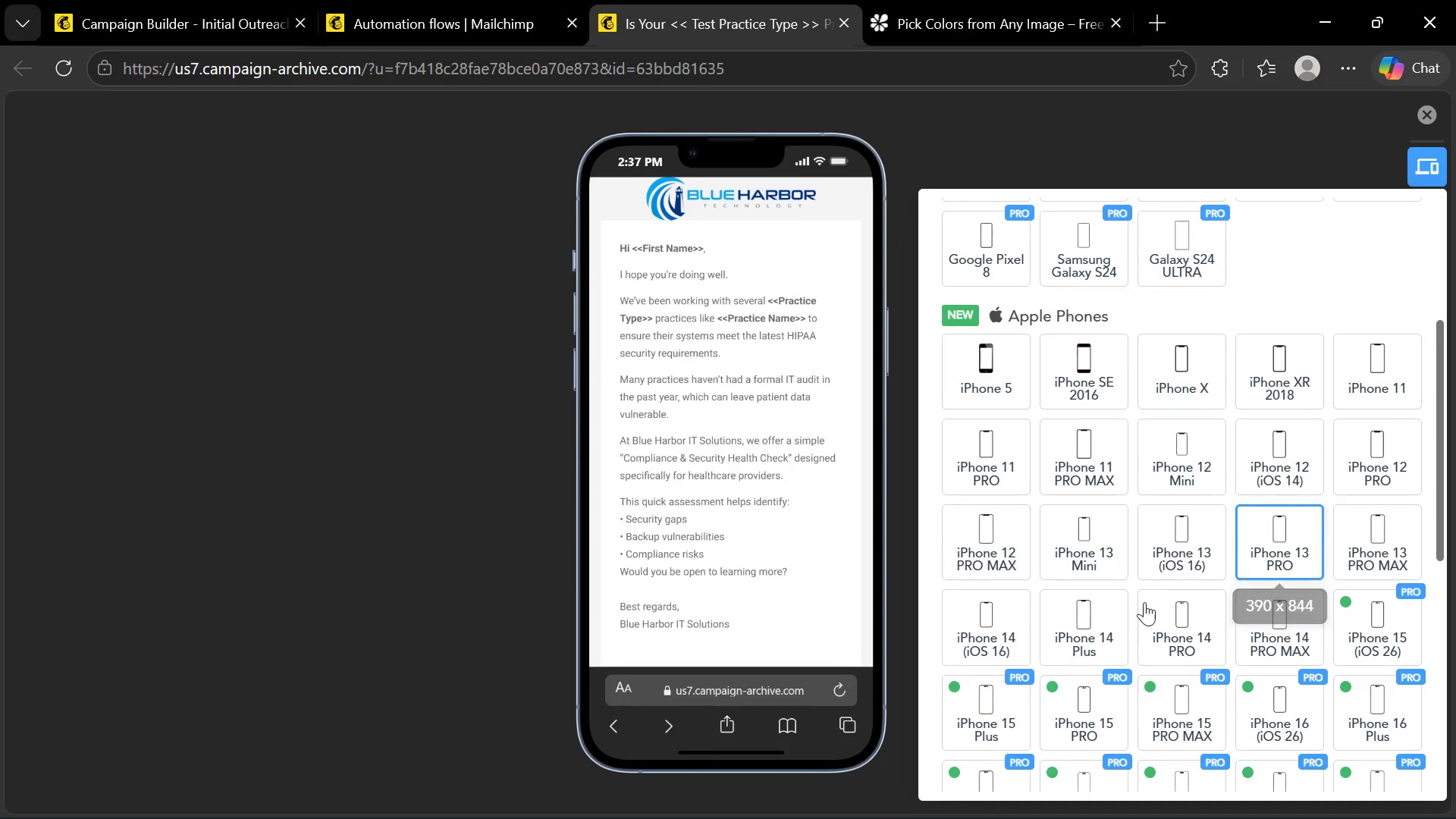 
left_click([1284, 582])
 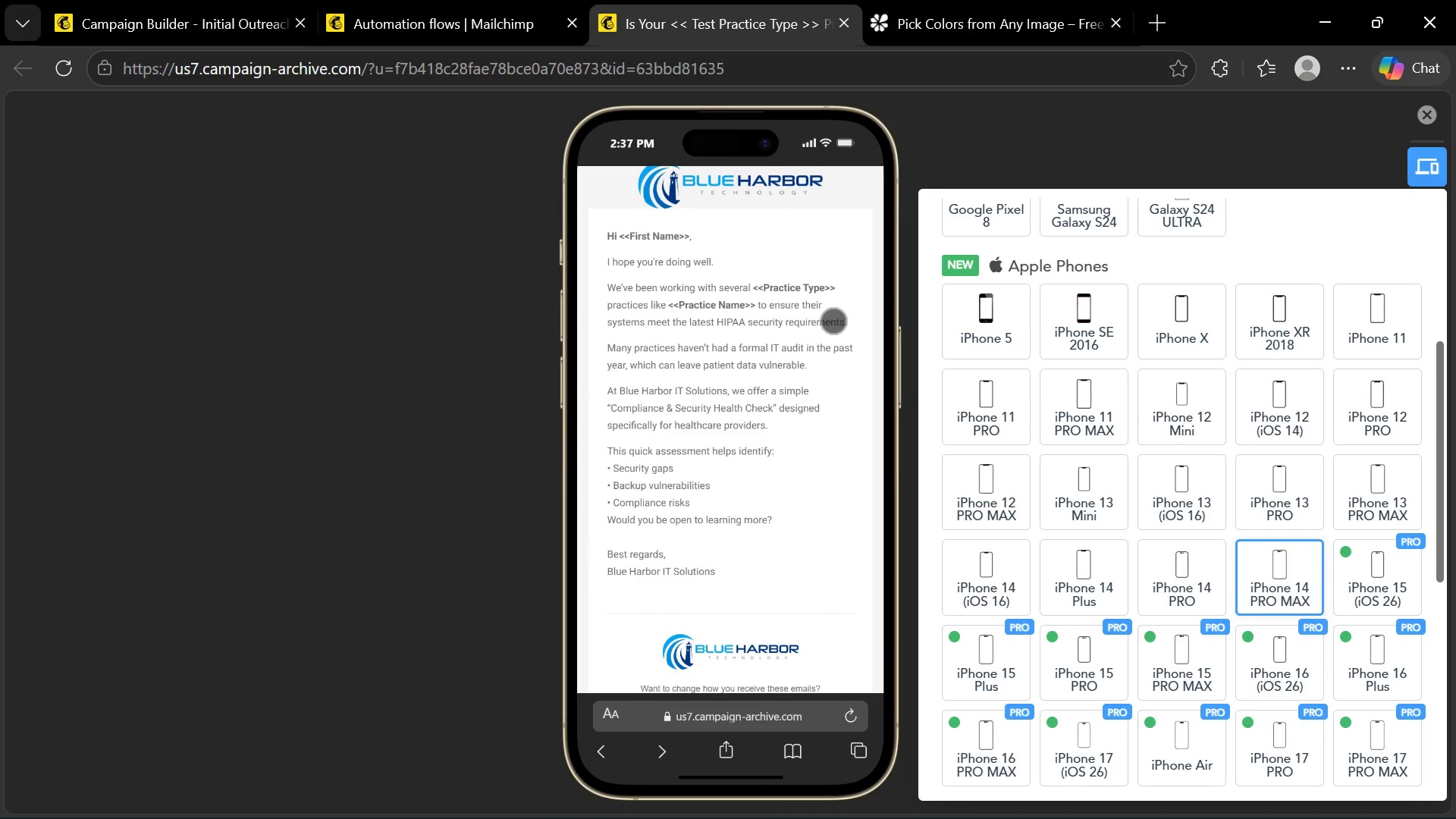 
wait(7.94)
 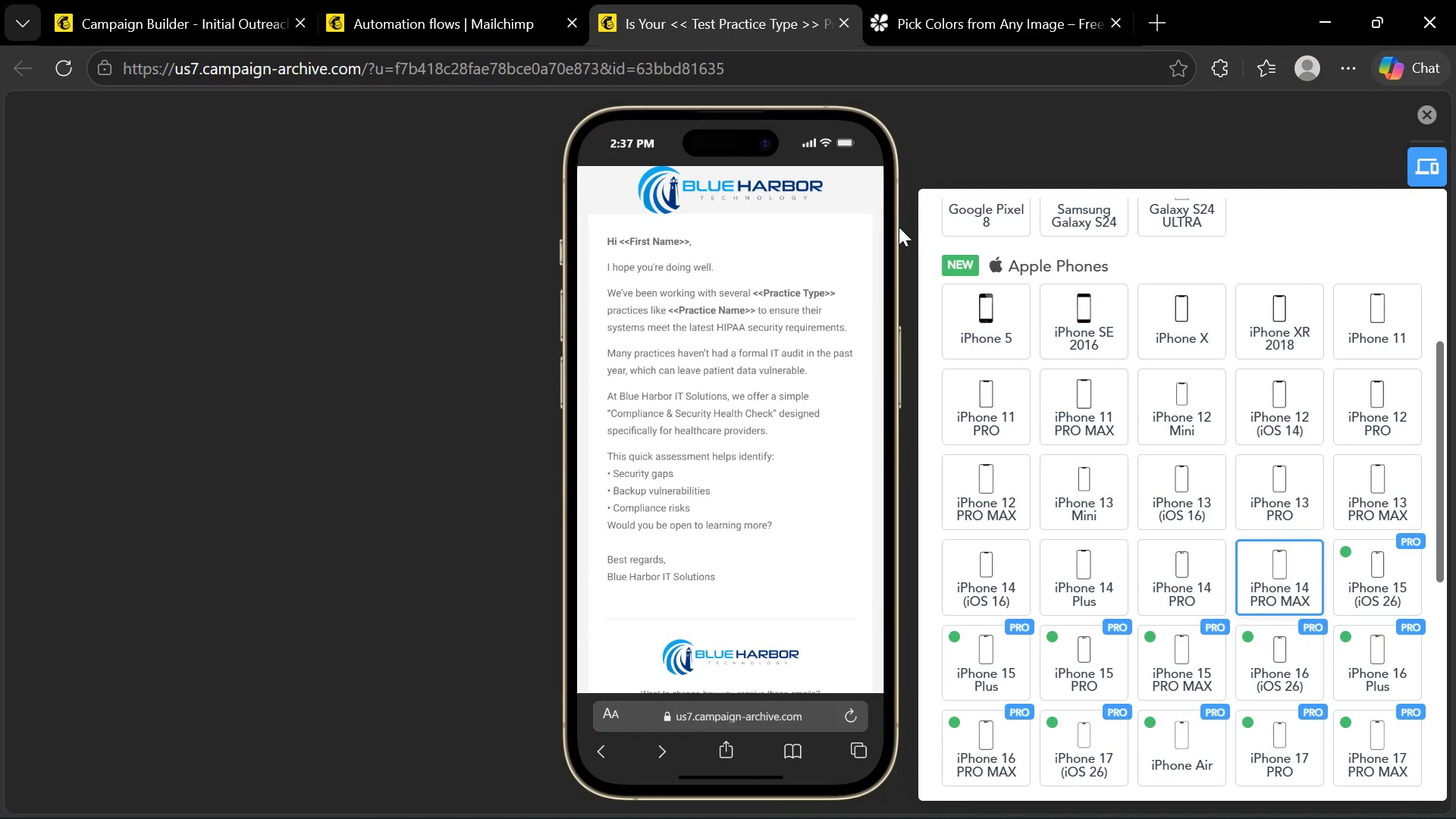 
left_click([1037, 136])
 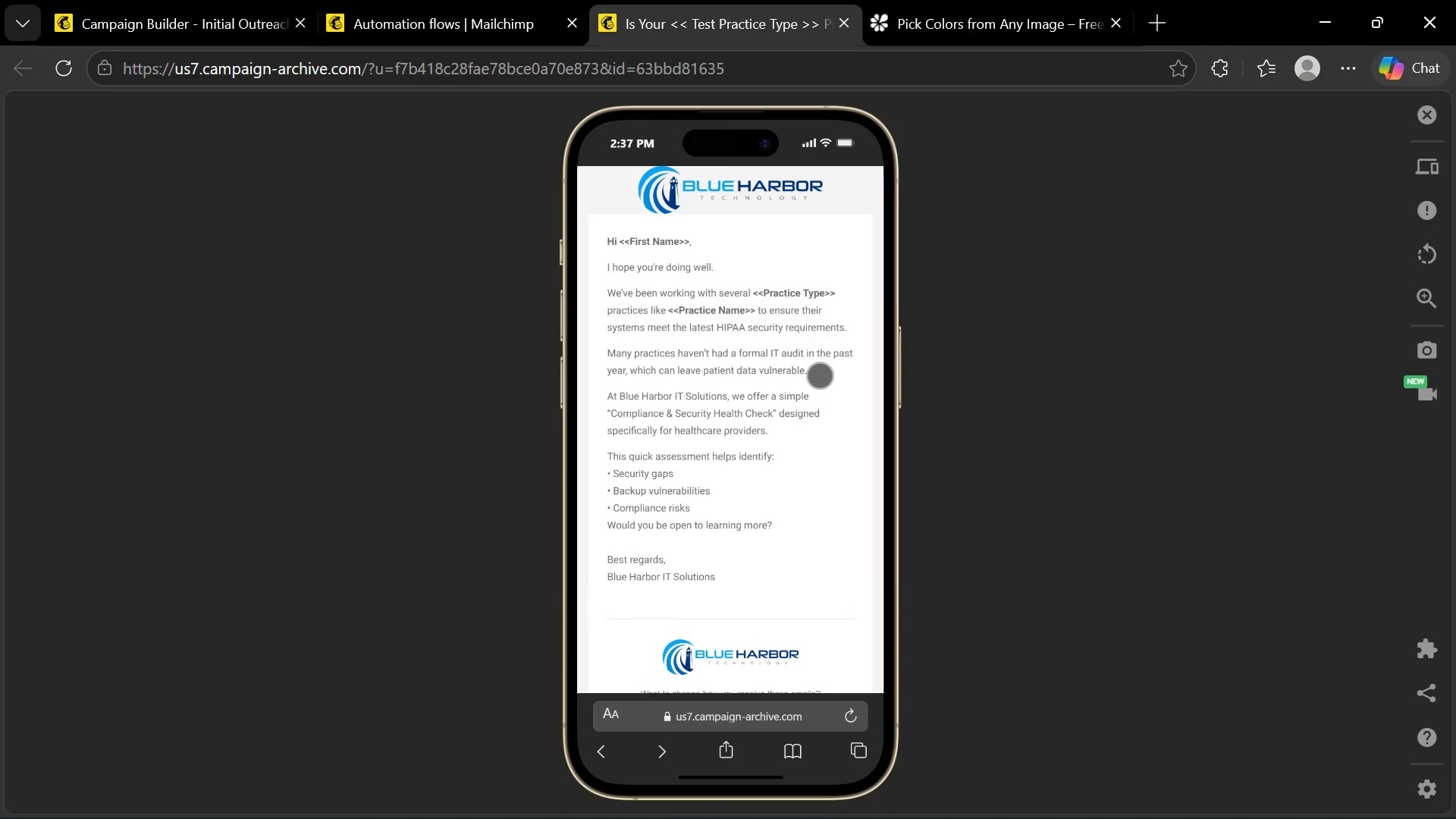 
wait(14.08)
 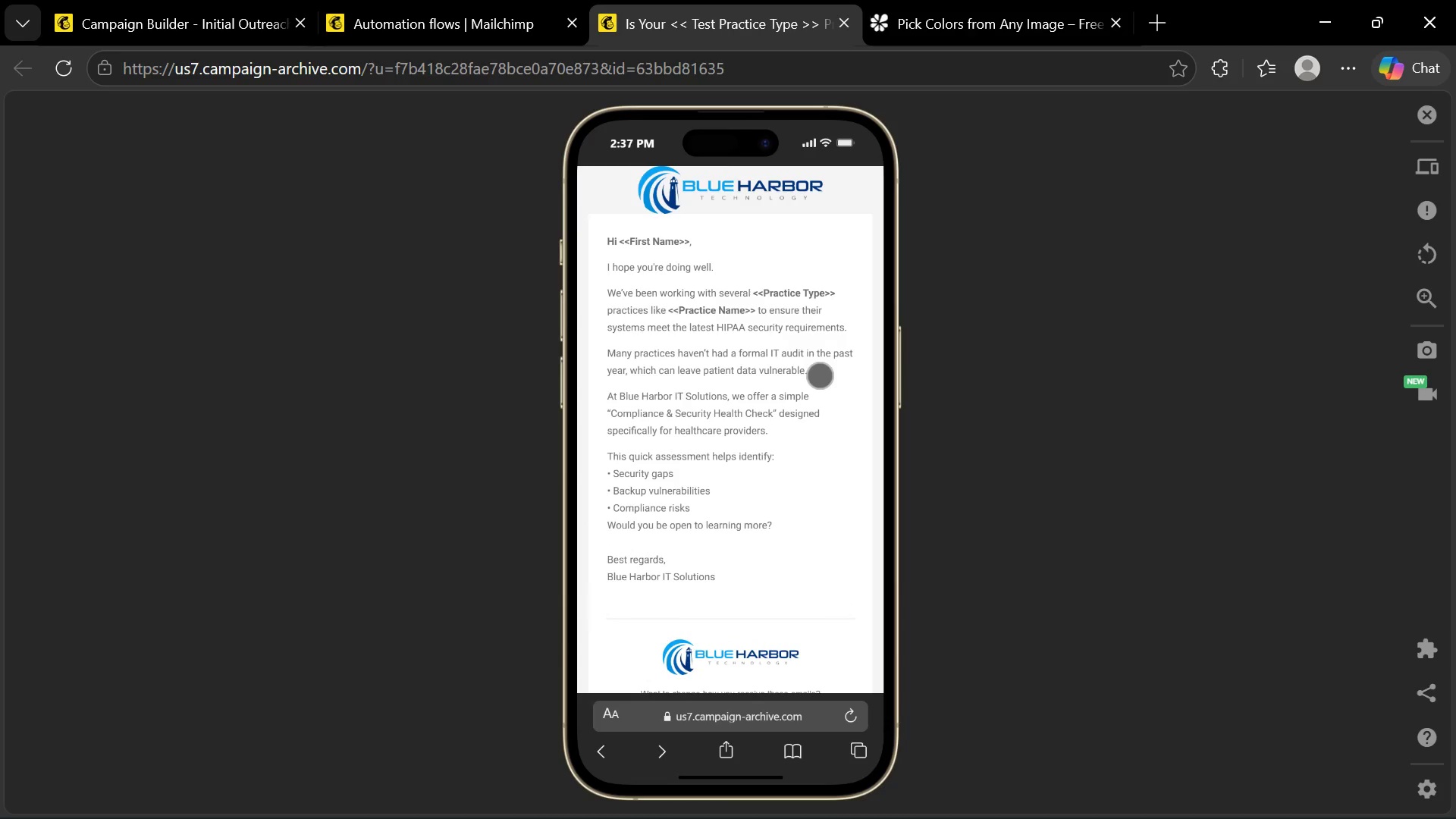 
key(Control+Shift+S)
 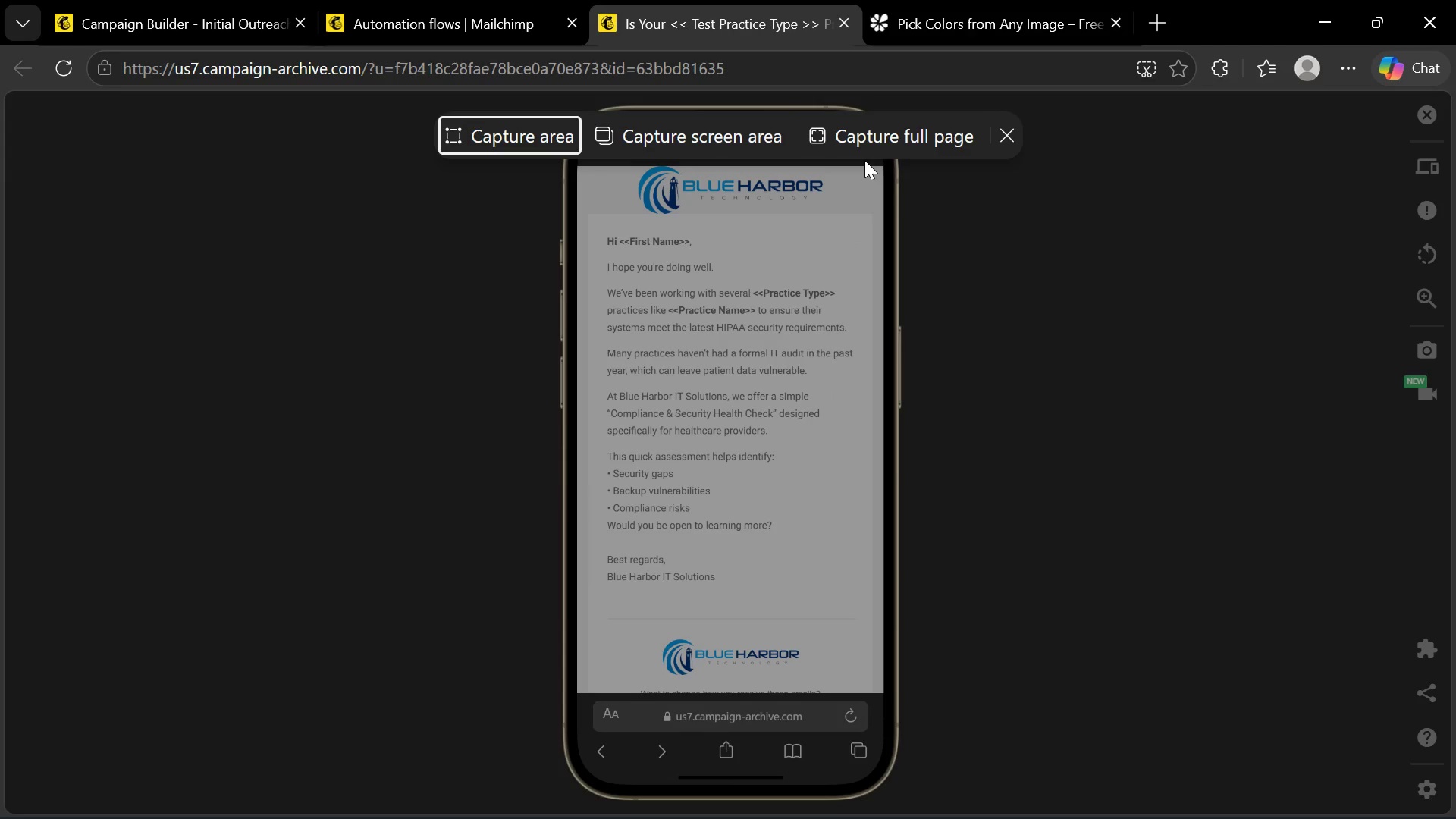 
left_click([862, 139])
 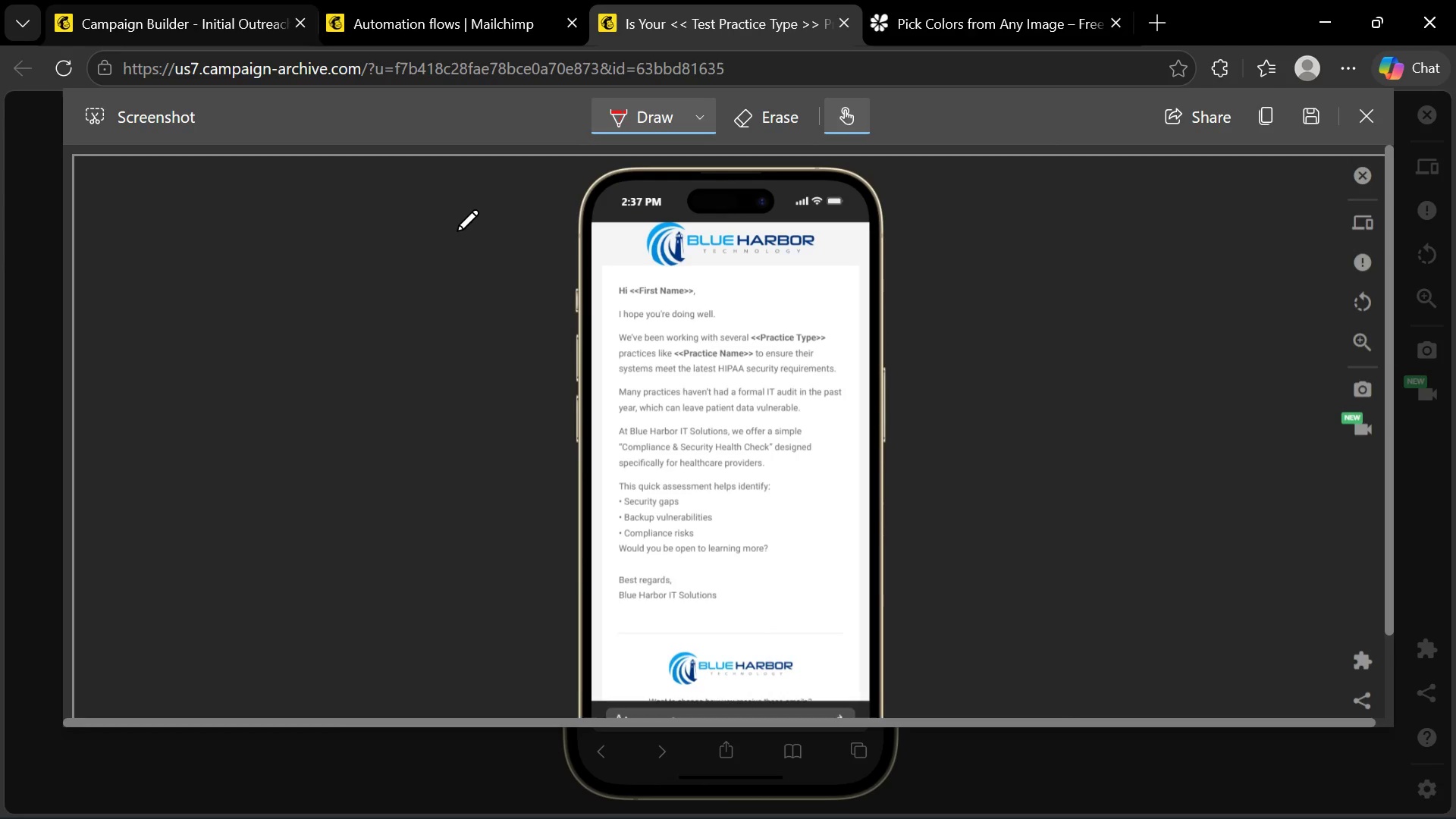 
wait(5.83)
 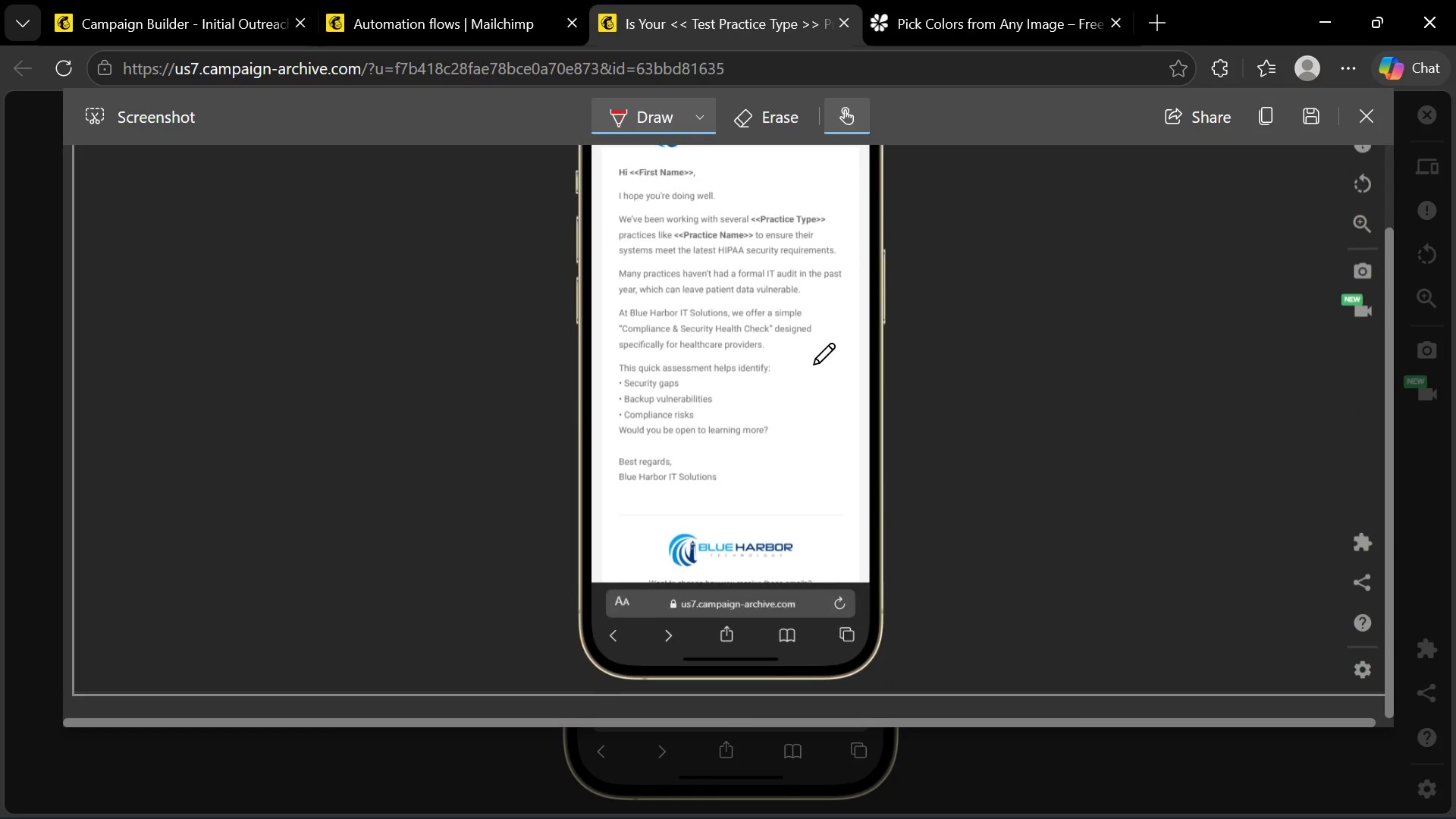 
left_click([1306, 129])
 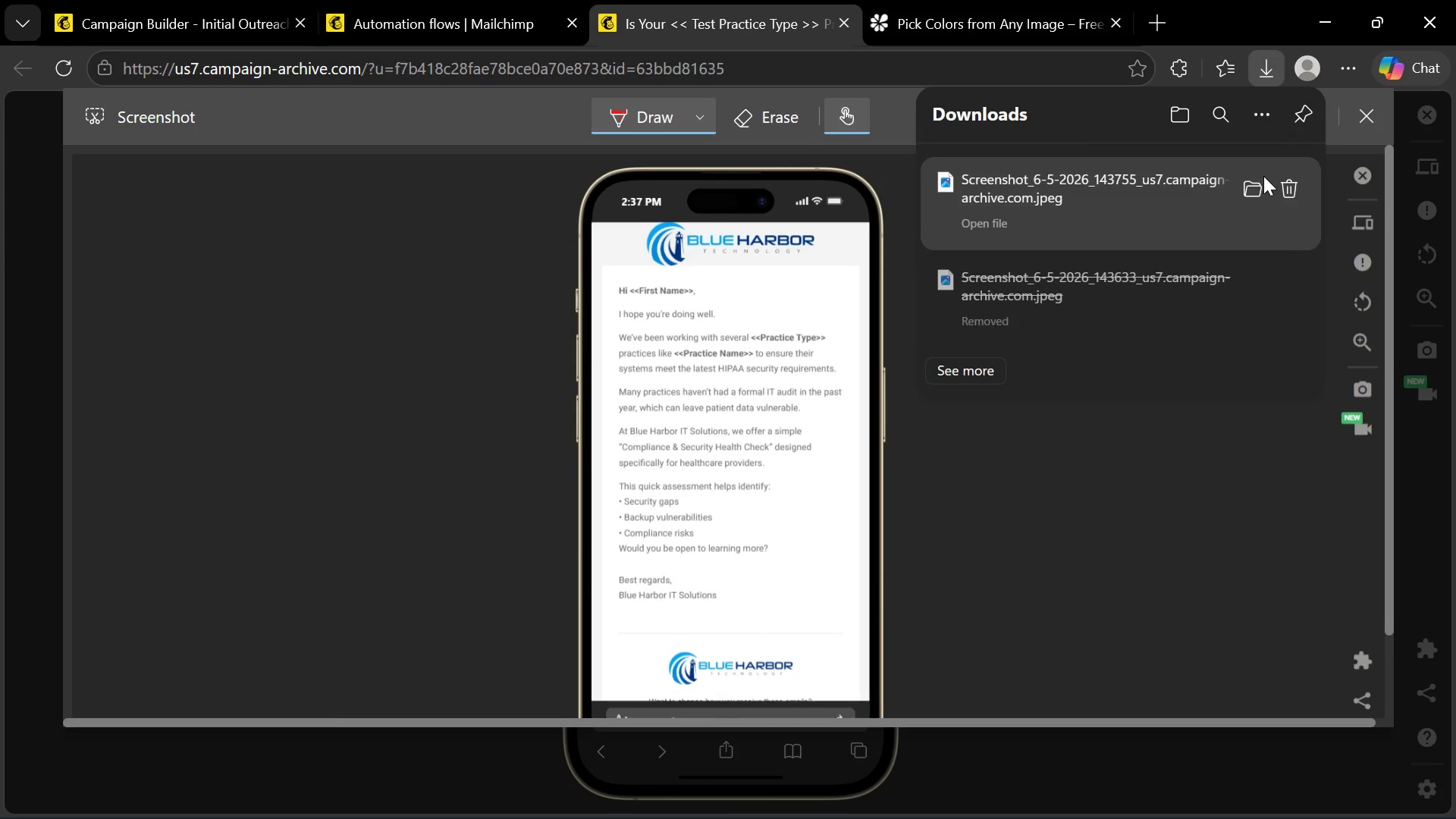 
left_click([1248, 191])
 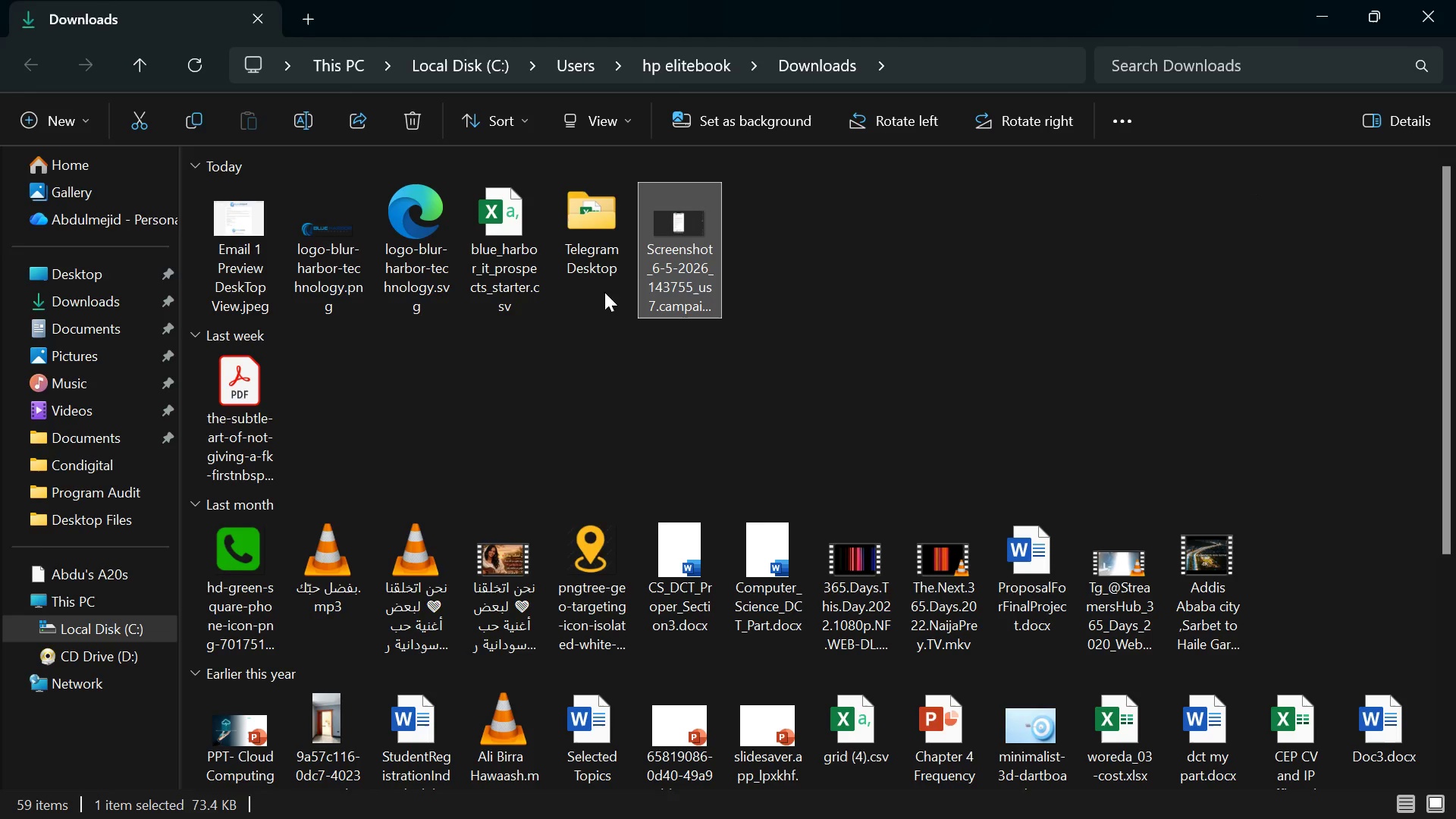 
mouse_move([689, 254])
 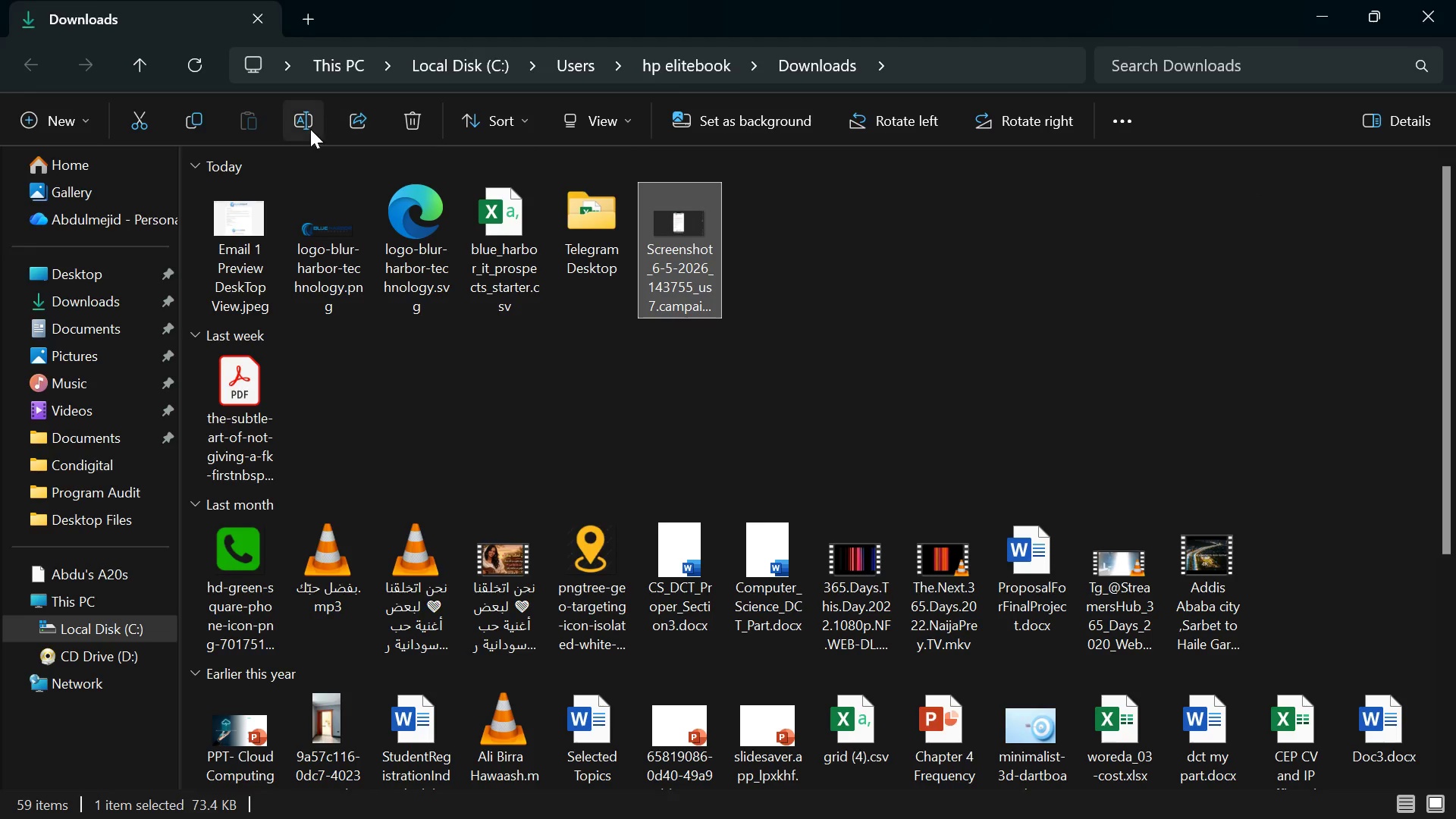 
left_click([310, 129])
 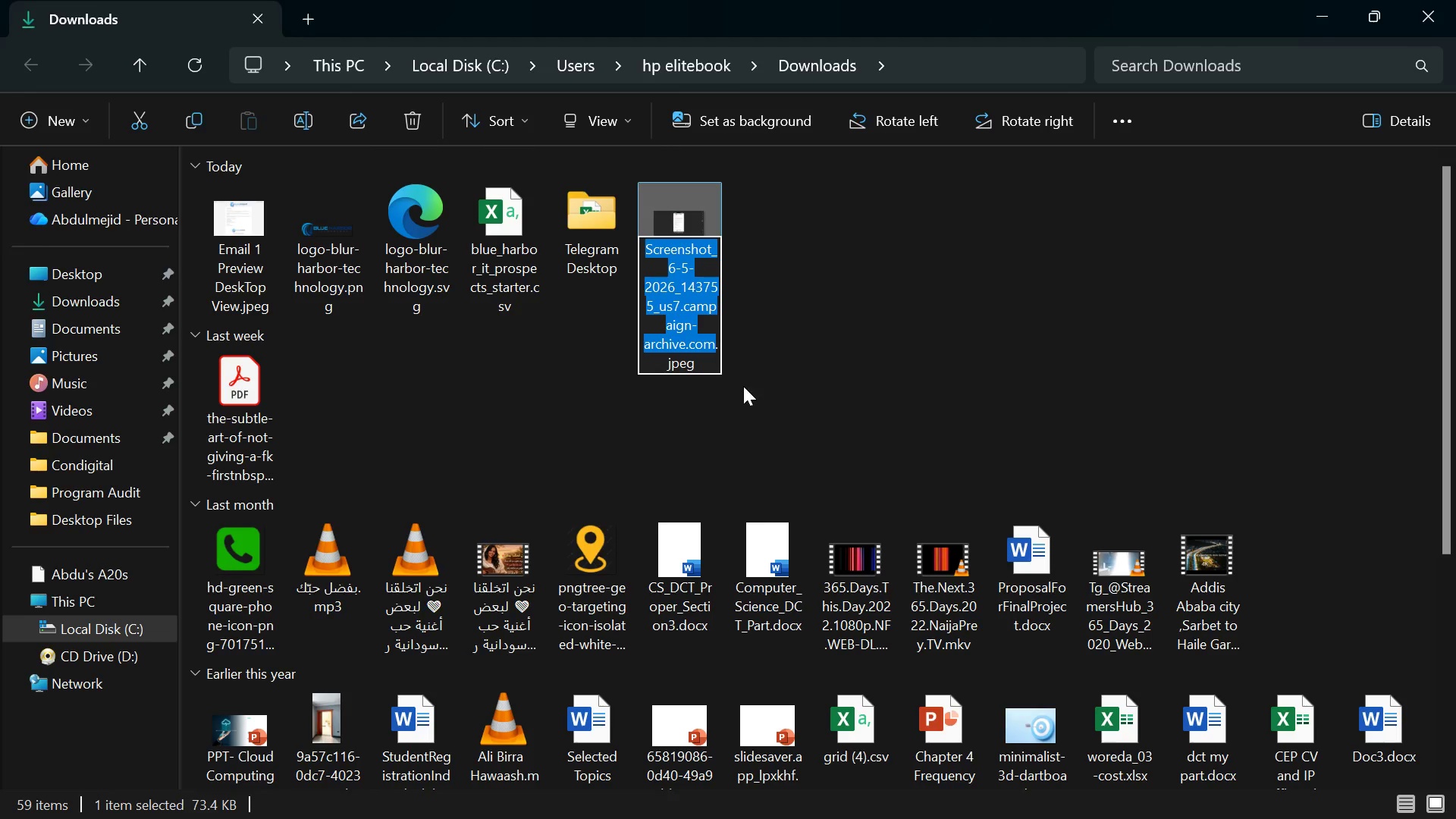 
type(Mobile View Simulated Email 1)
 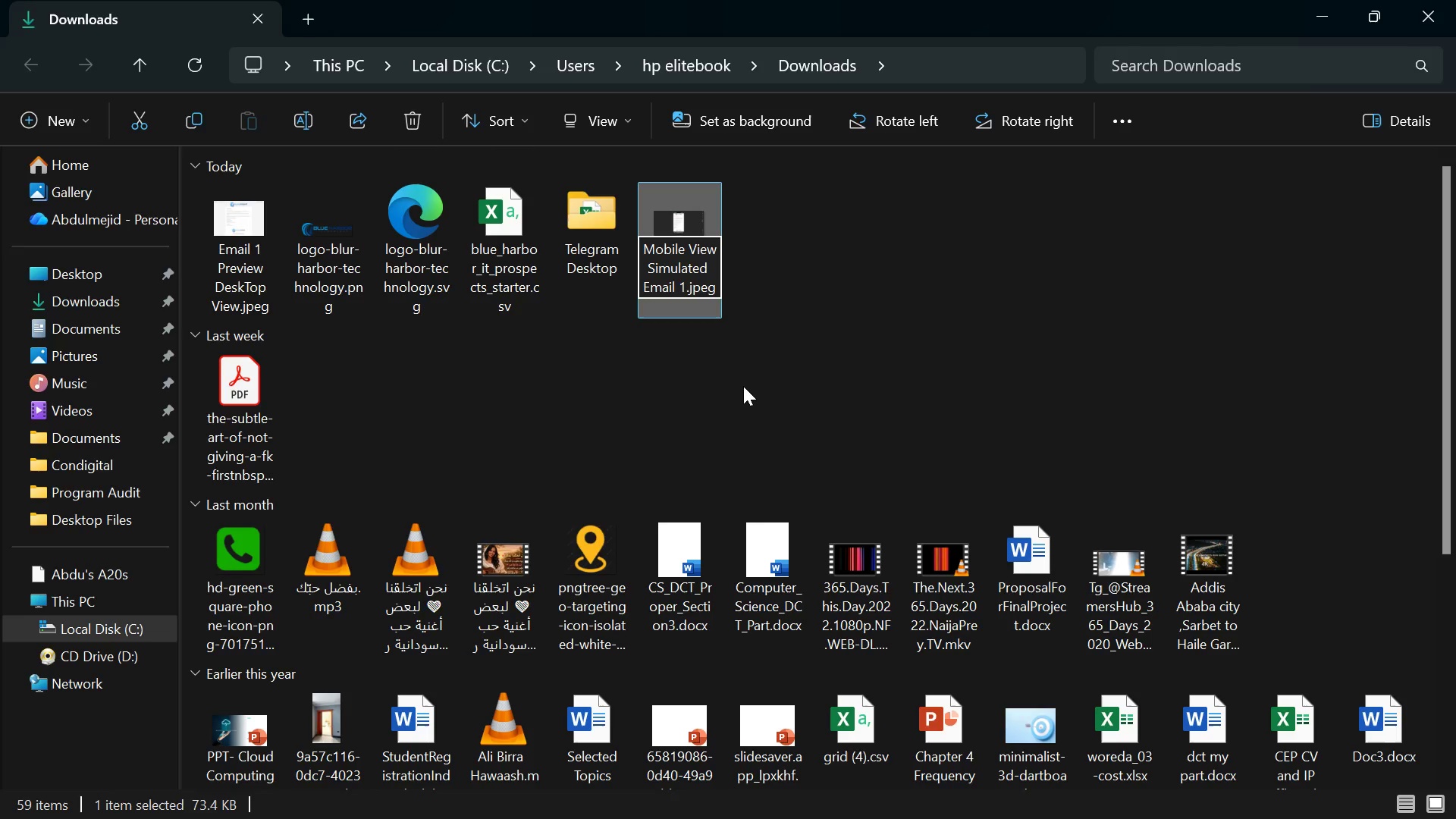 
key(Enter)
 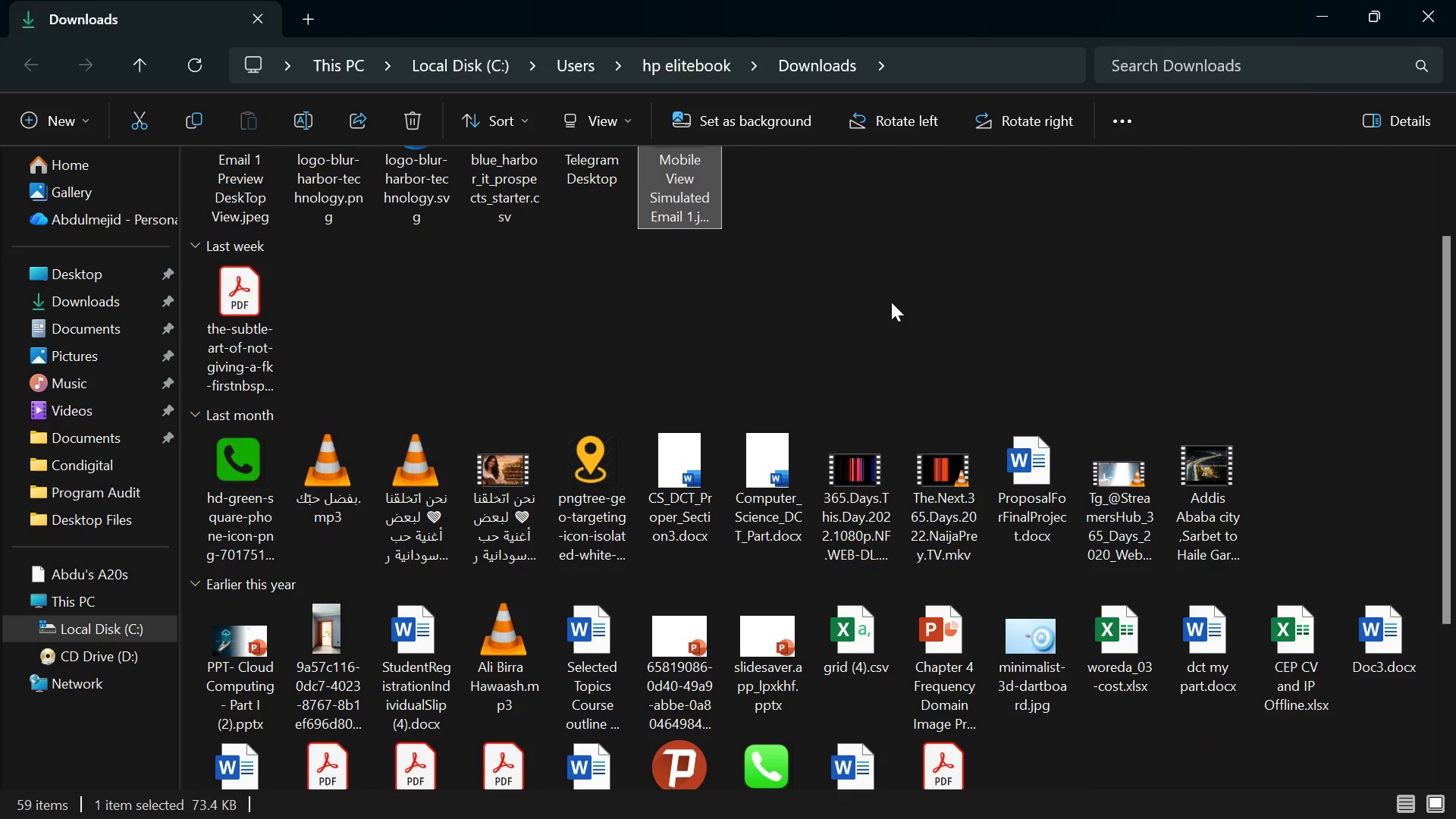 
wait(6.98)
 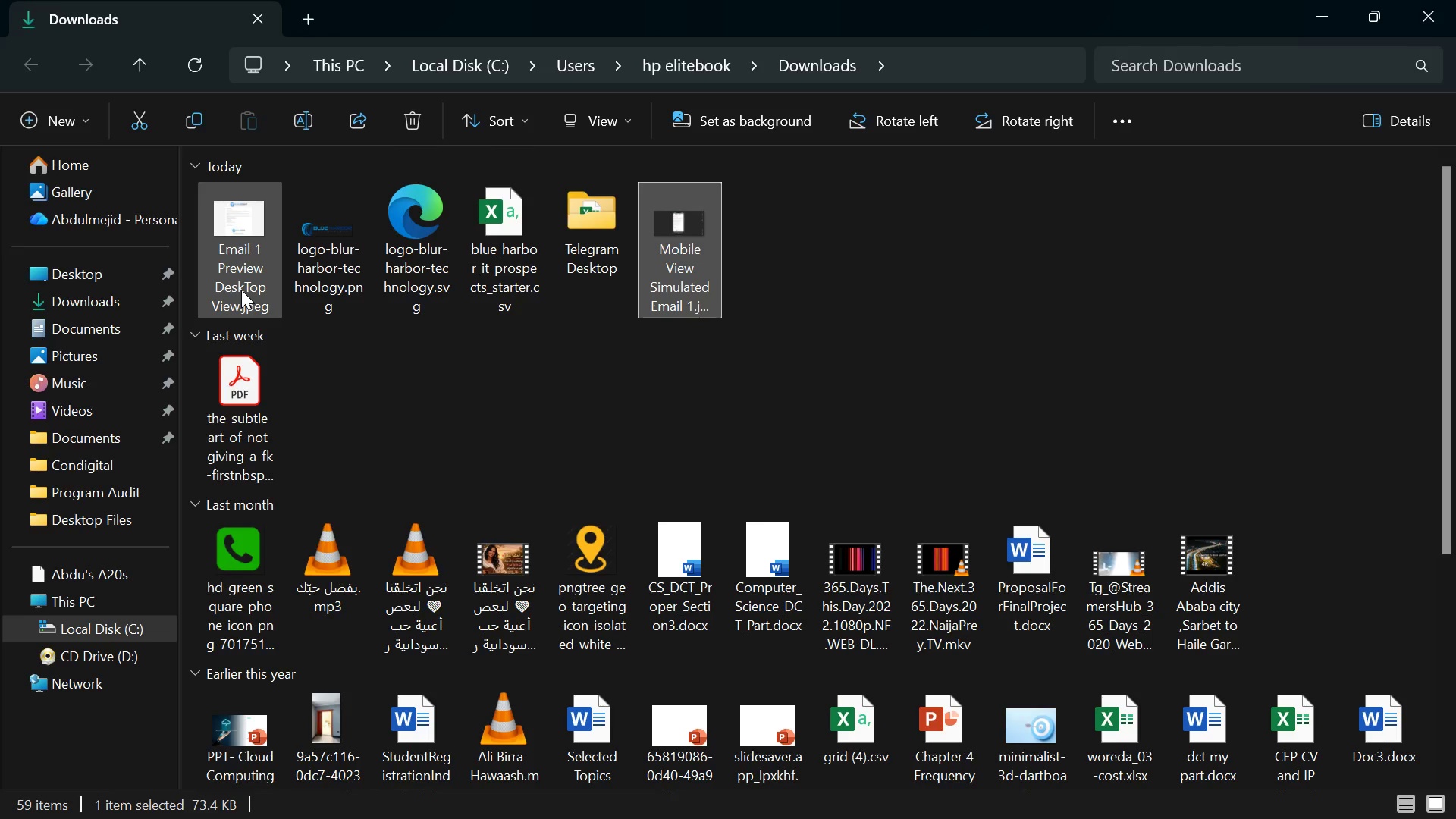 
left_click([1416, 27])
 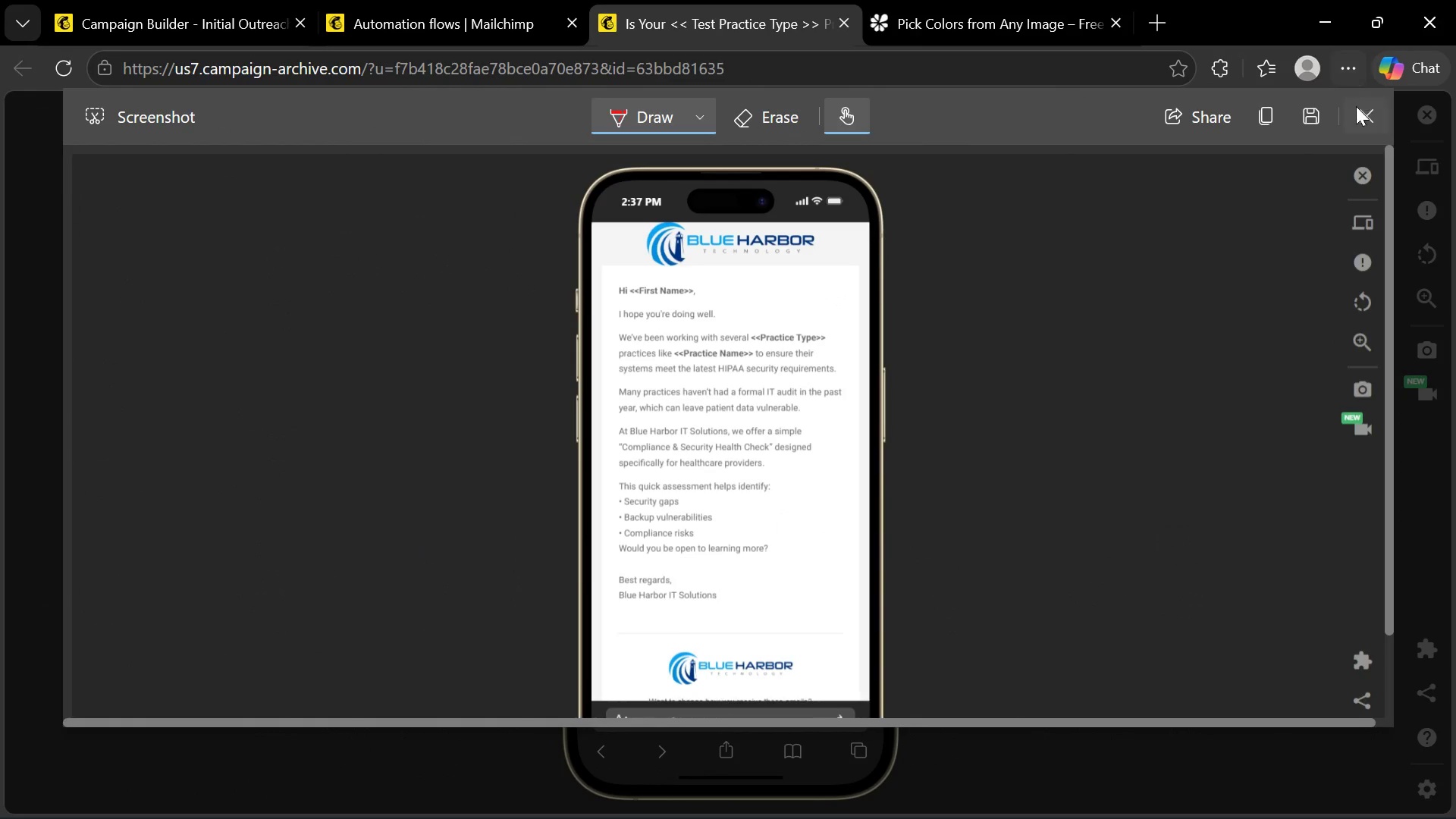 
left_click([1356, 113])
 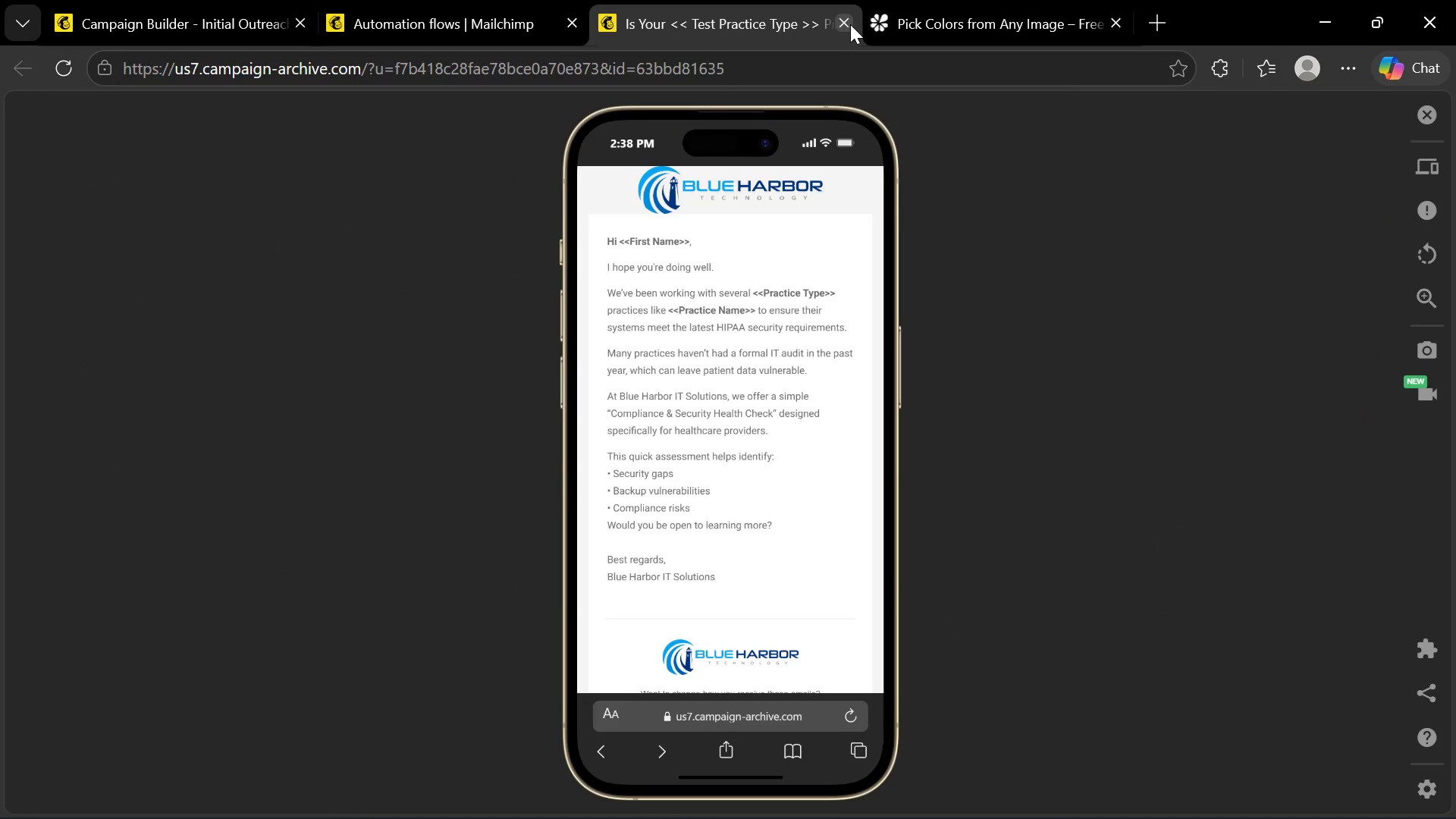 
left_click([850, 24])
 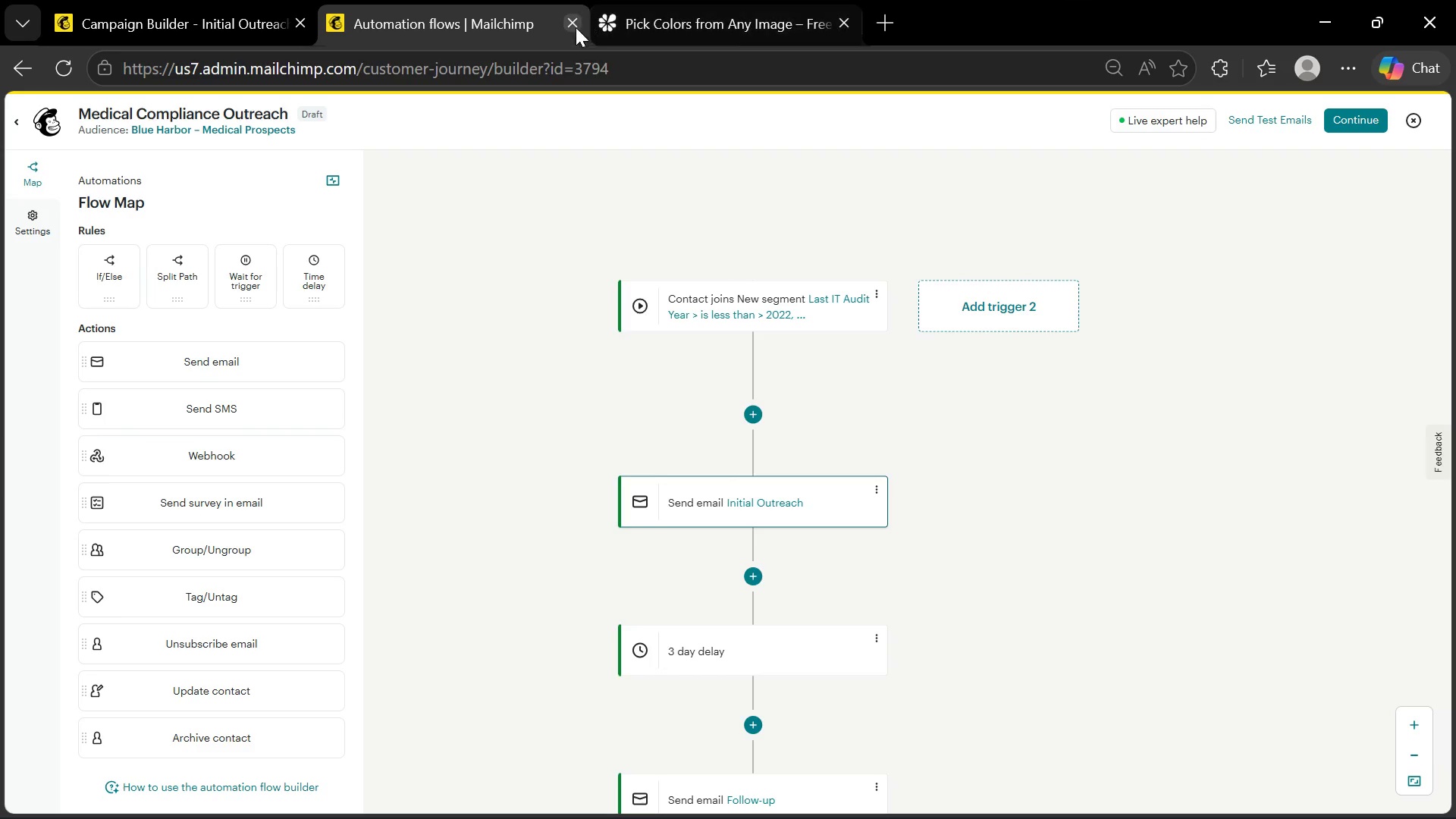 
left_click([575, 27])
 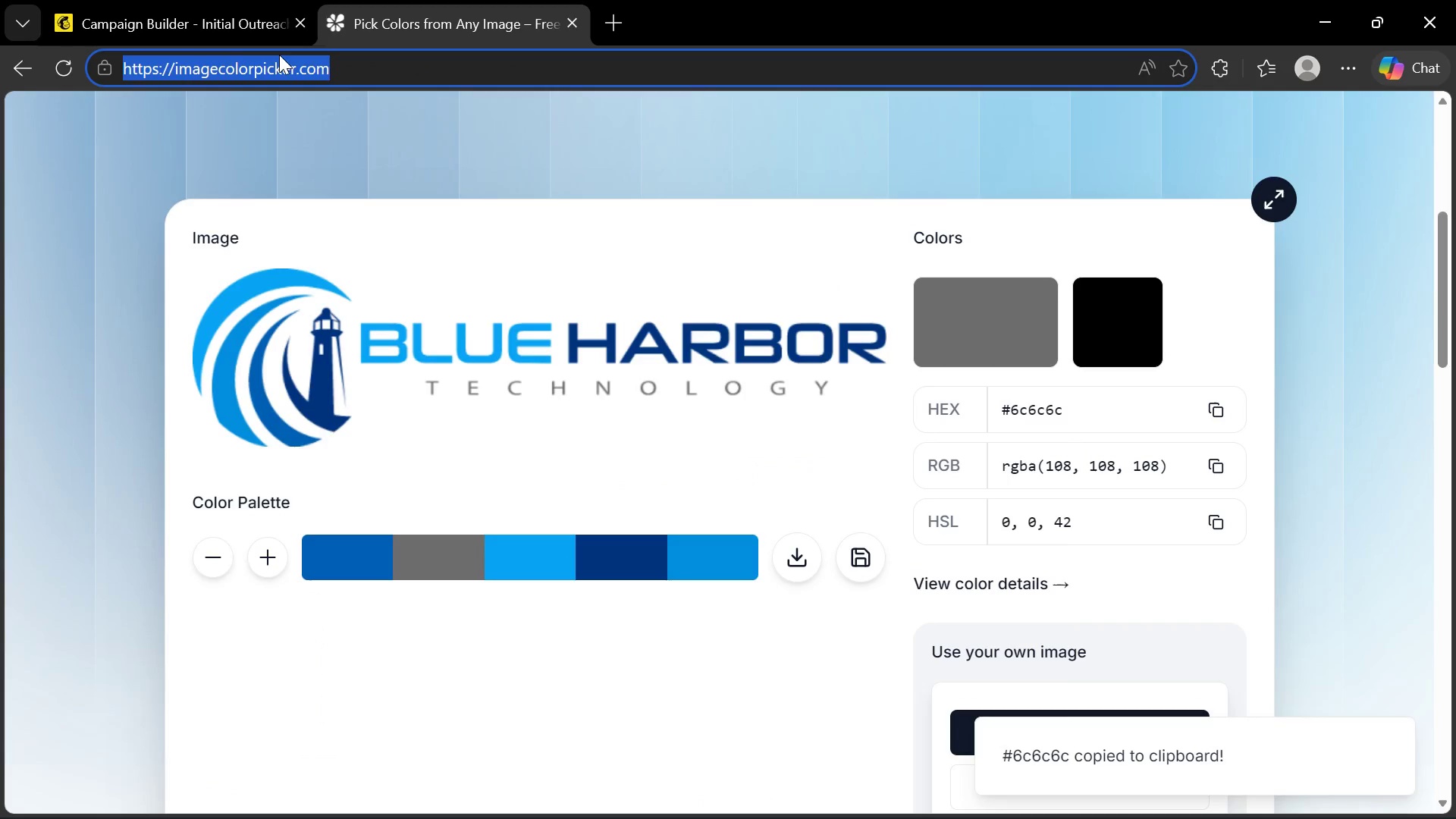 
left_click([240, 23])
 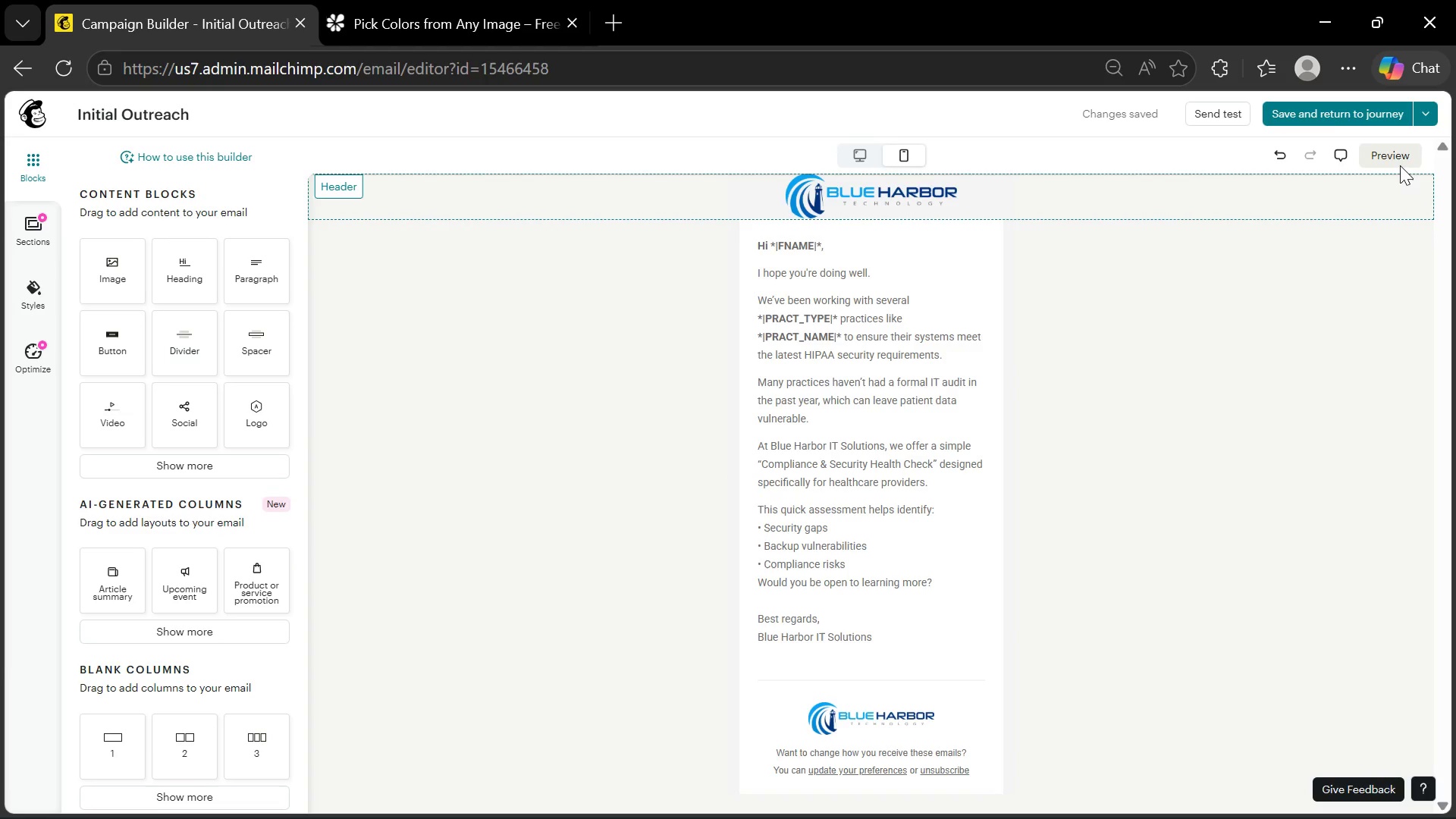 
left_click([1318, 116])
 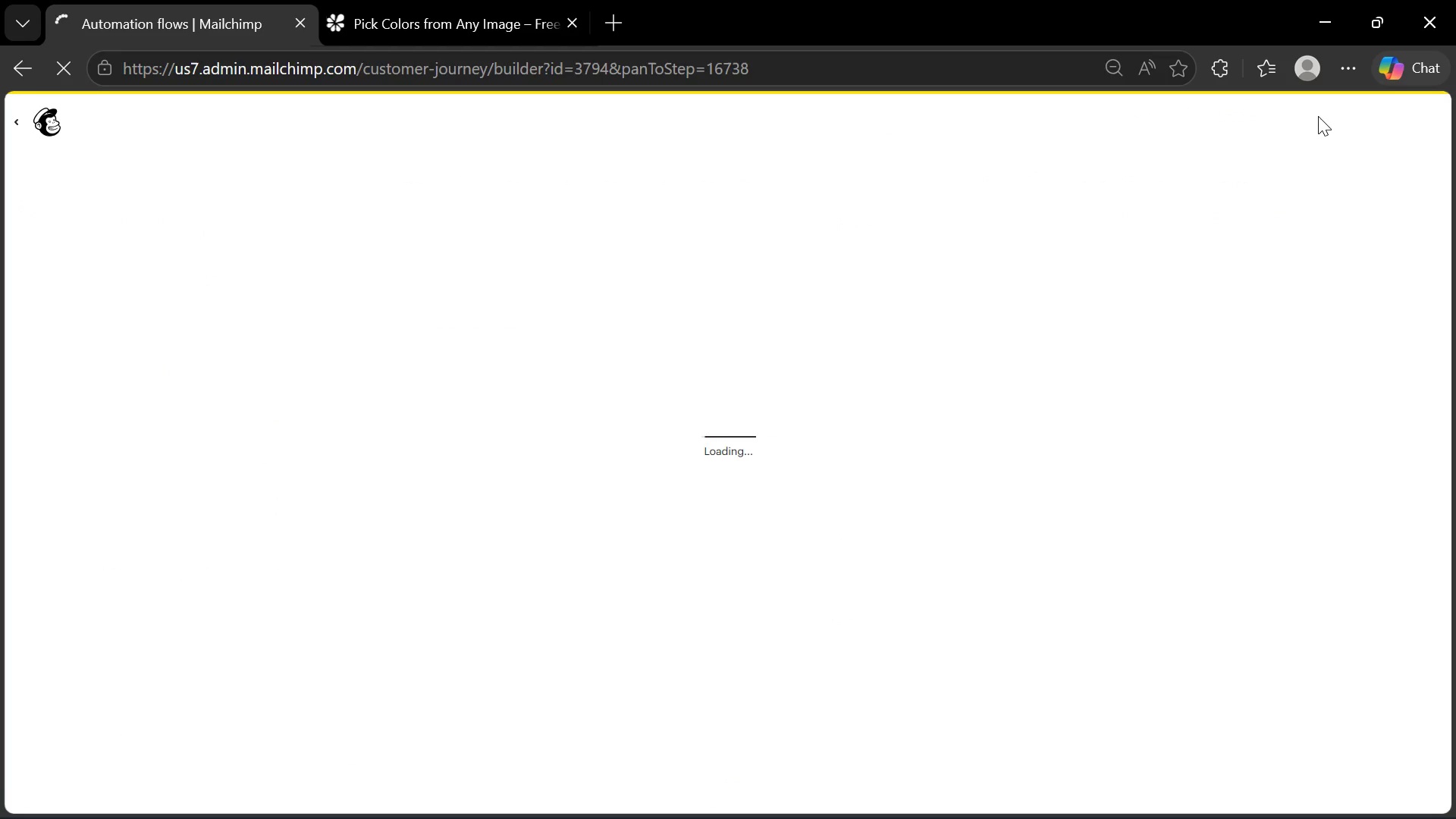 
wait(10.48)
 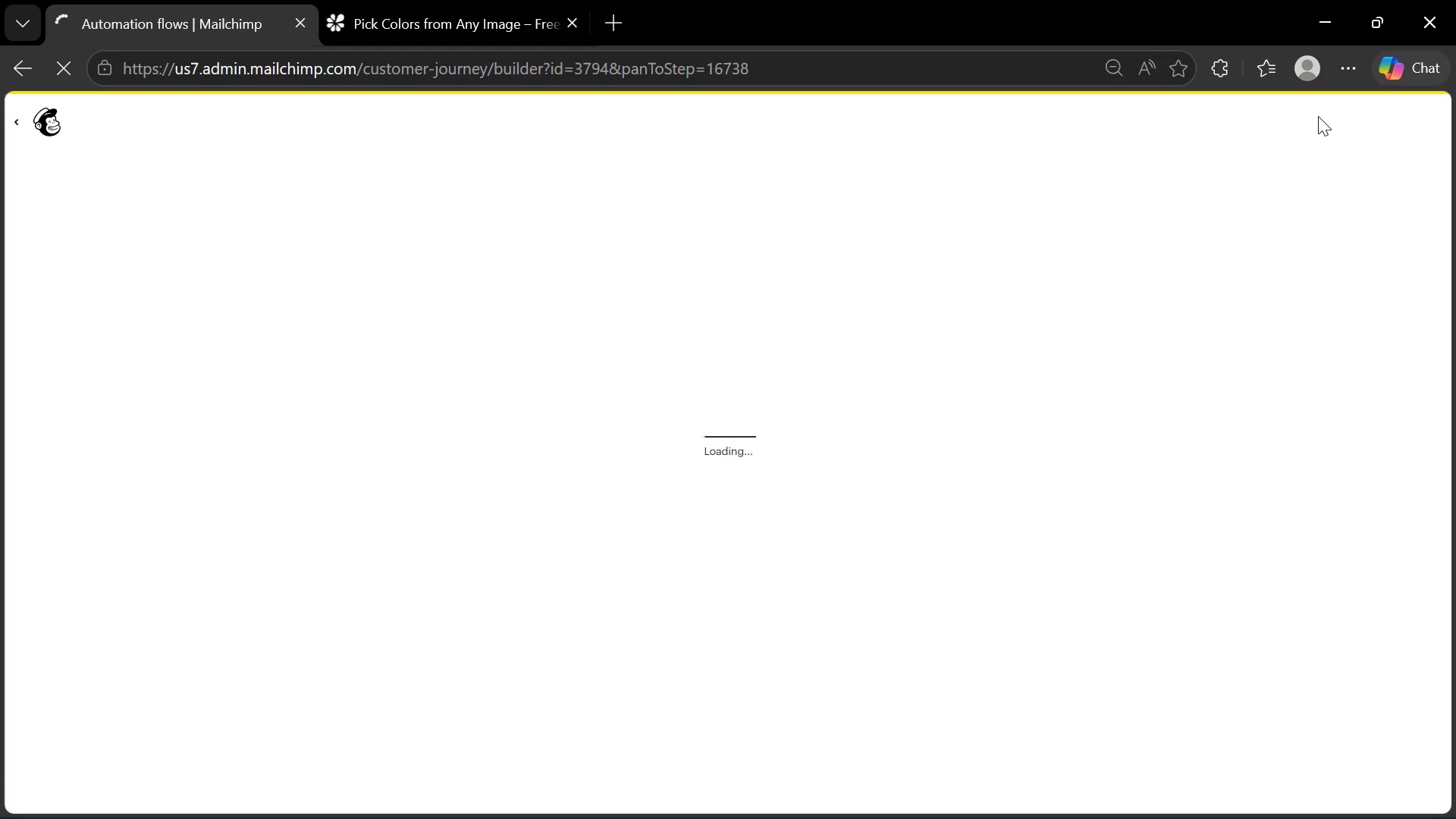 
left_click([1034, 406])
 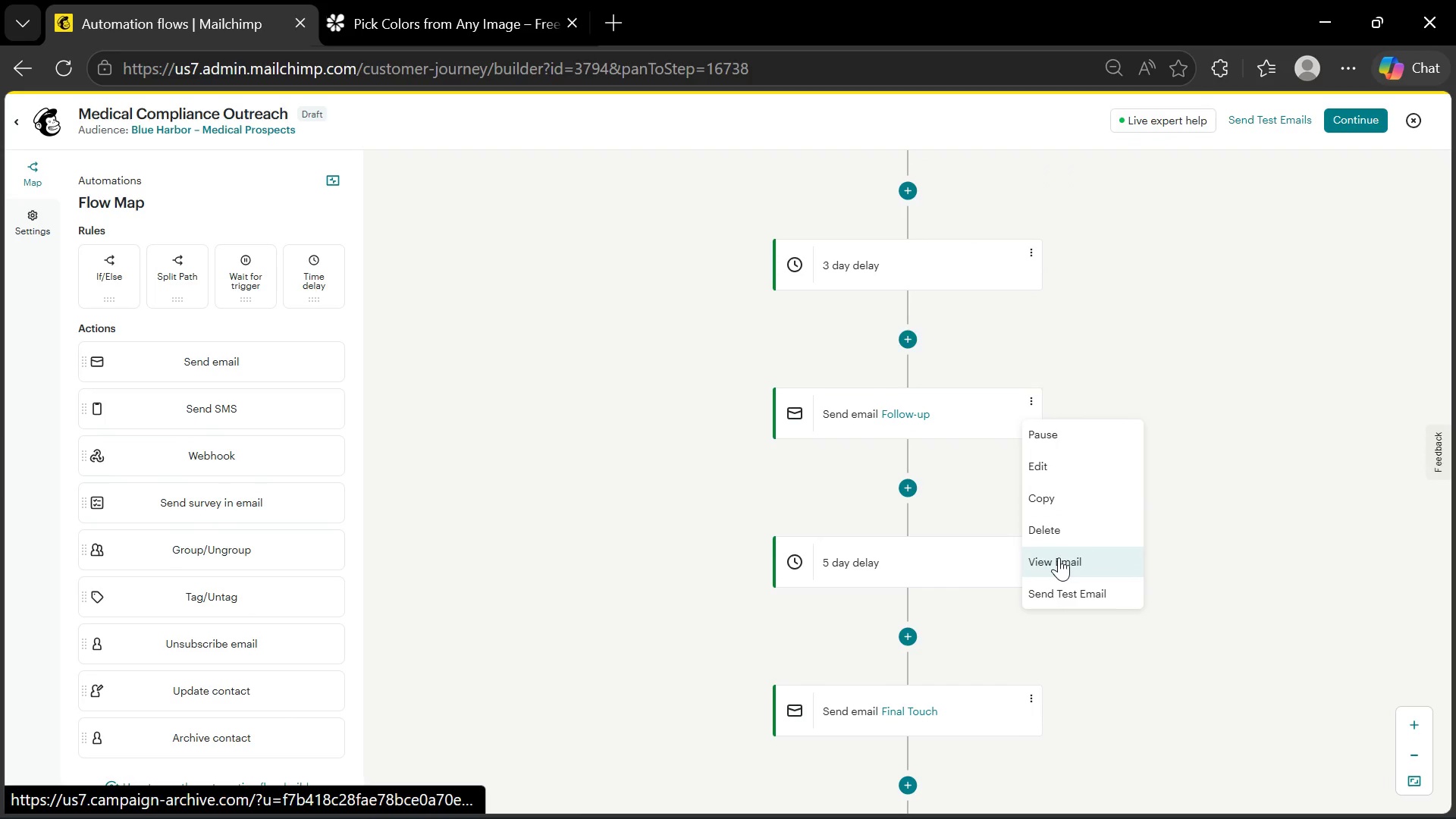 
left_click([1070, 460])
 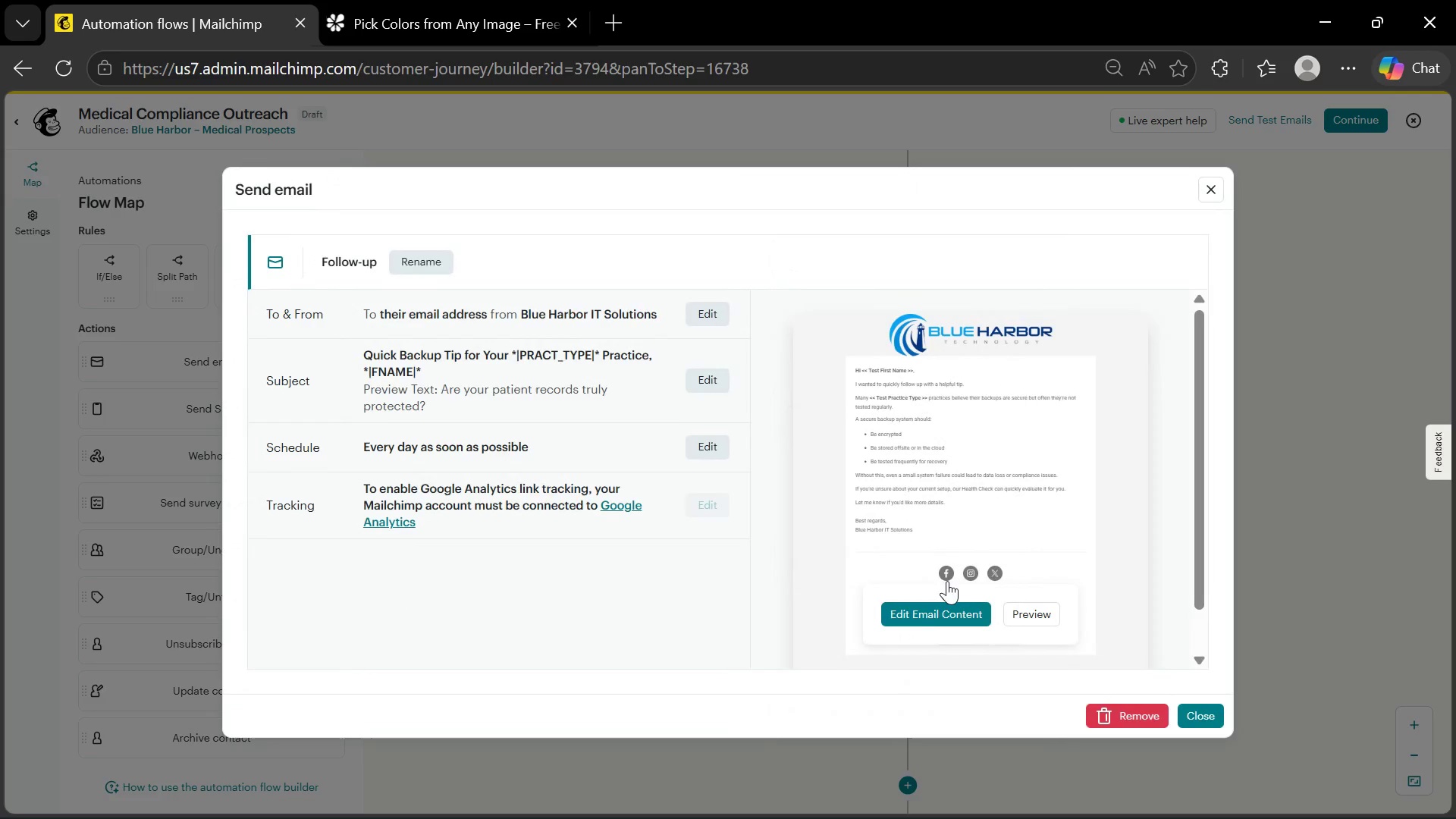 
left_click([928, 604])
 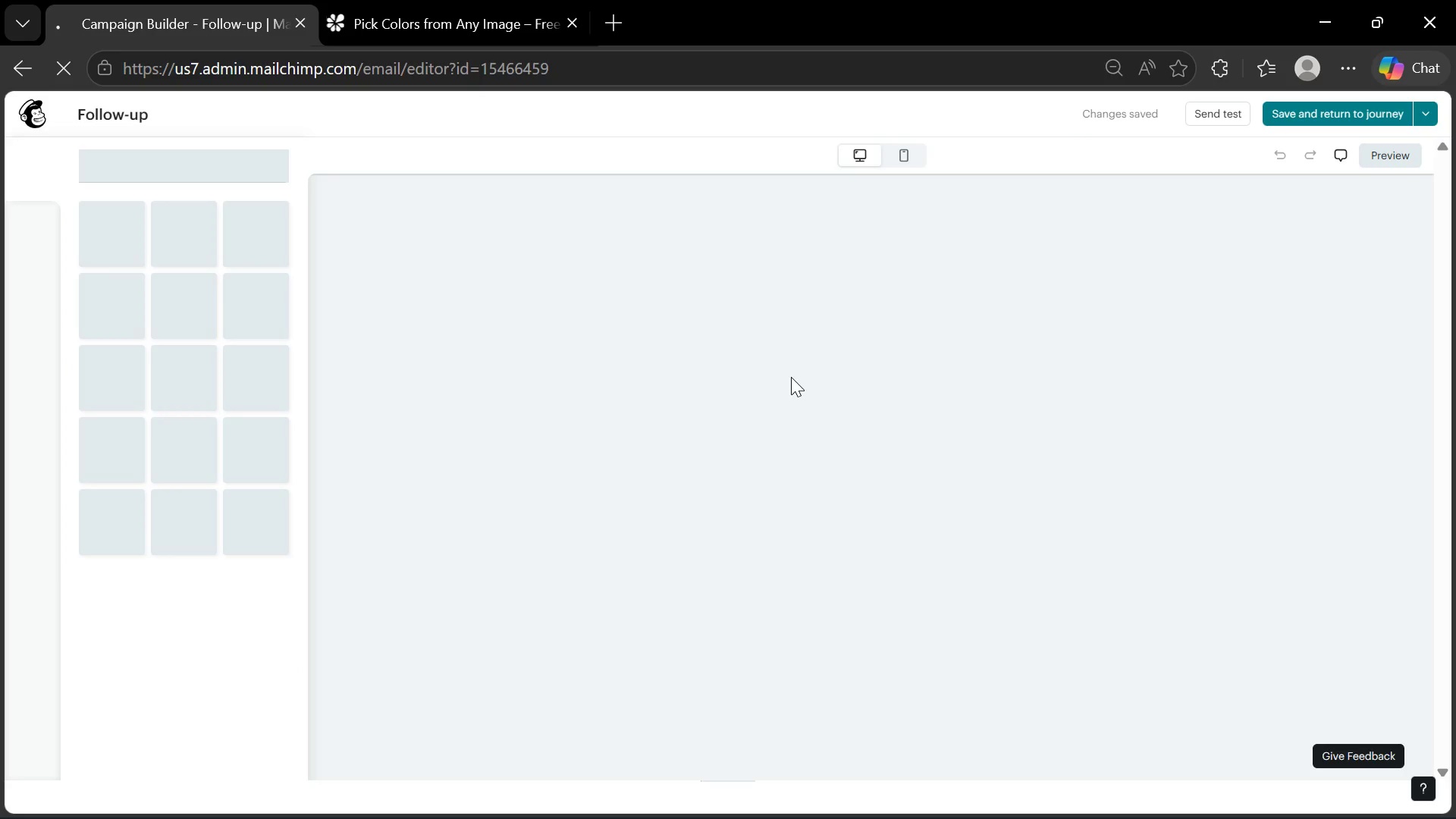 
wait(12.41)
 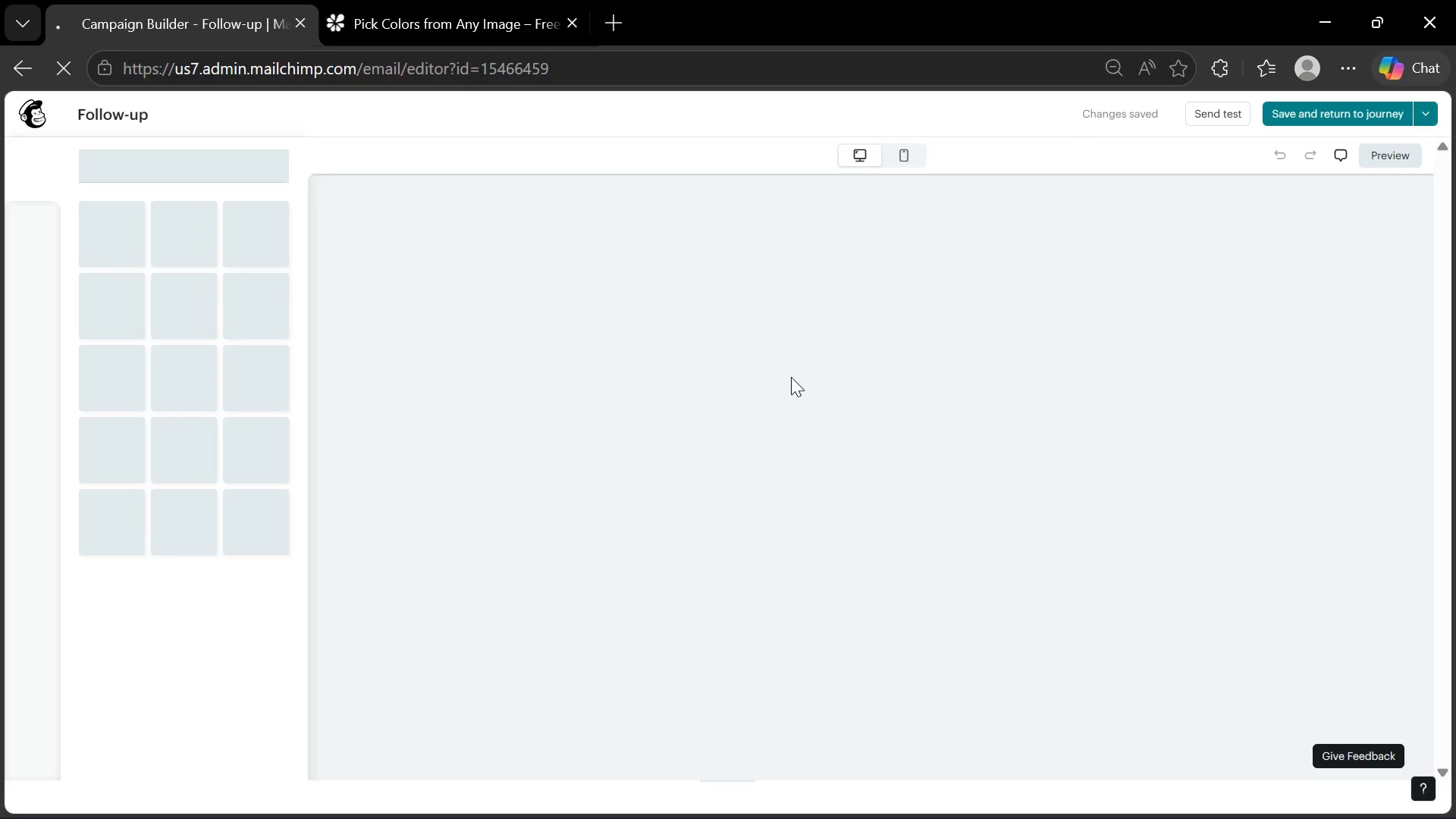 
left_click([782, 663])
 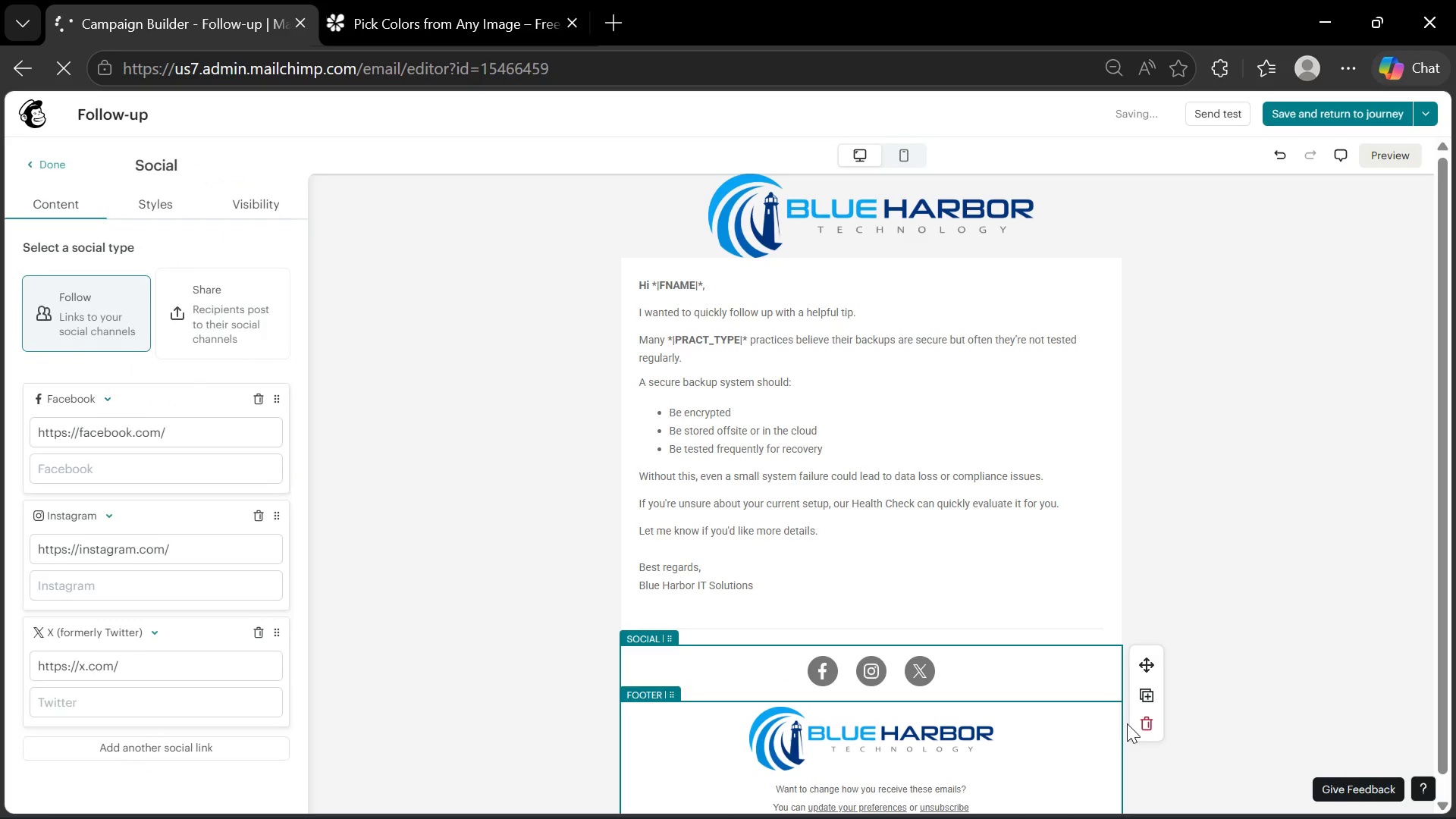 
left_click([1143, 722])
 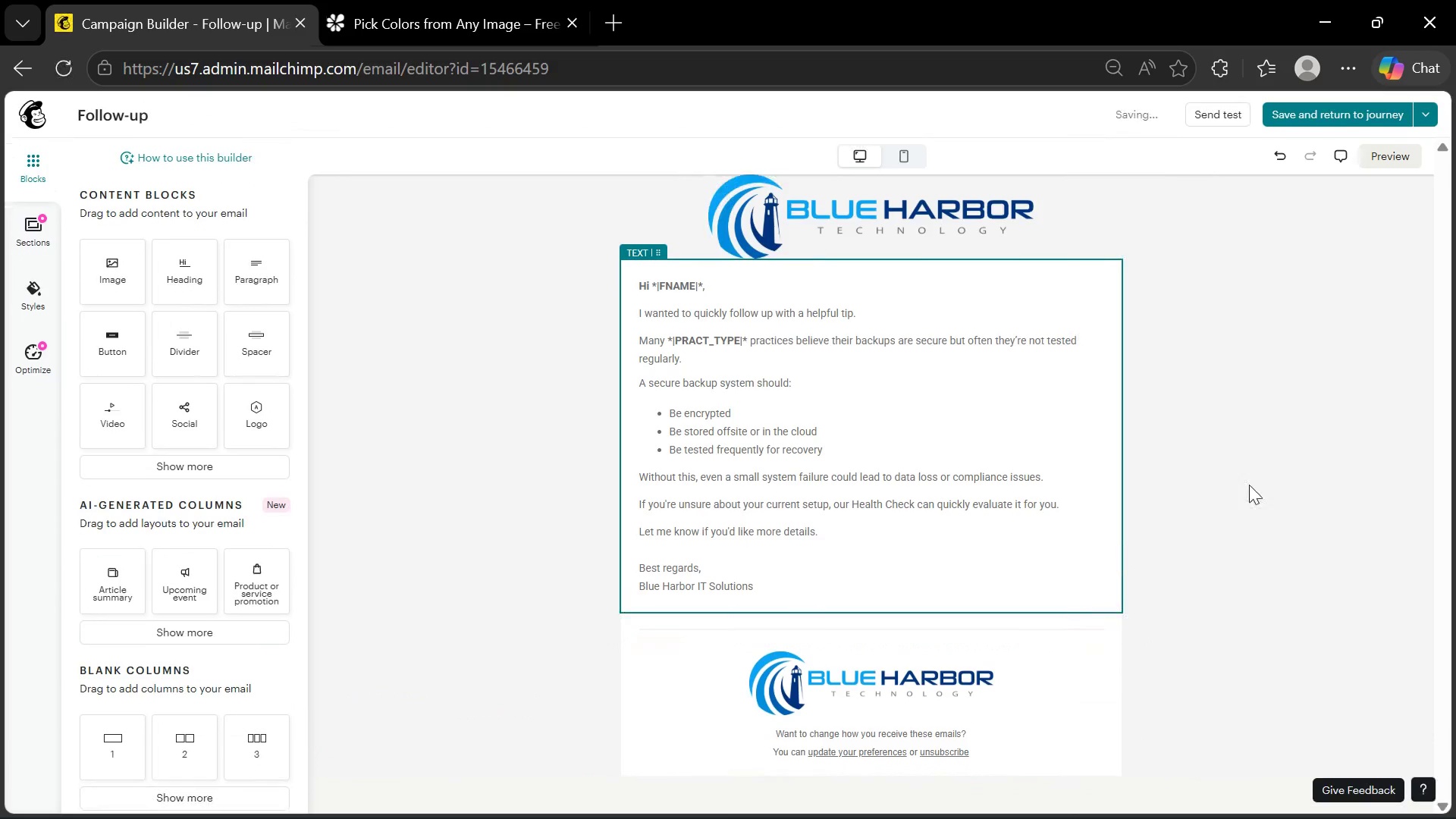 
left_click([1249, 485])
 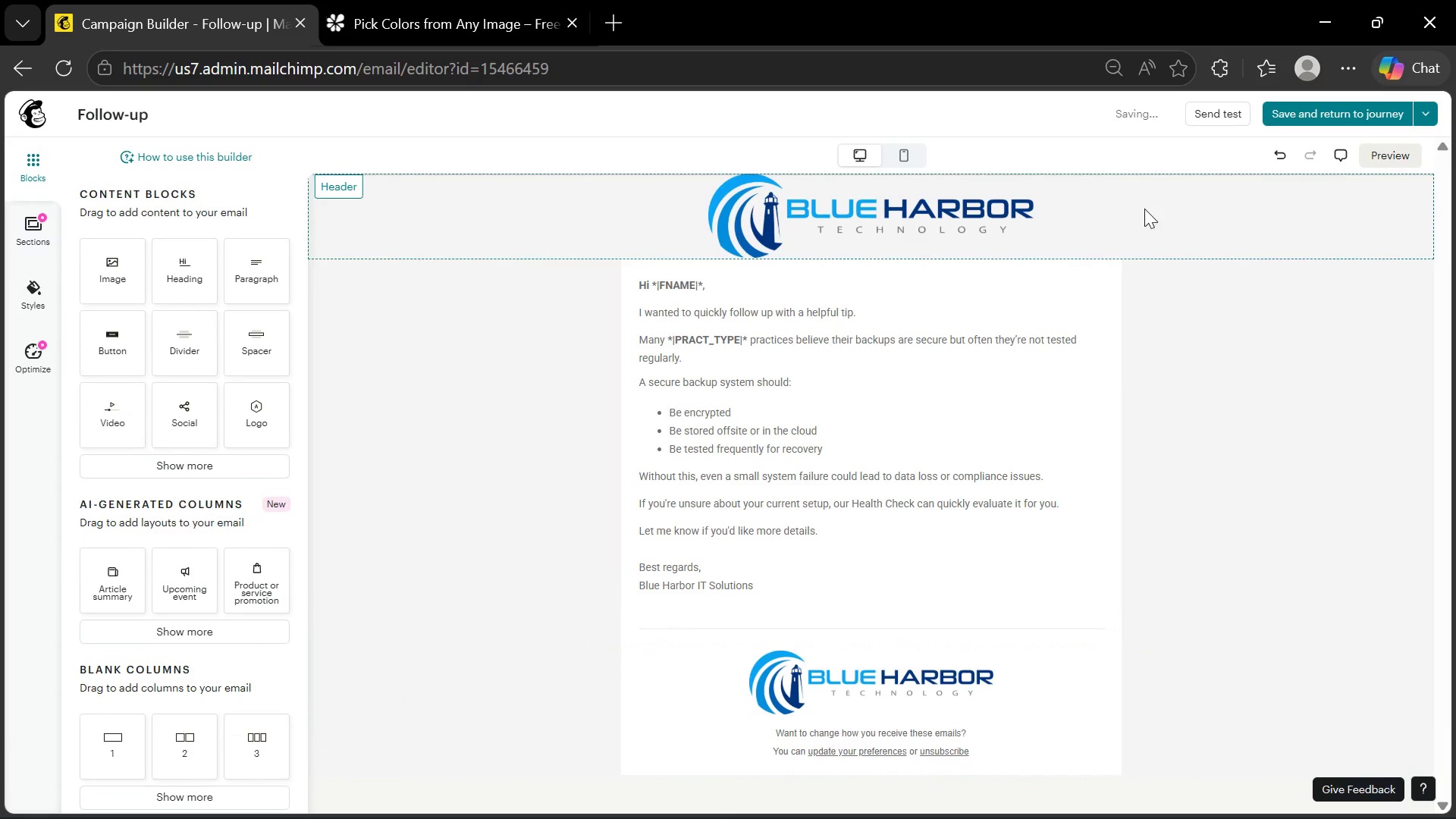 
left_click([1056, 143])
 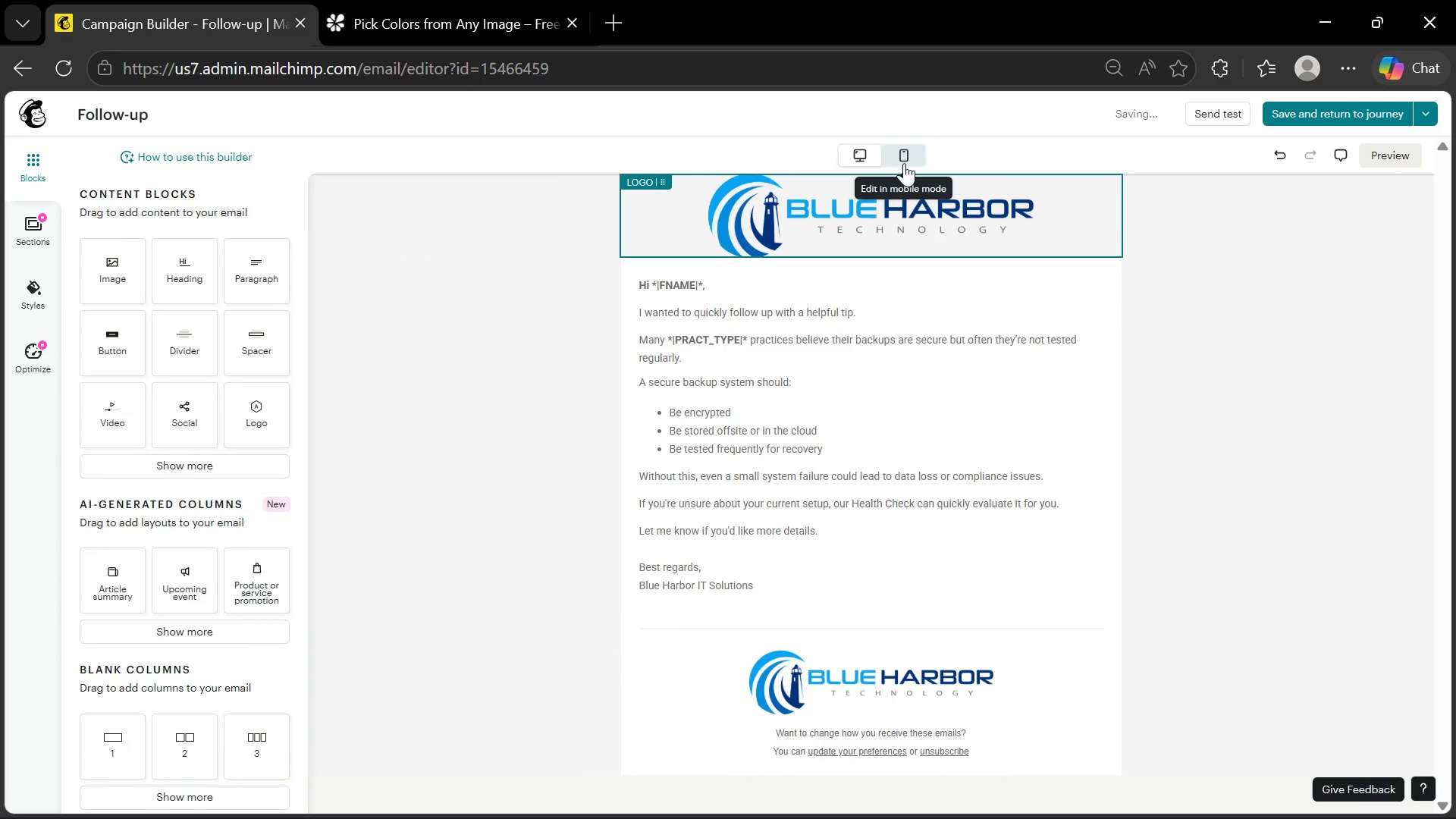 
left_click([899, 163])
 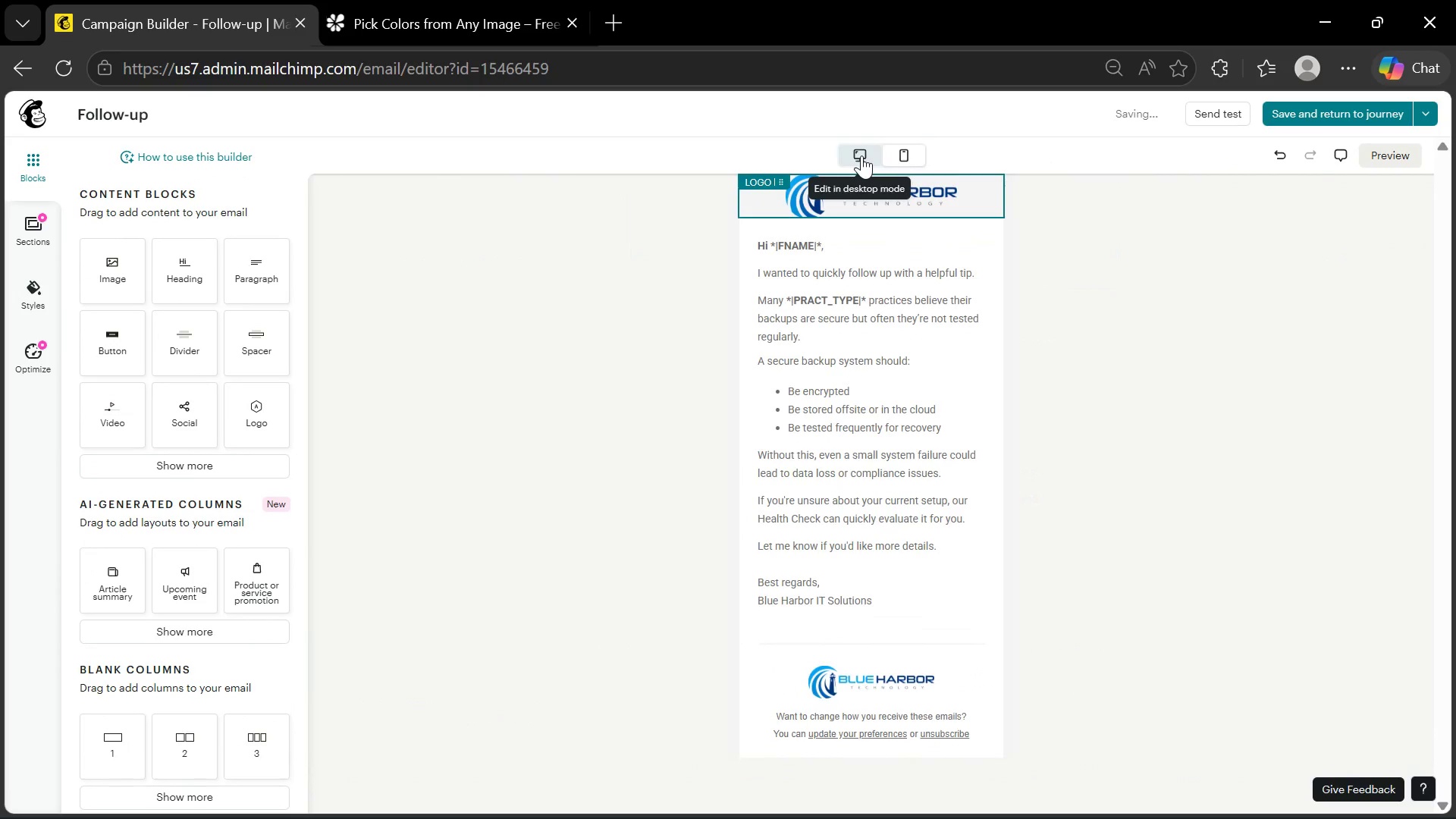 
left_click([861, 155])
 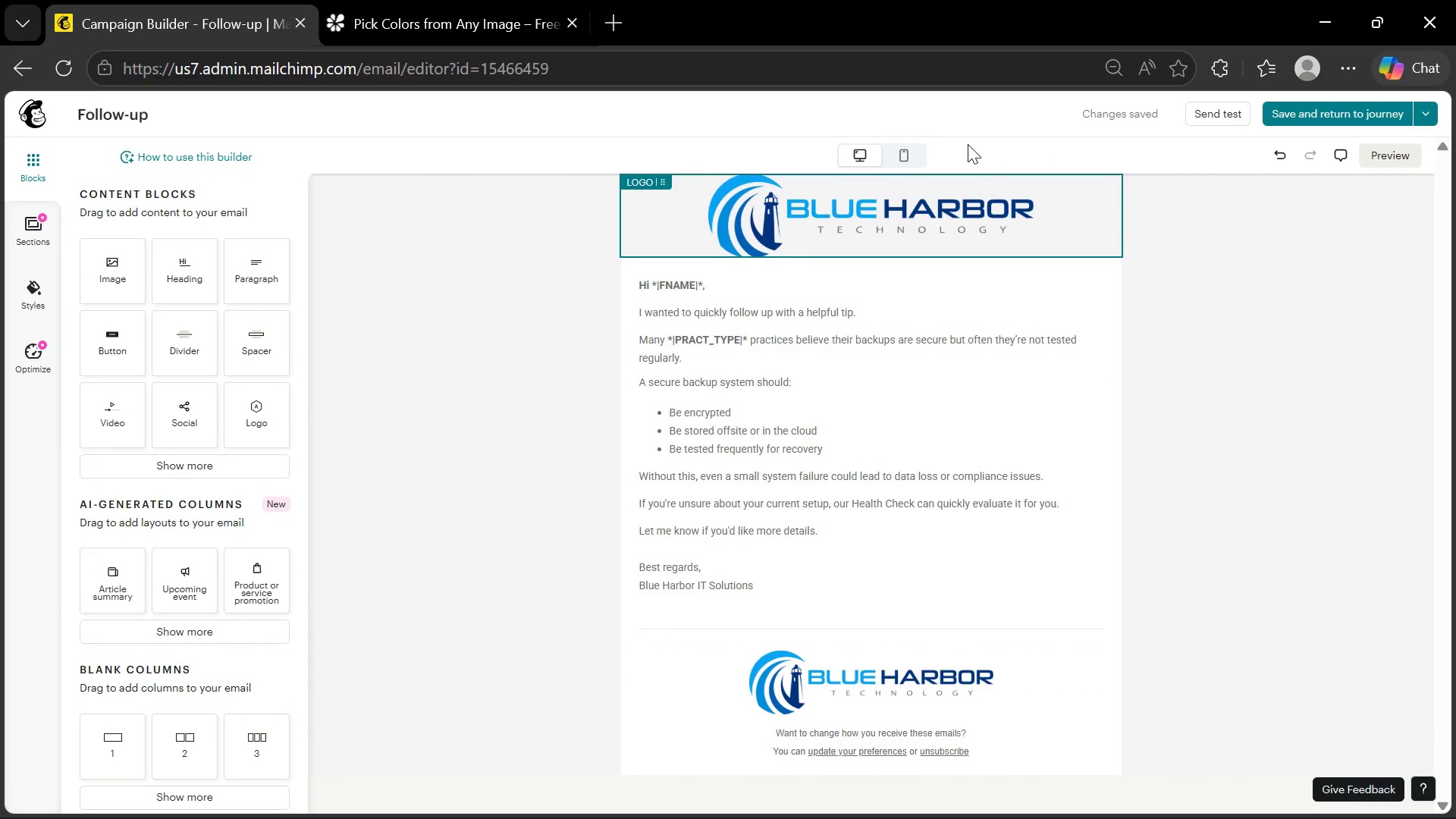 
left_click([968, 145])
 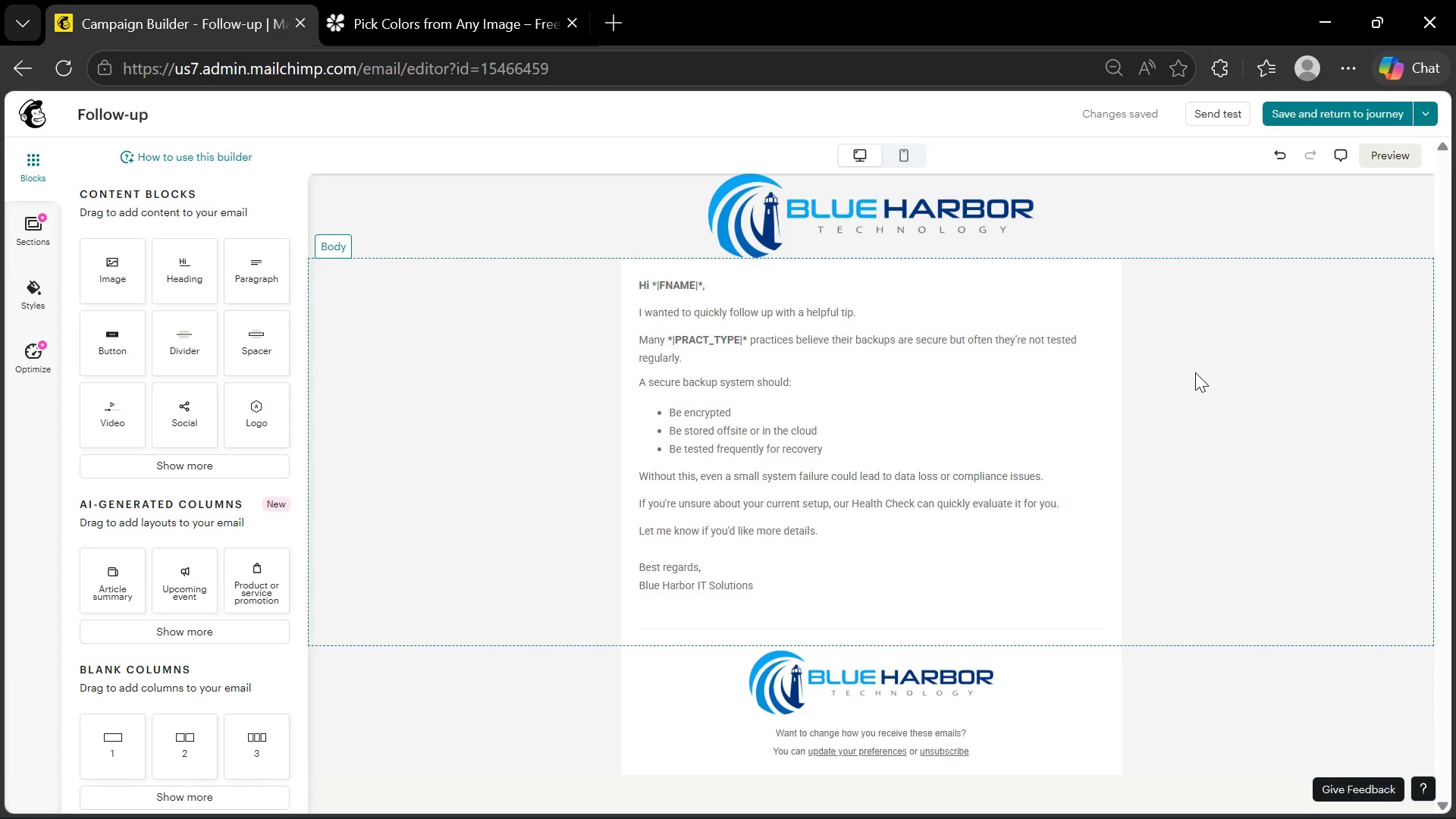 
left_click([1195, 374])
 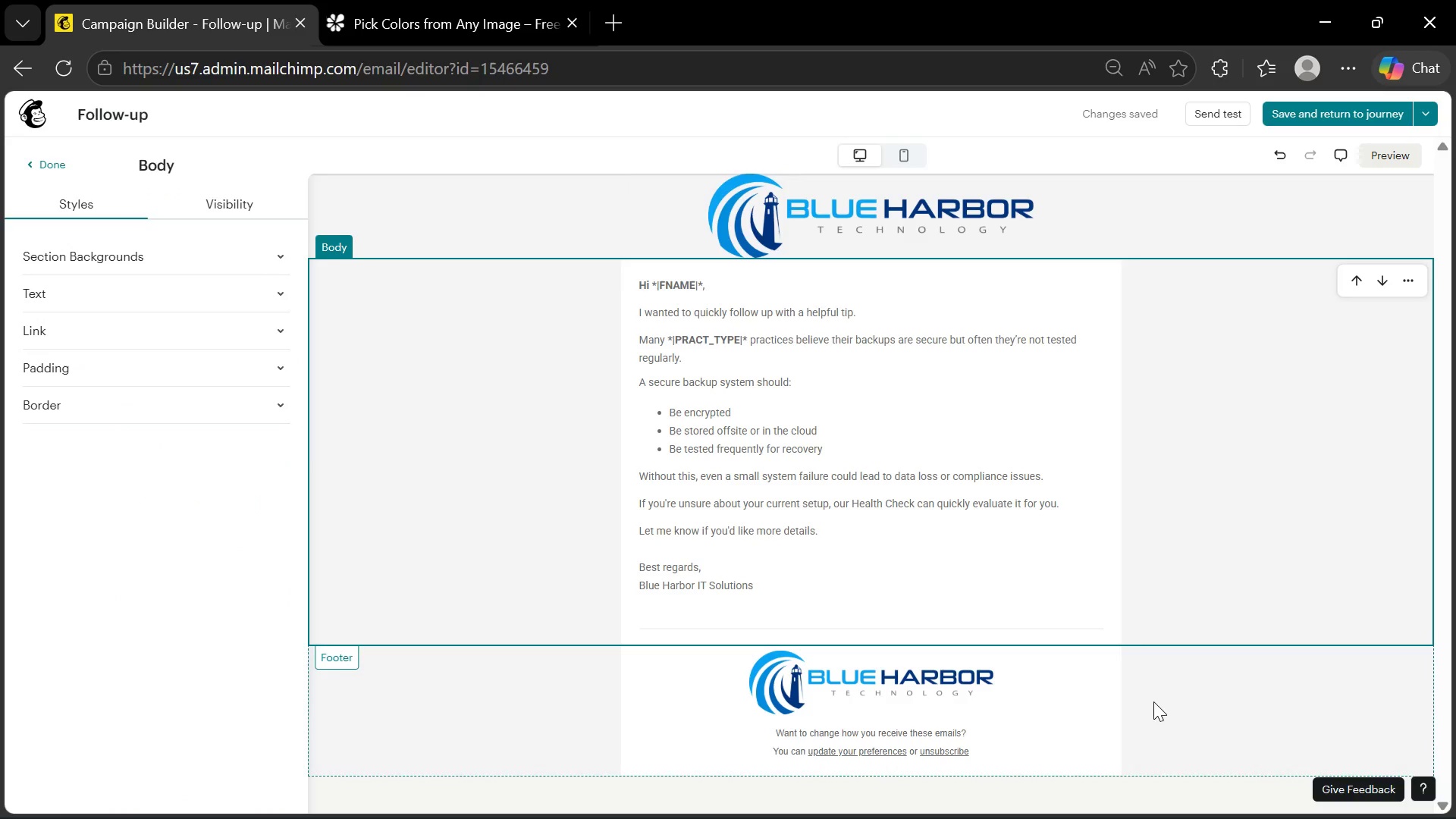 
left_click([1167, 742])
 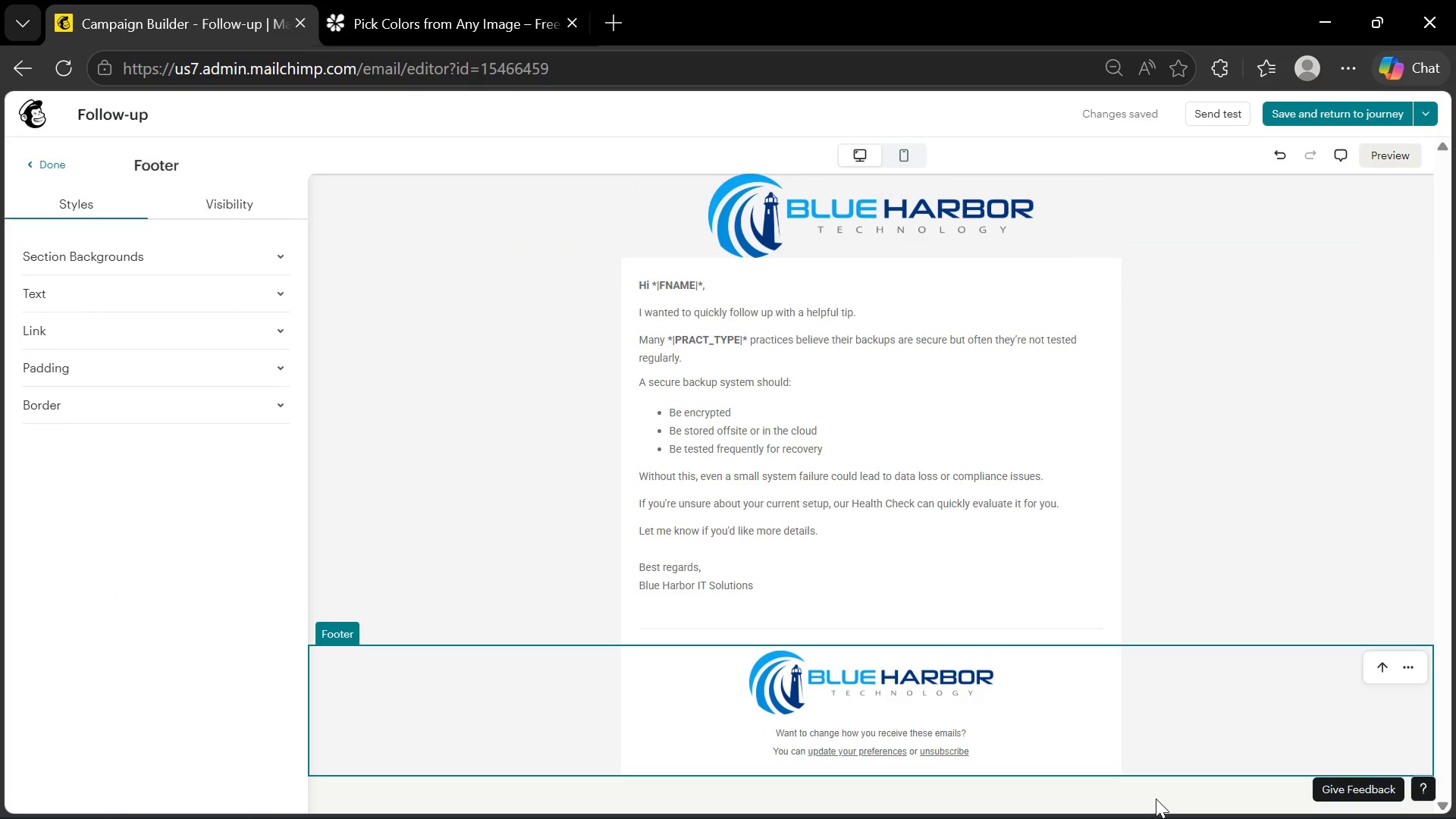 
left_click([1156, 799])
 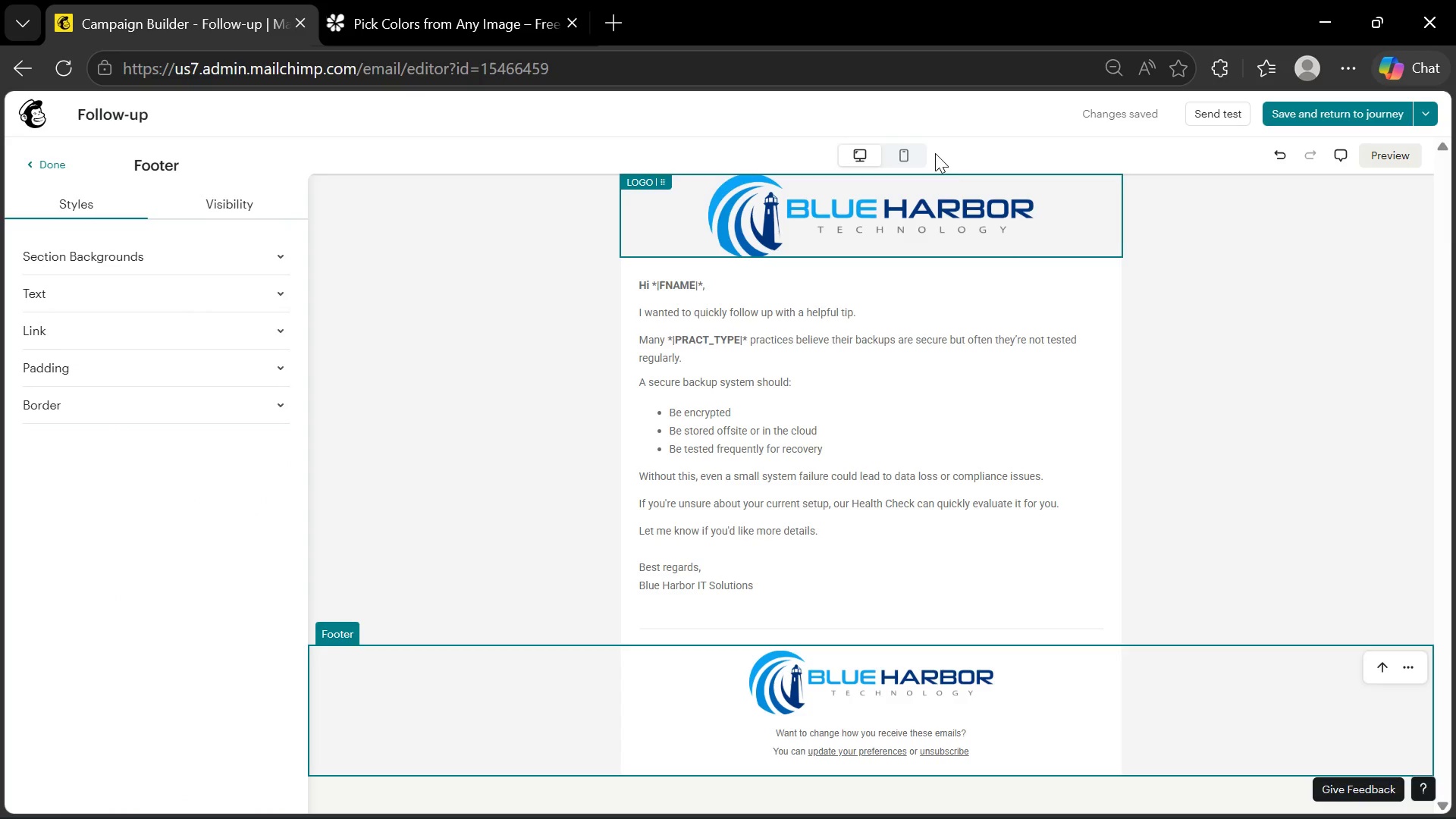 
left_click([996, 161])
 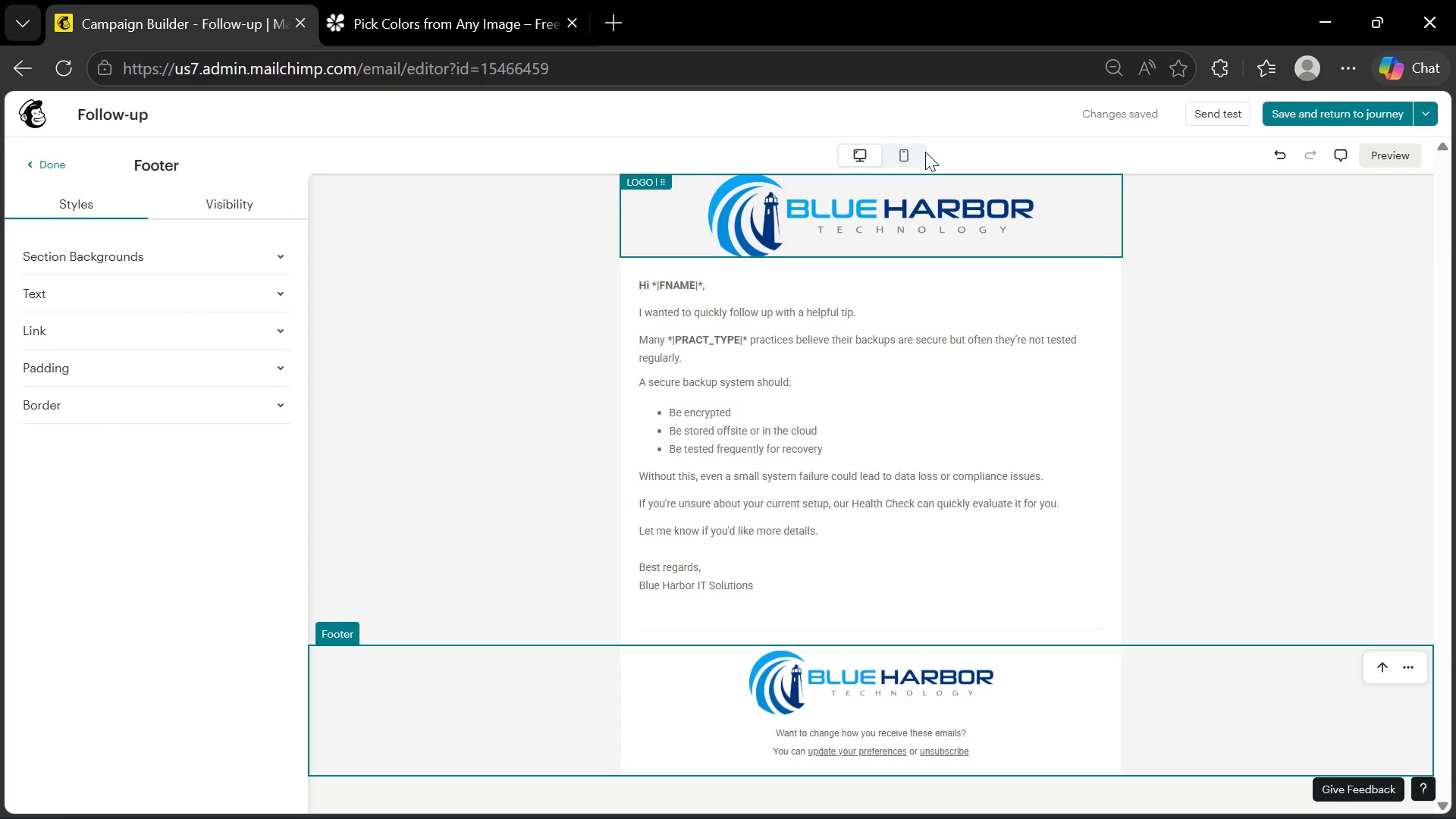 
left_click([918, 152])
 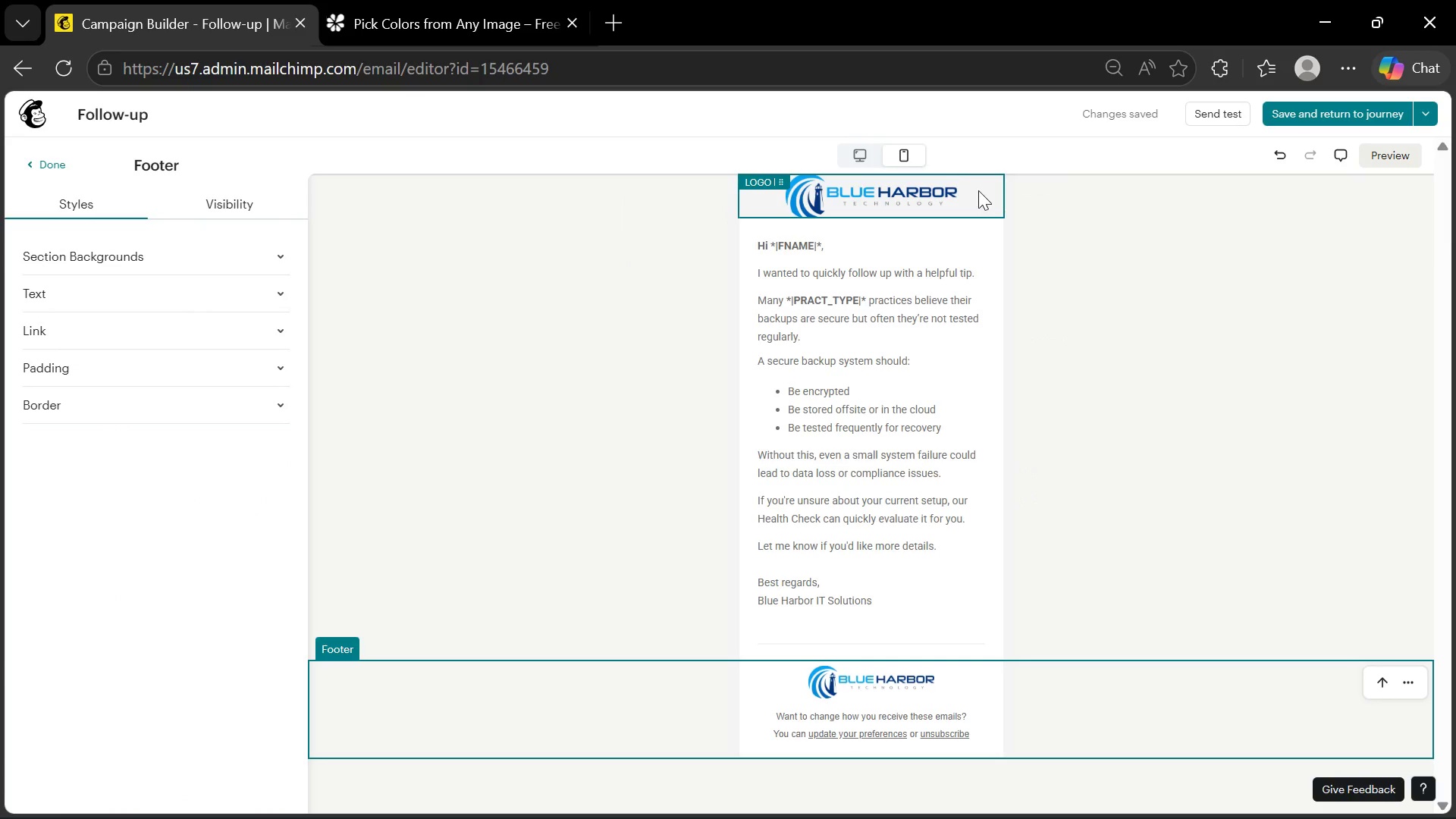 
left_click([978, 190])
 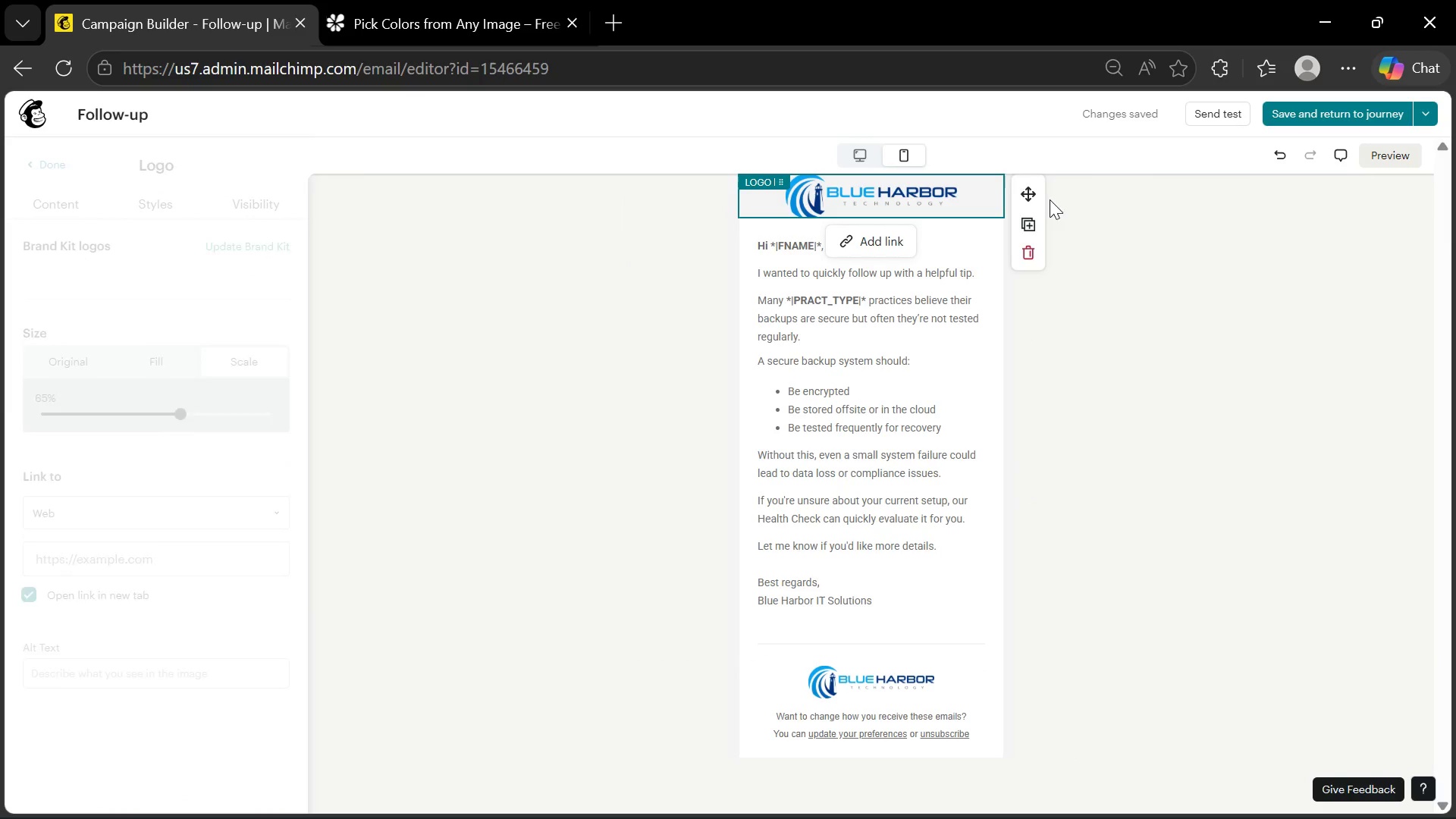 
left_click([1078, 201])
 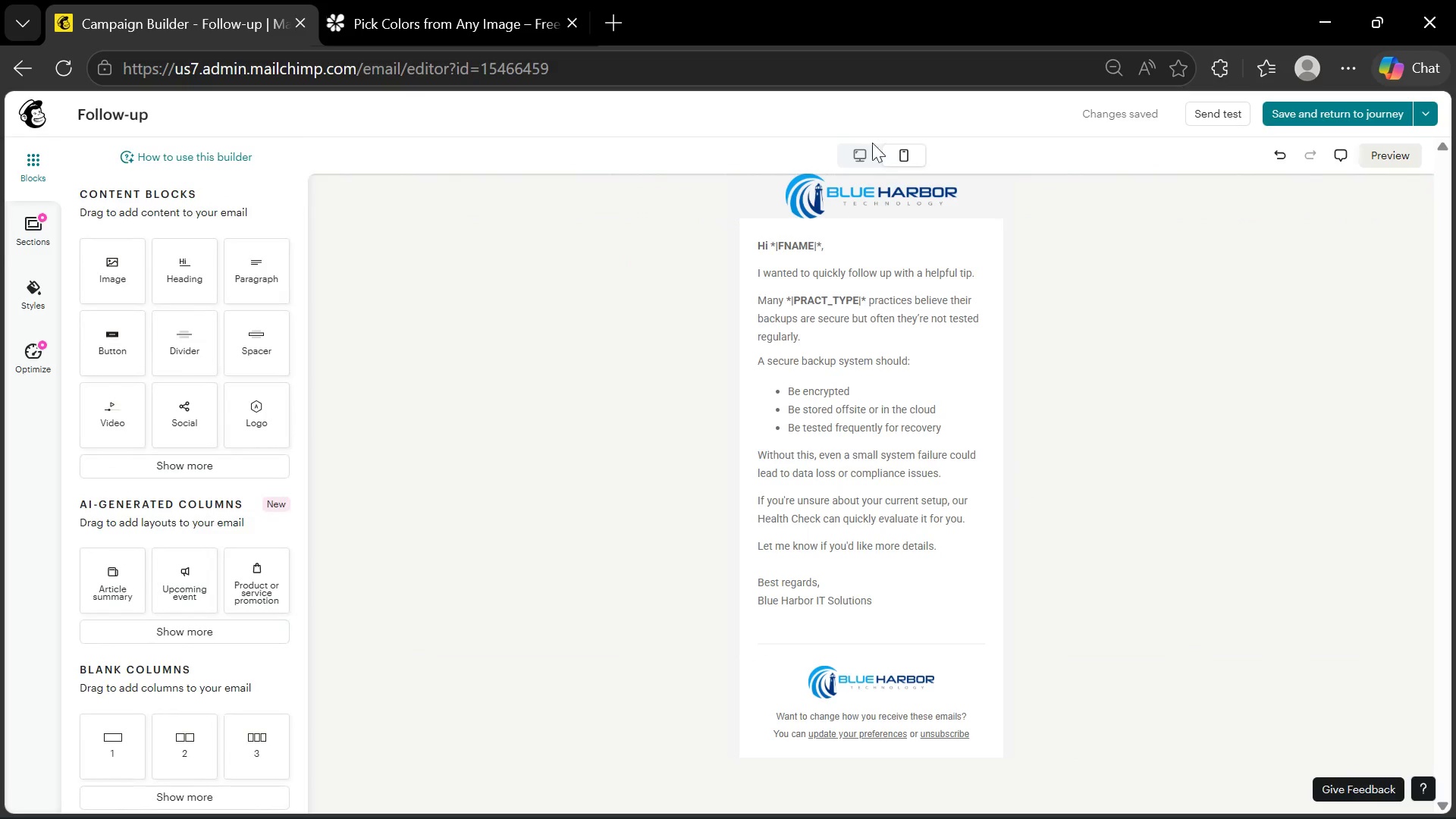 
left_click([865, 145])
 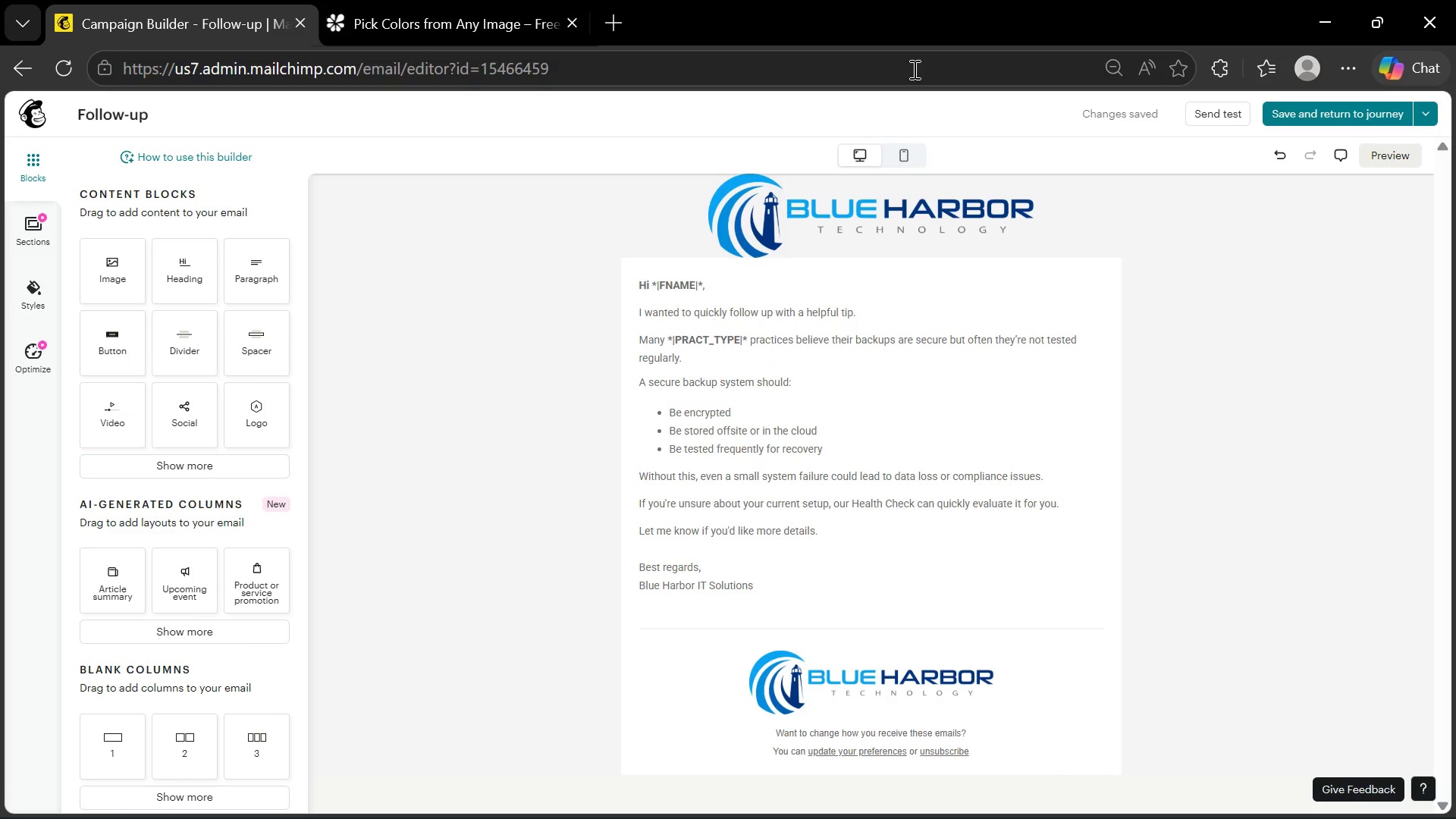 
key(PrintScreen)
 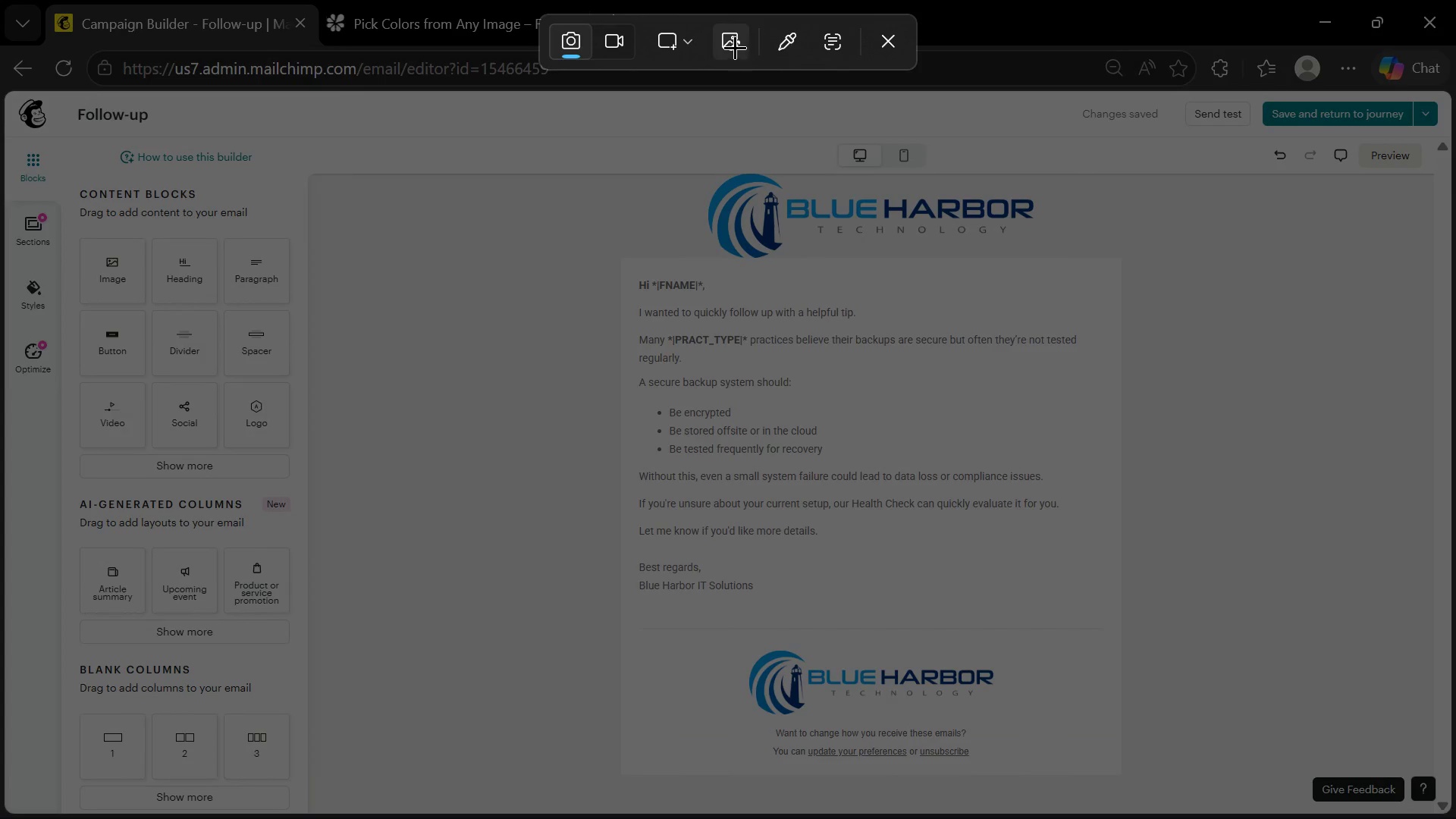 
left_click([692, 41])
 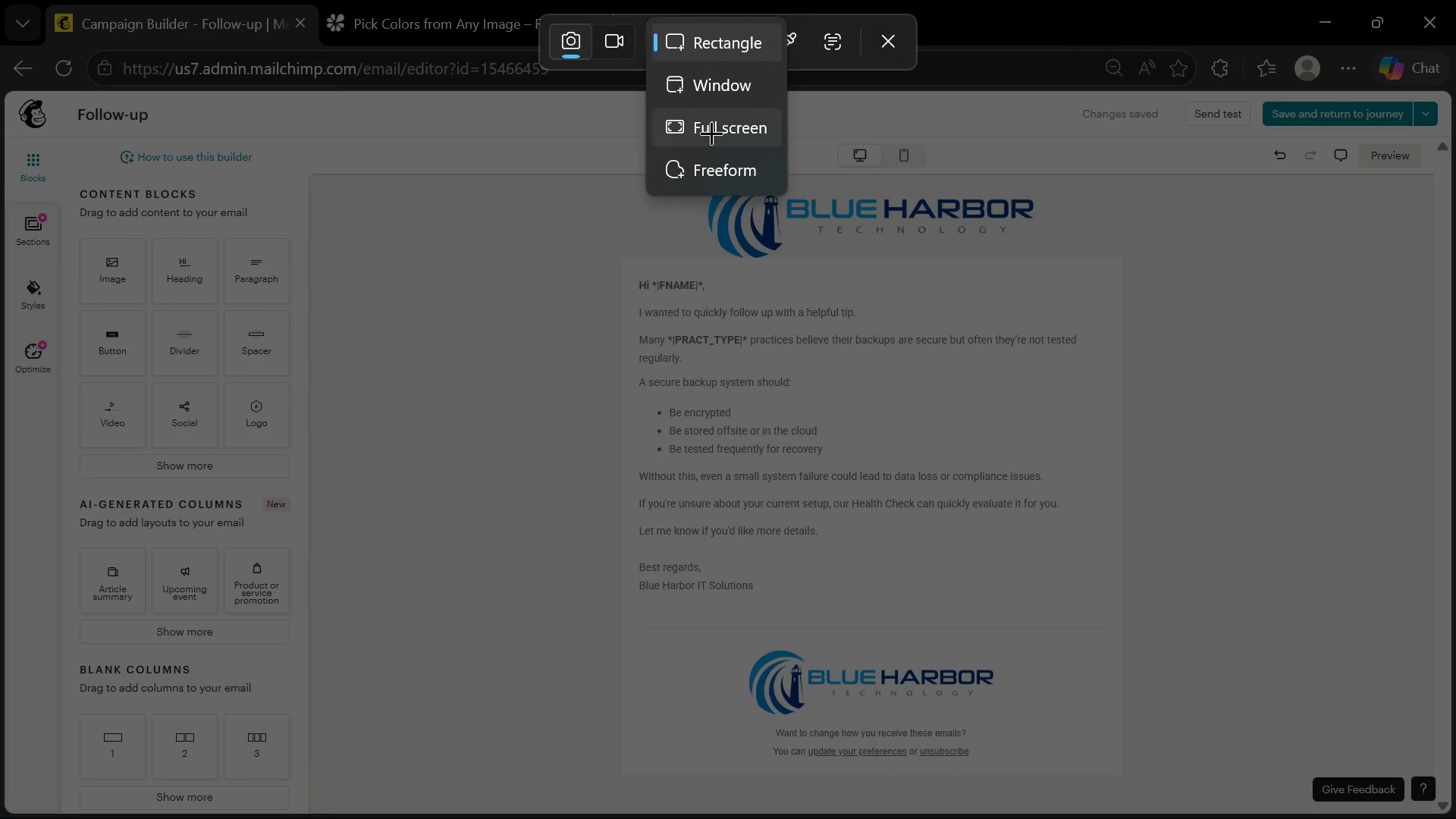 
left_click([711, 127])
 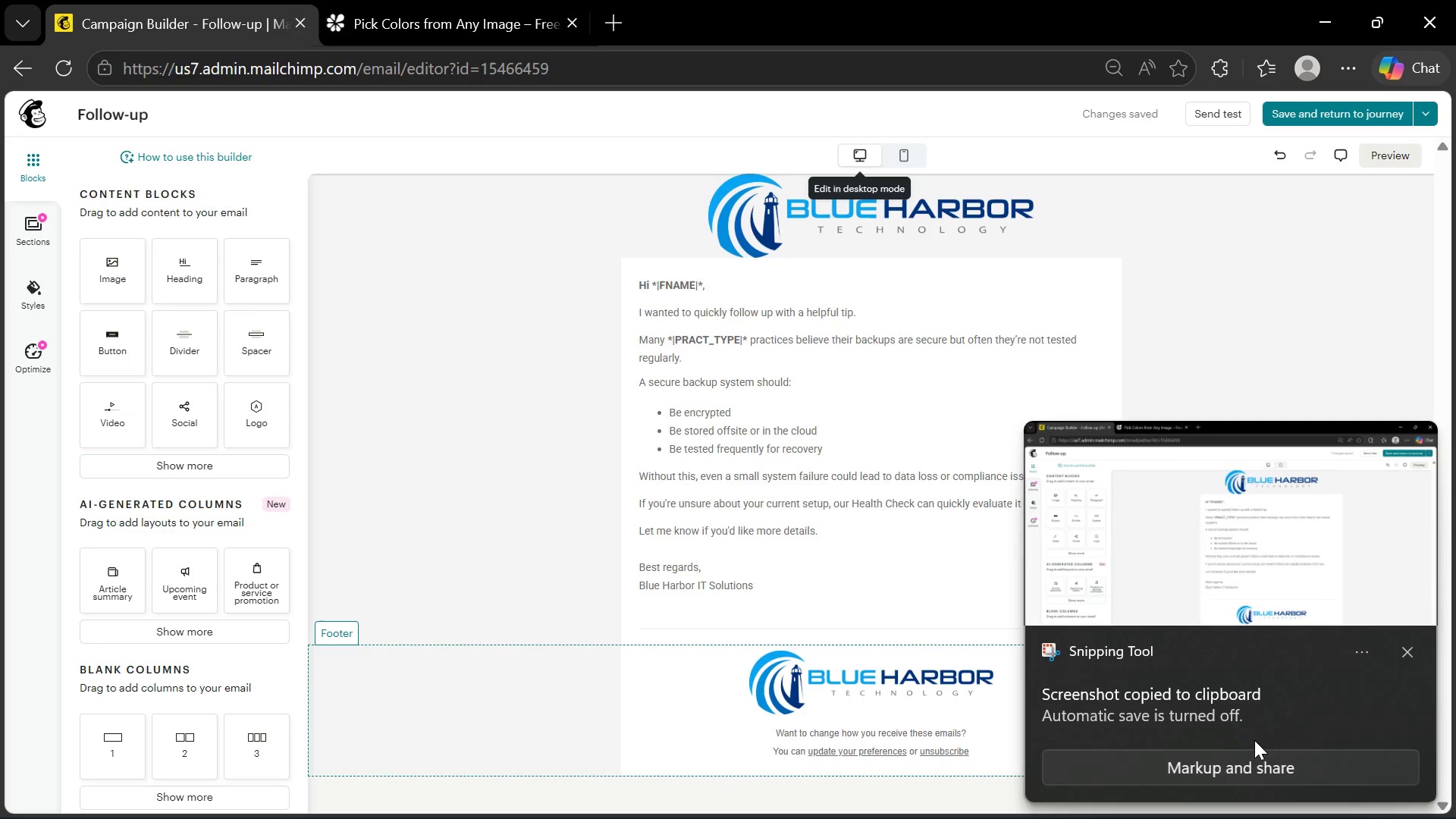 
left_click([1247, 635])
 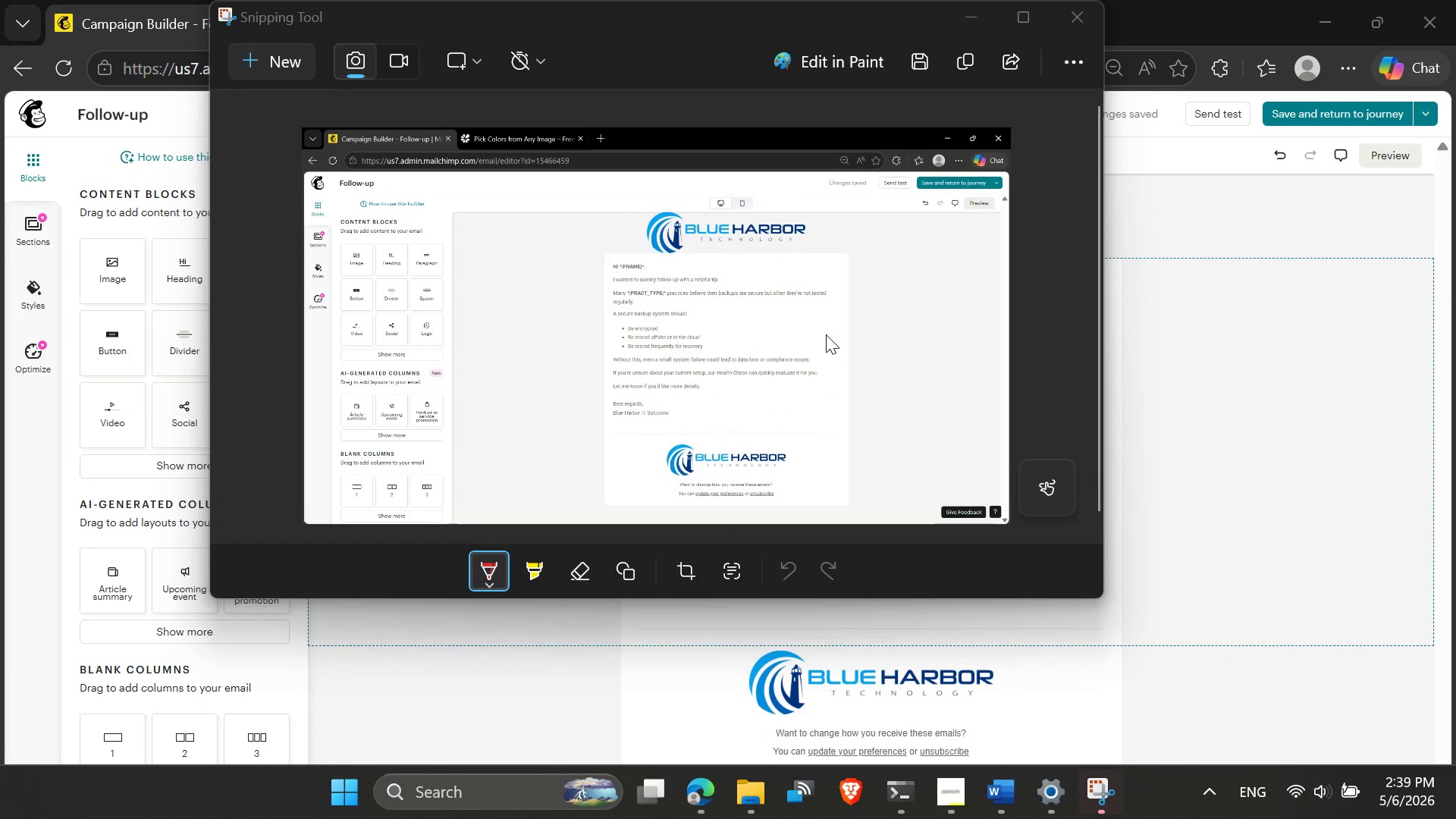 
wait(5.34)
 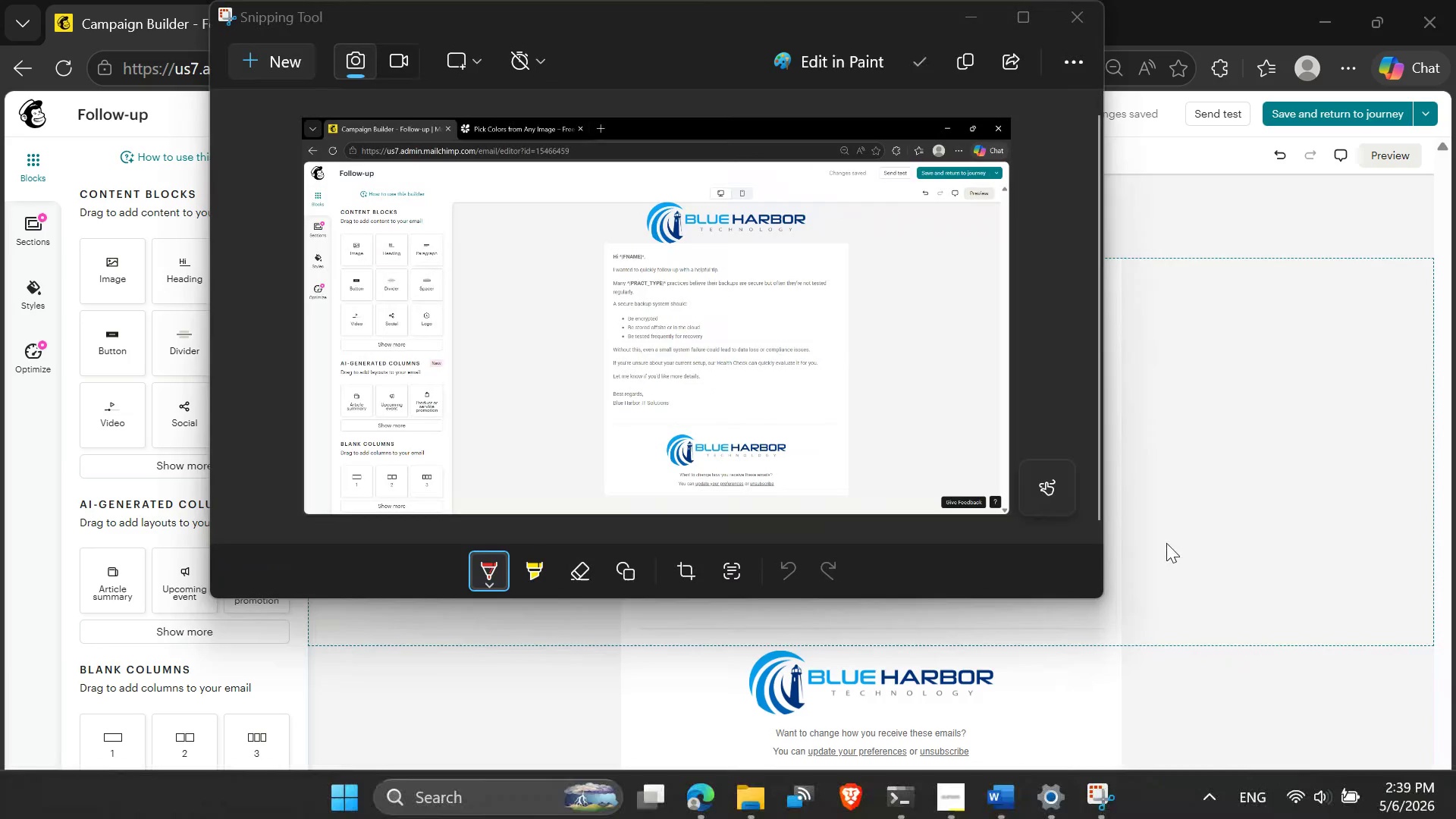 
left_click([919, 58])
 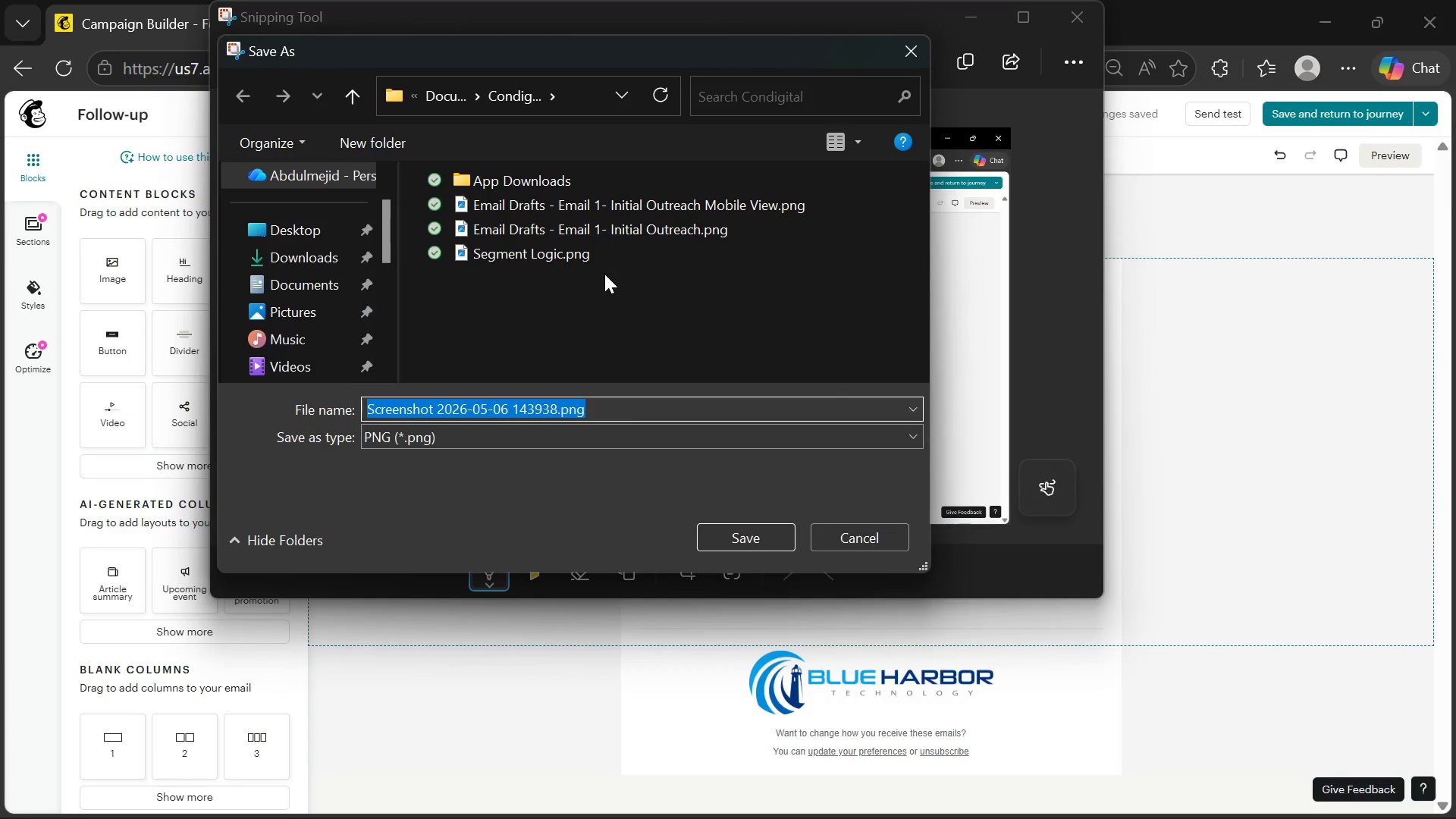 
mouse_move([607, 207])
 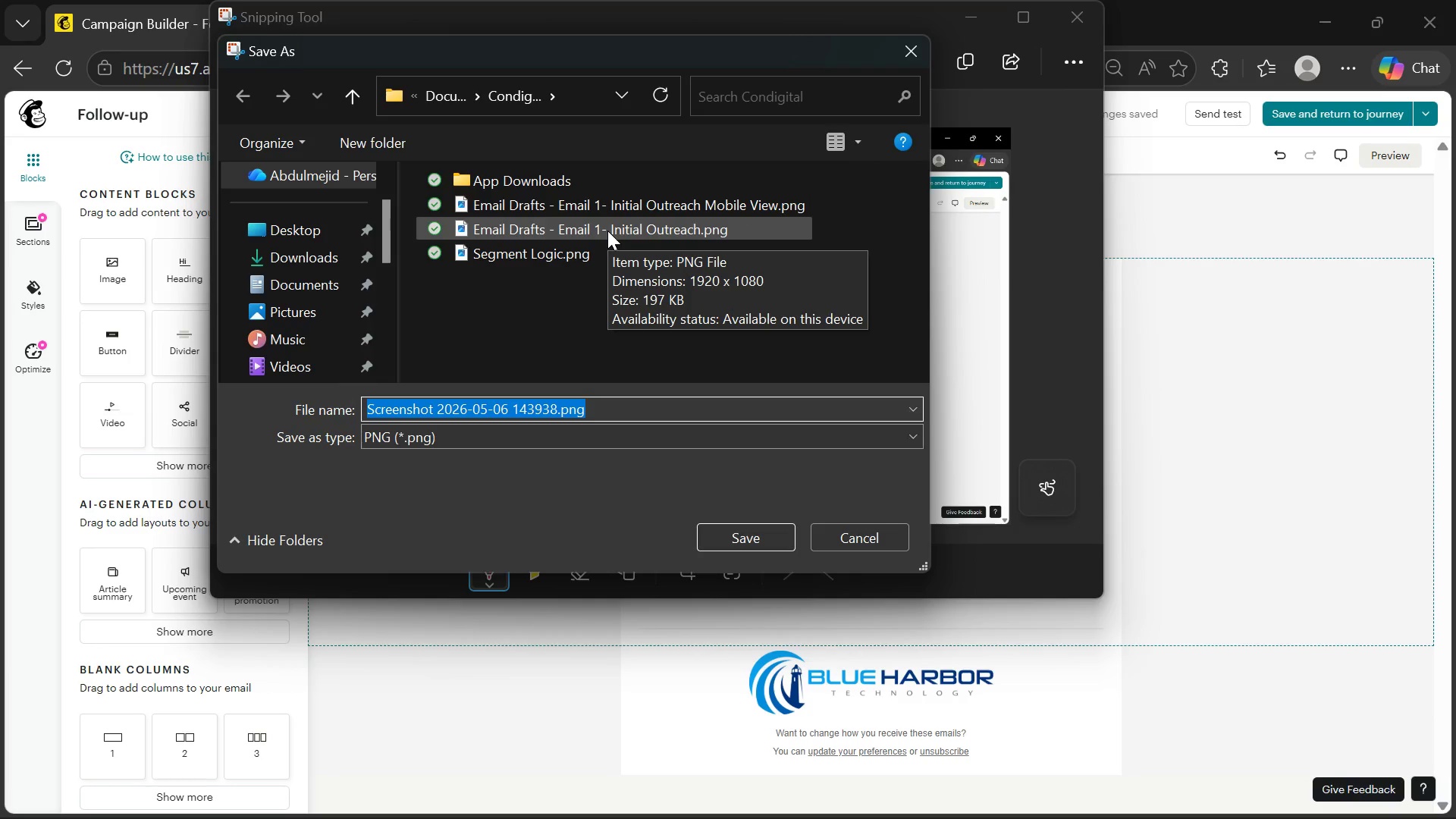 
left_click([607, 231])
 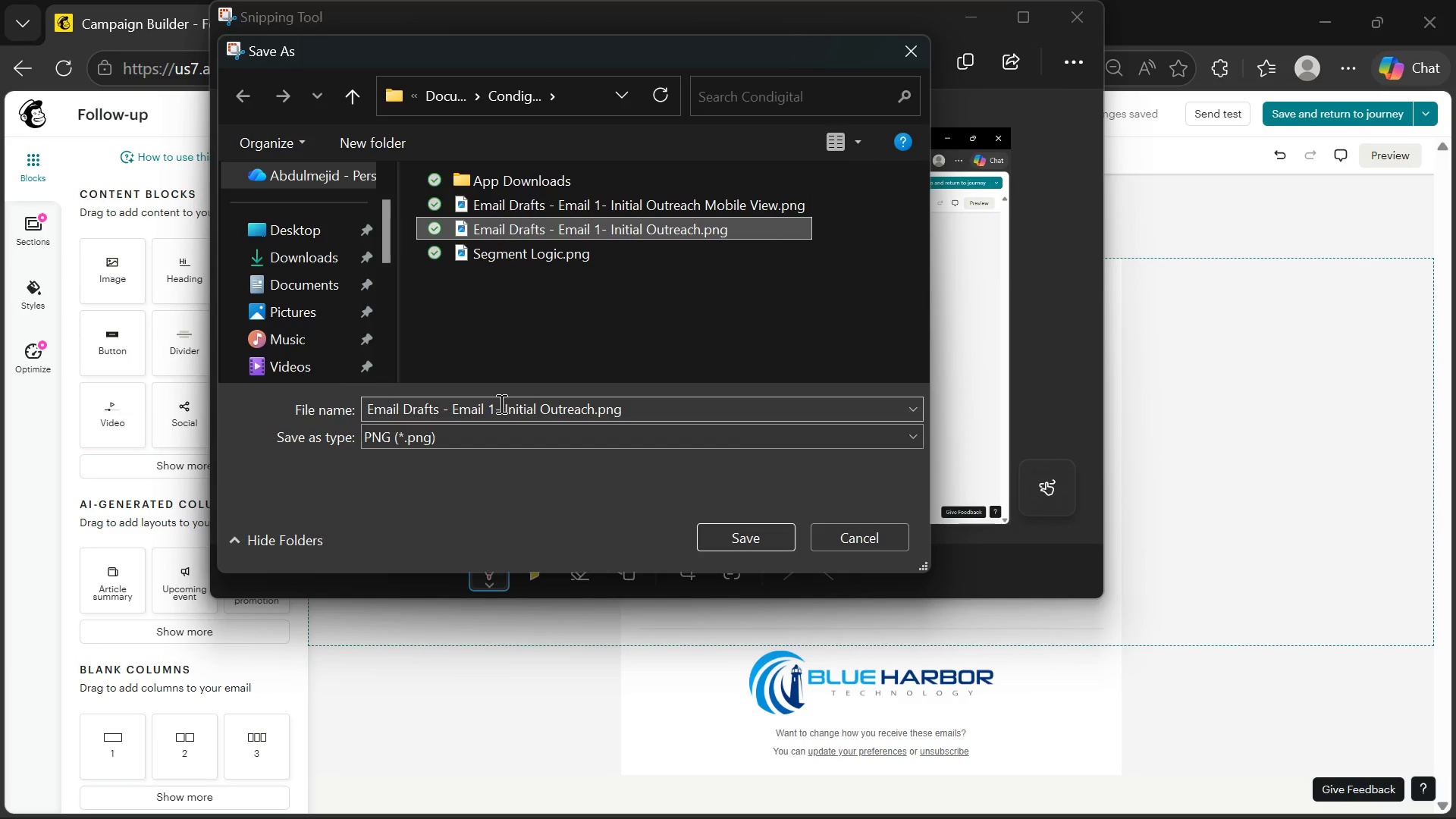 
left_click([494, 407])
 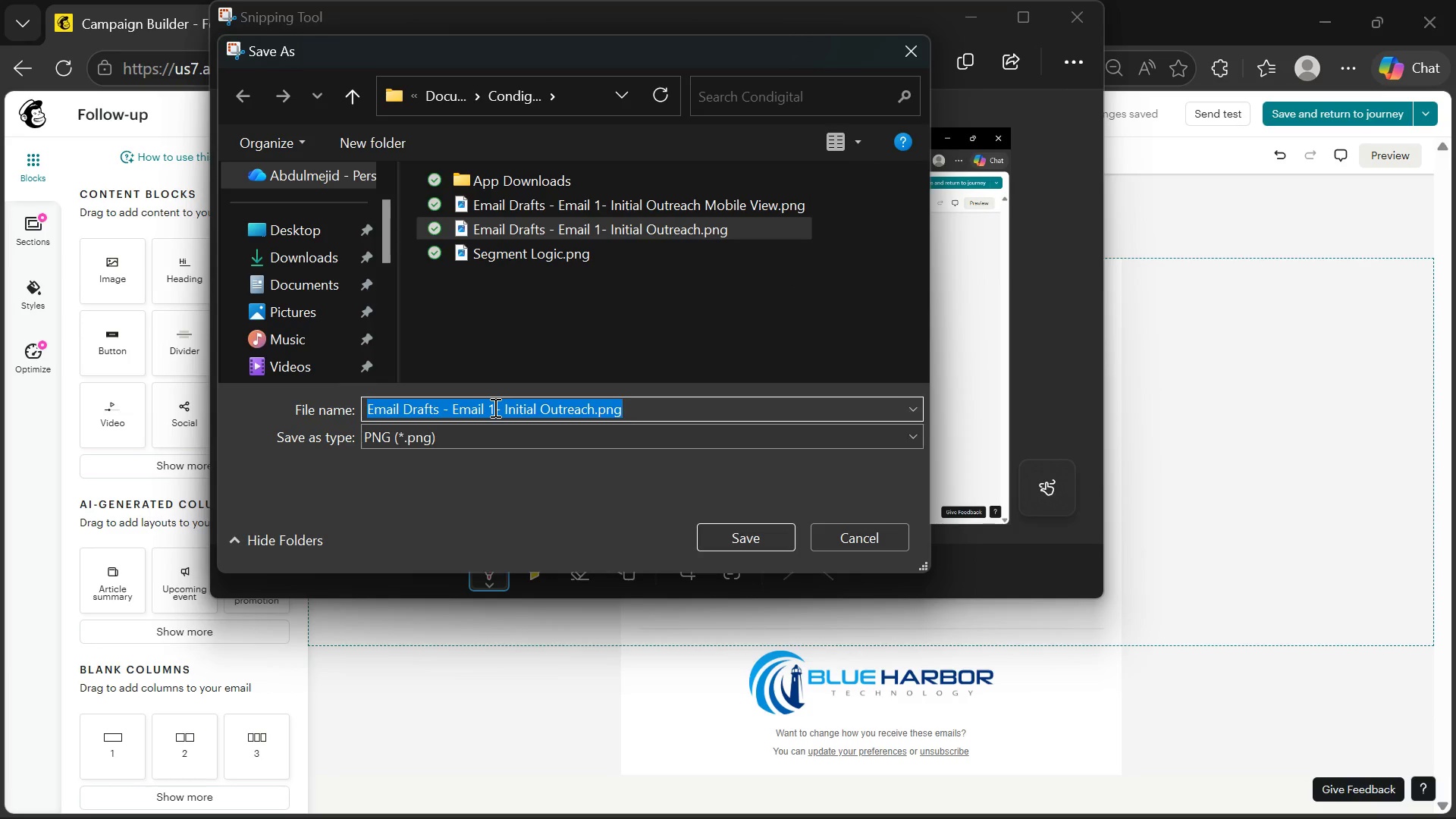 
left_click([494, 407])
 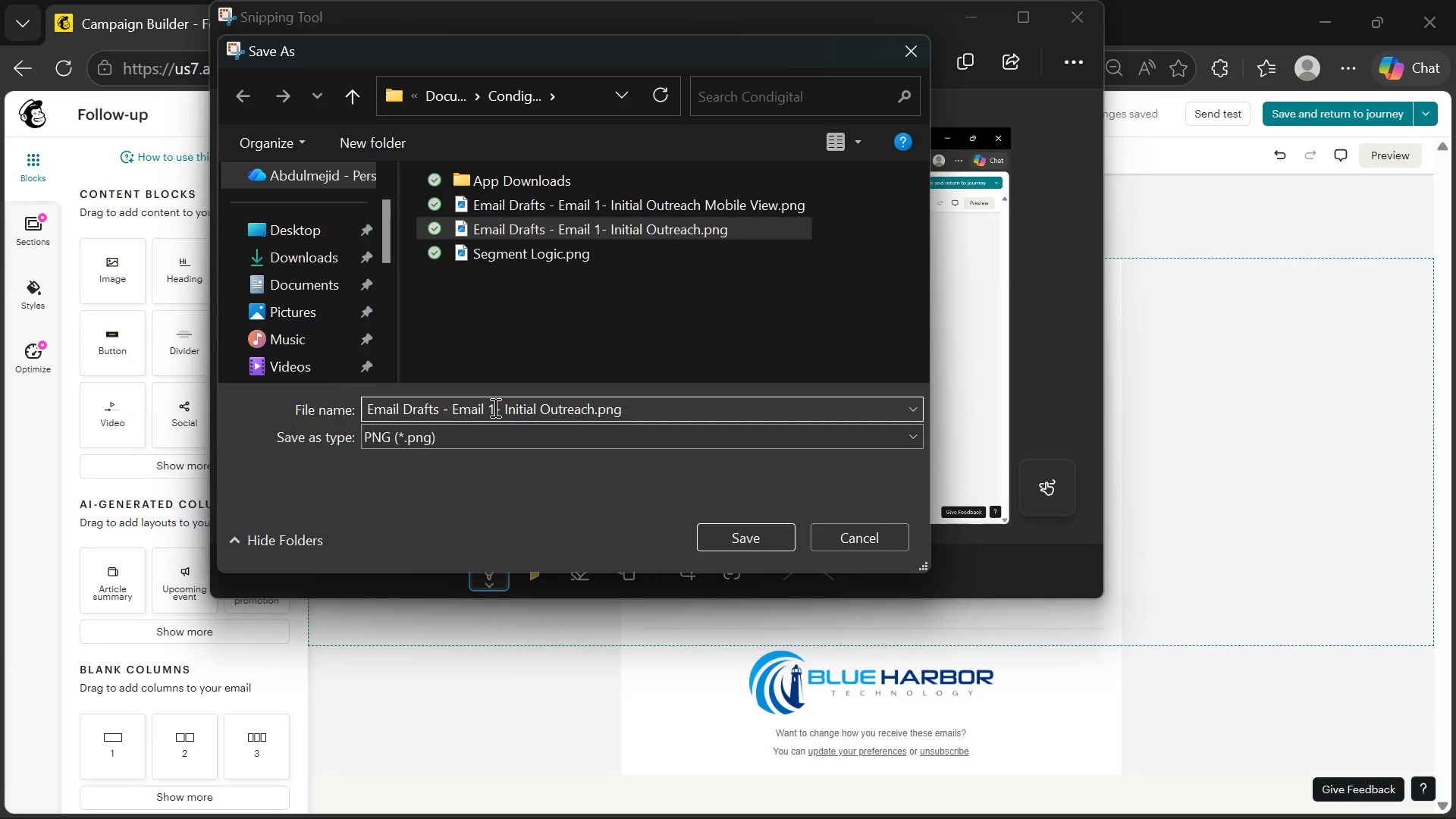 
key(Backspace)
 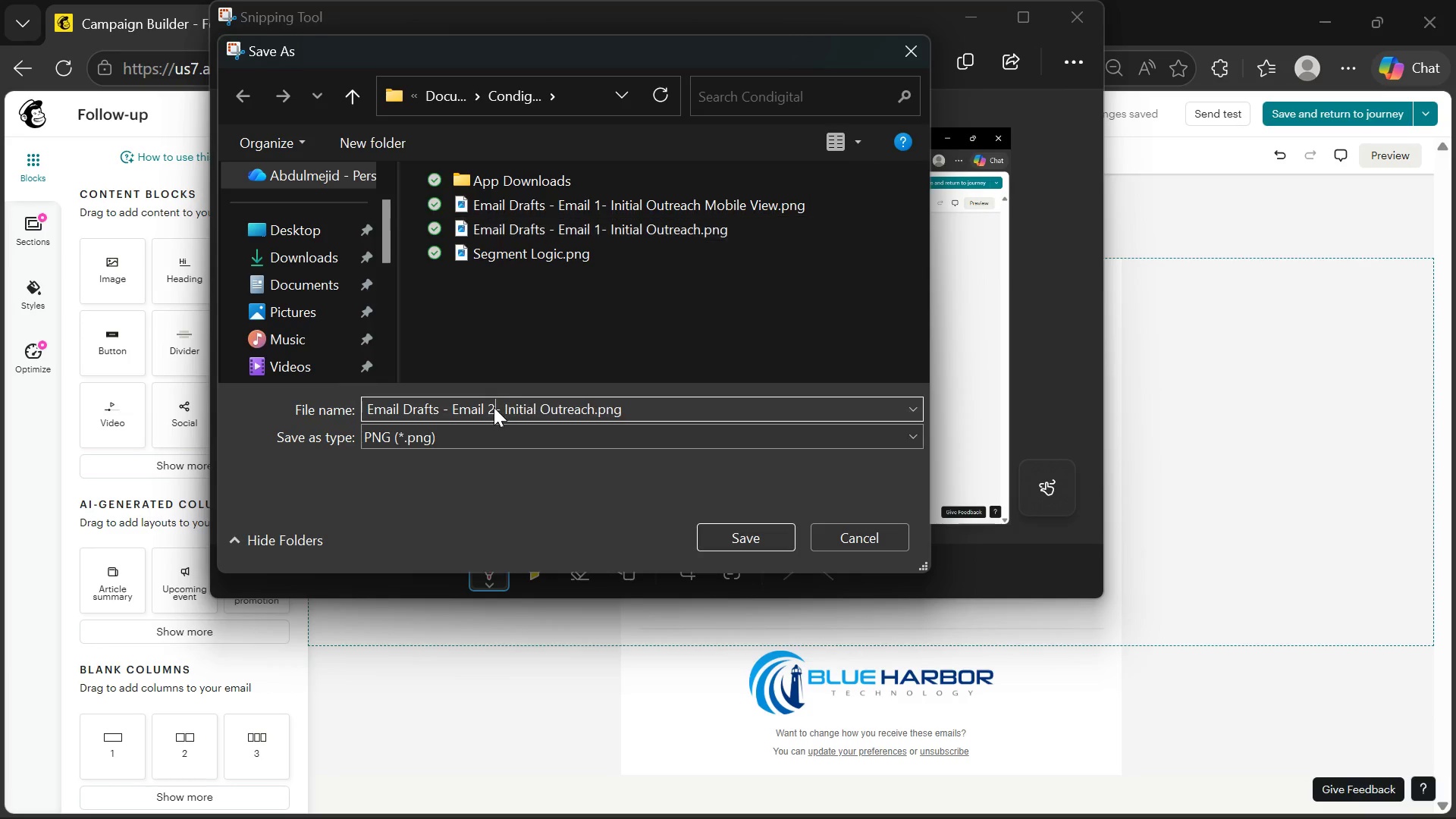 
key(2)
 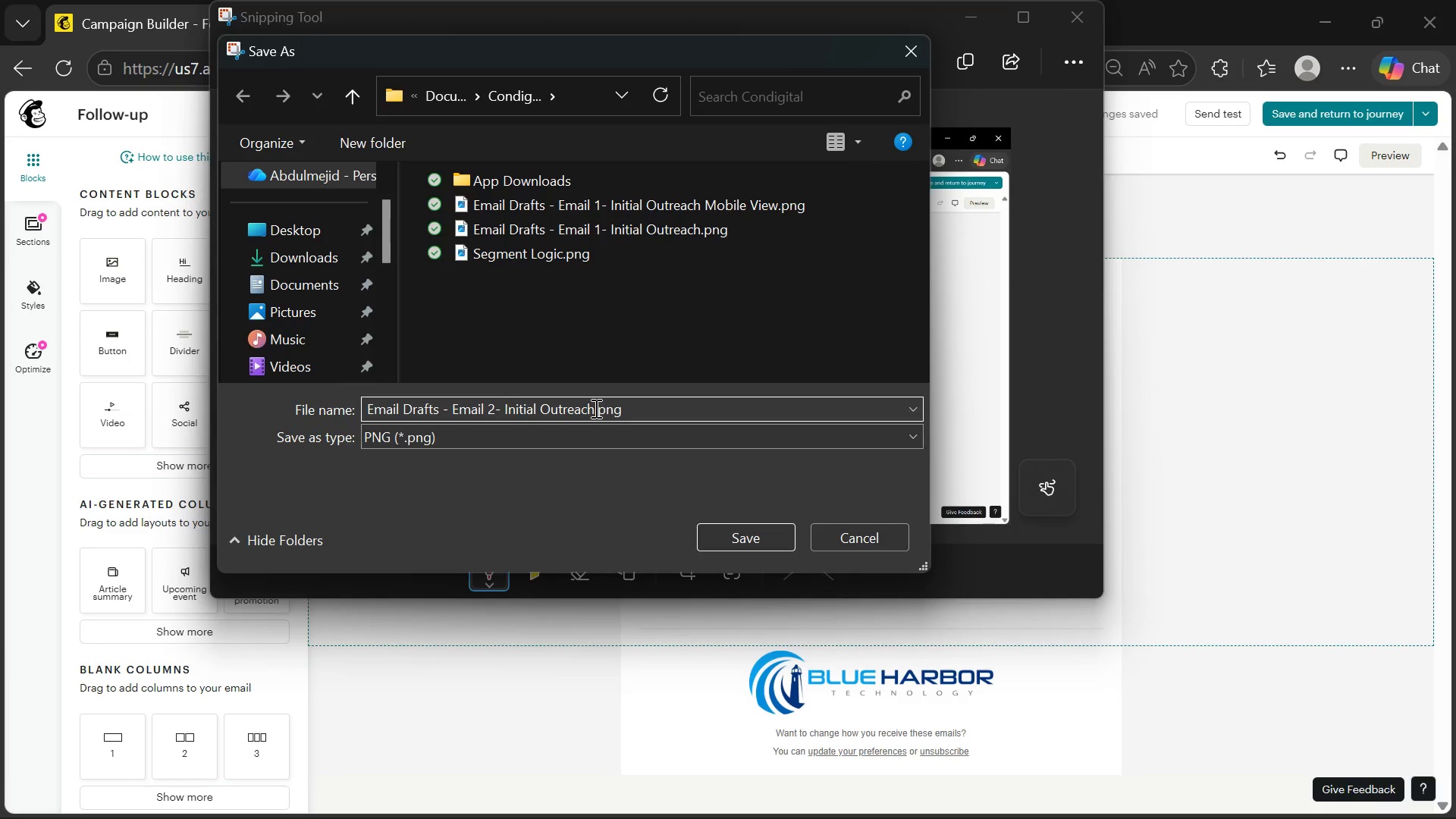 
double_click([579, 407])
 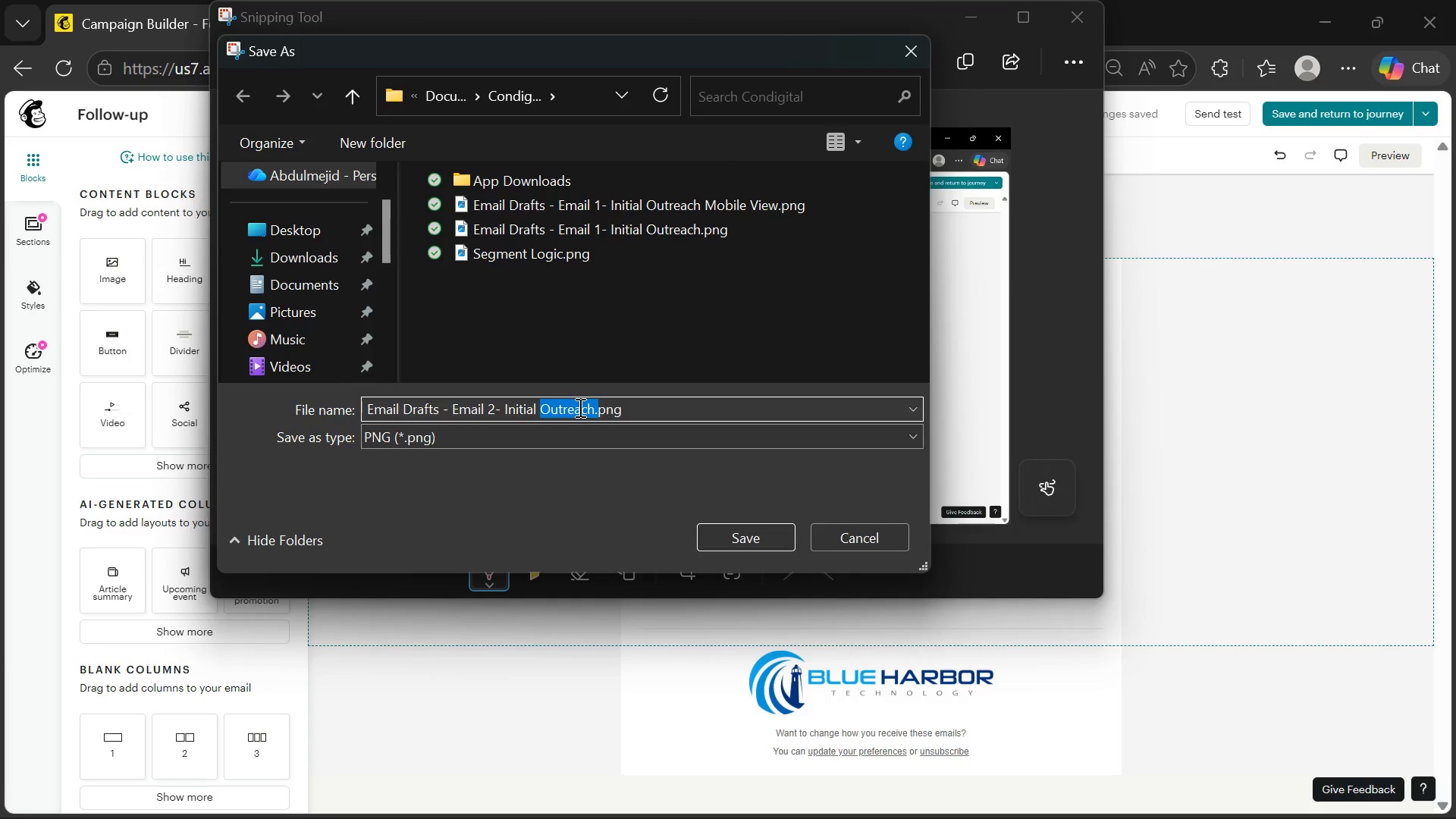 
type(Follow-up.)
 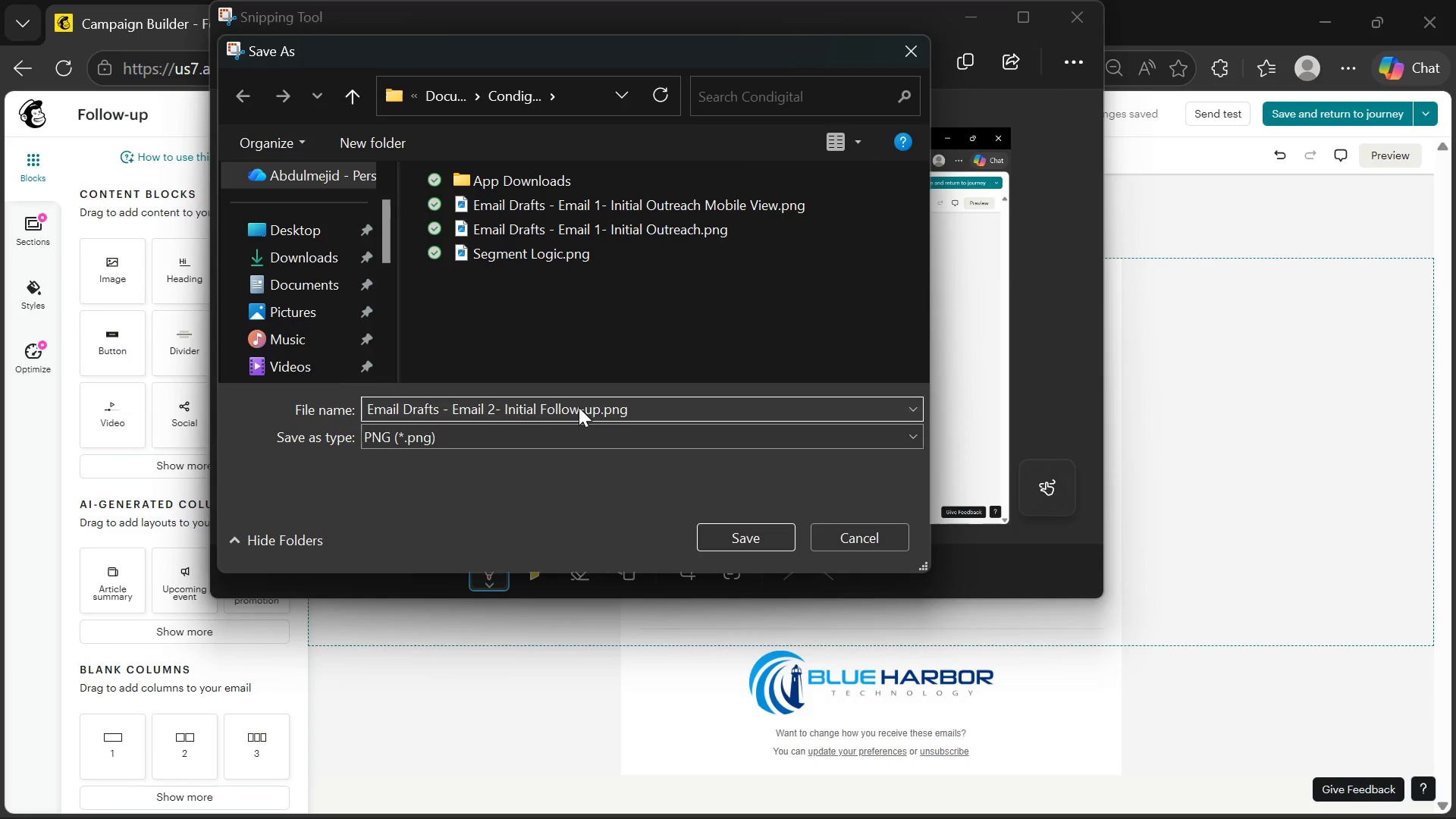 
wait(5.56)
 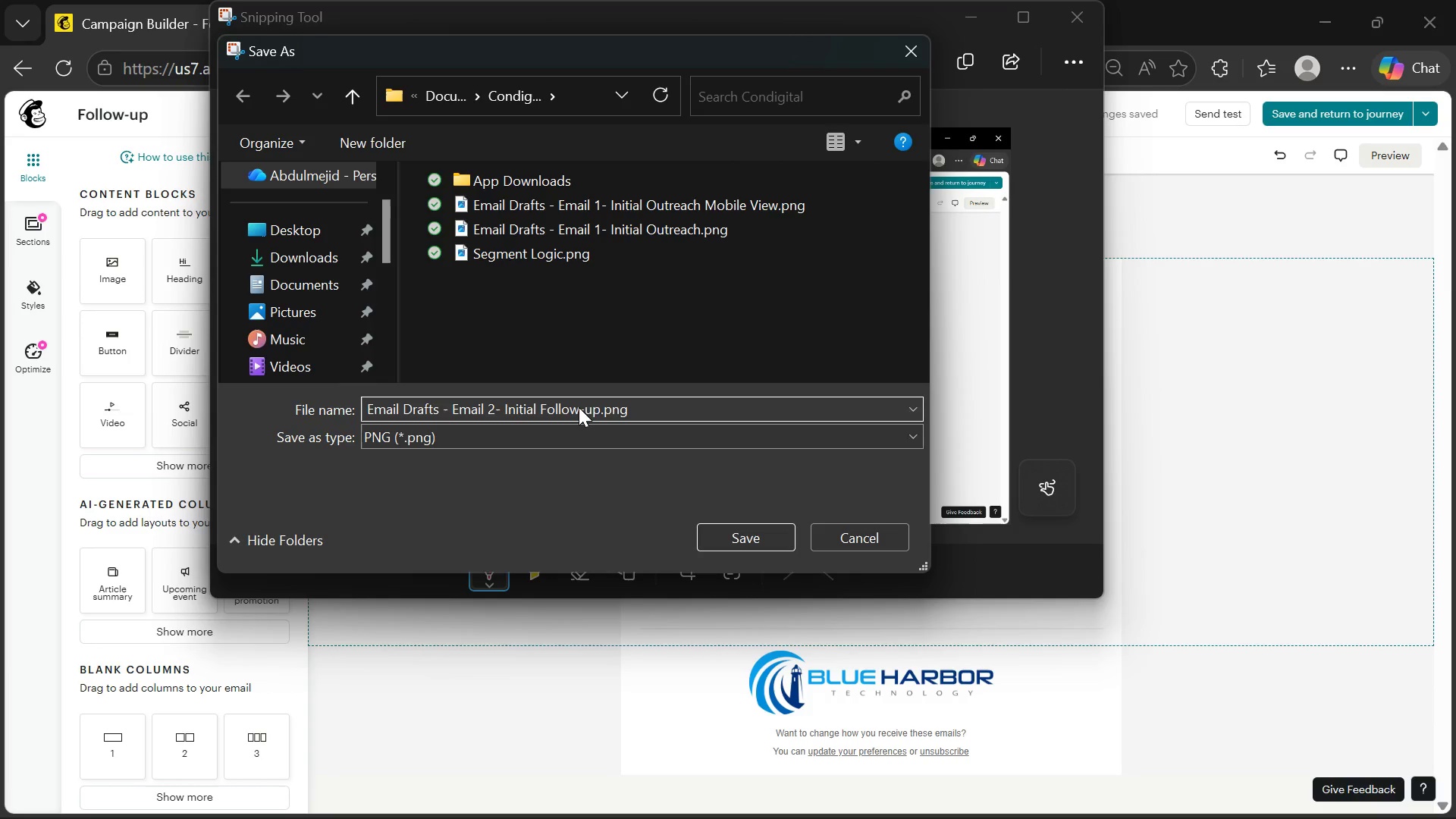 
left_click([731, 532])
 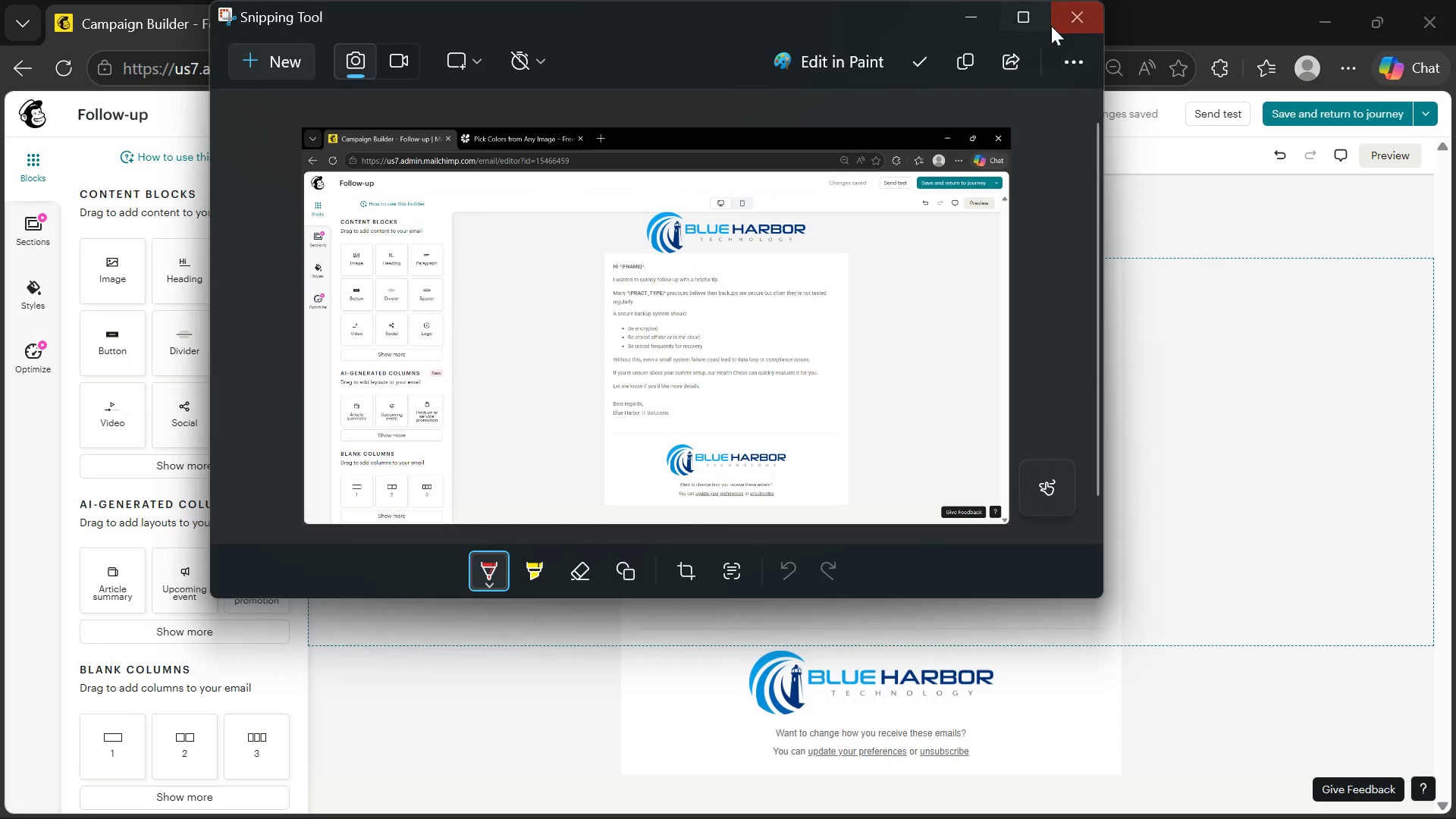 
left_click([1062, 15])
 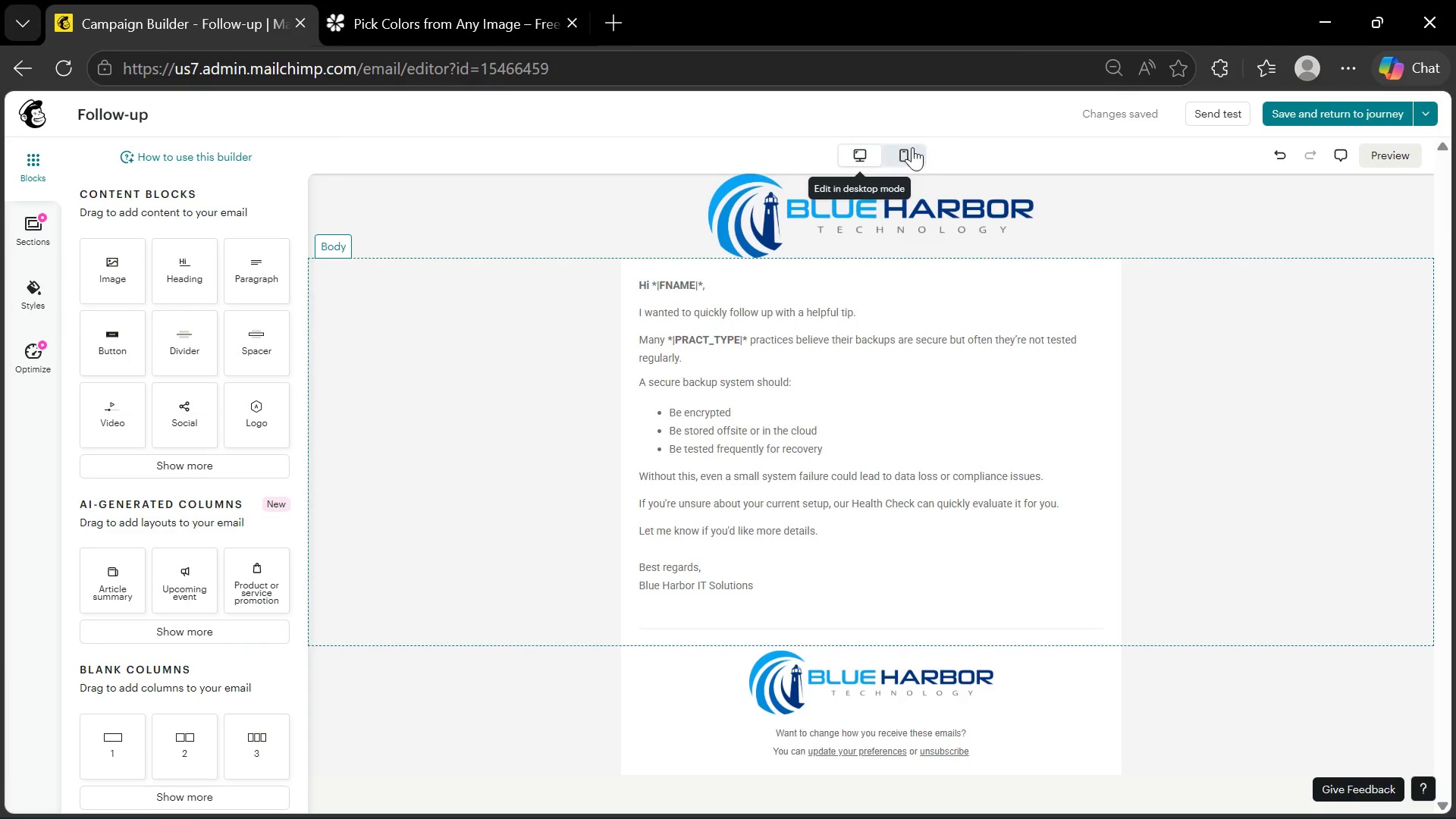 
left_click([908, 148])
 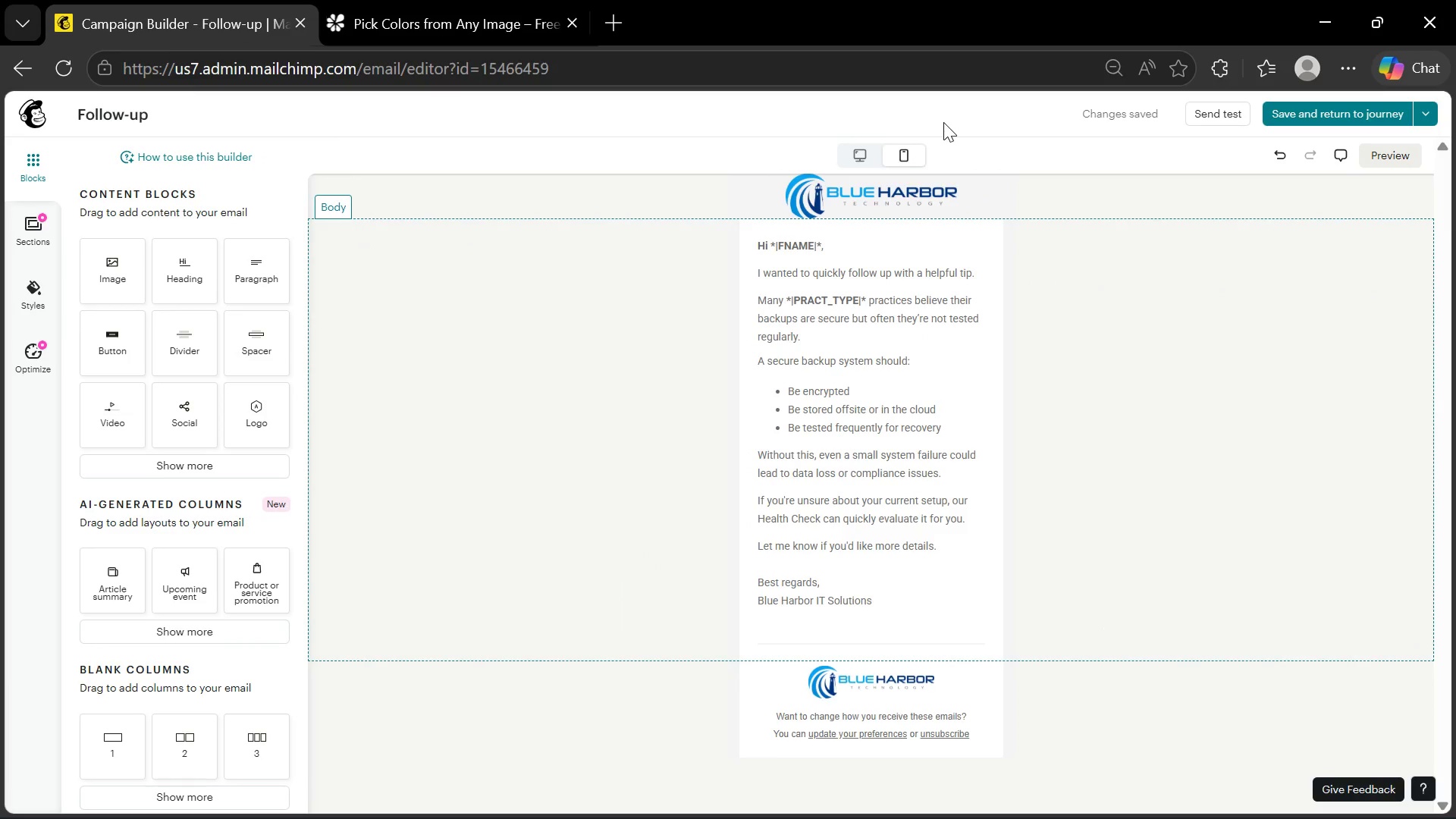 
left_click([965, 143])
 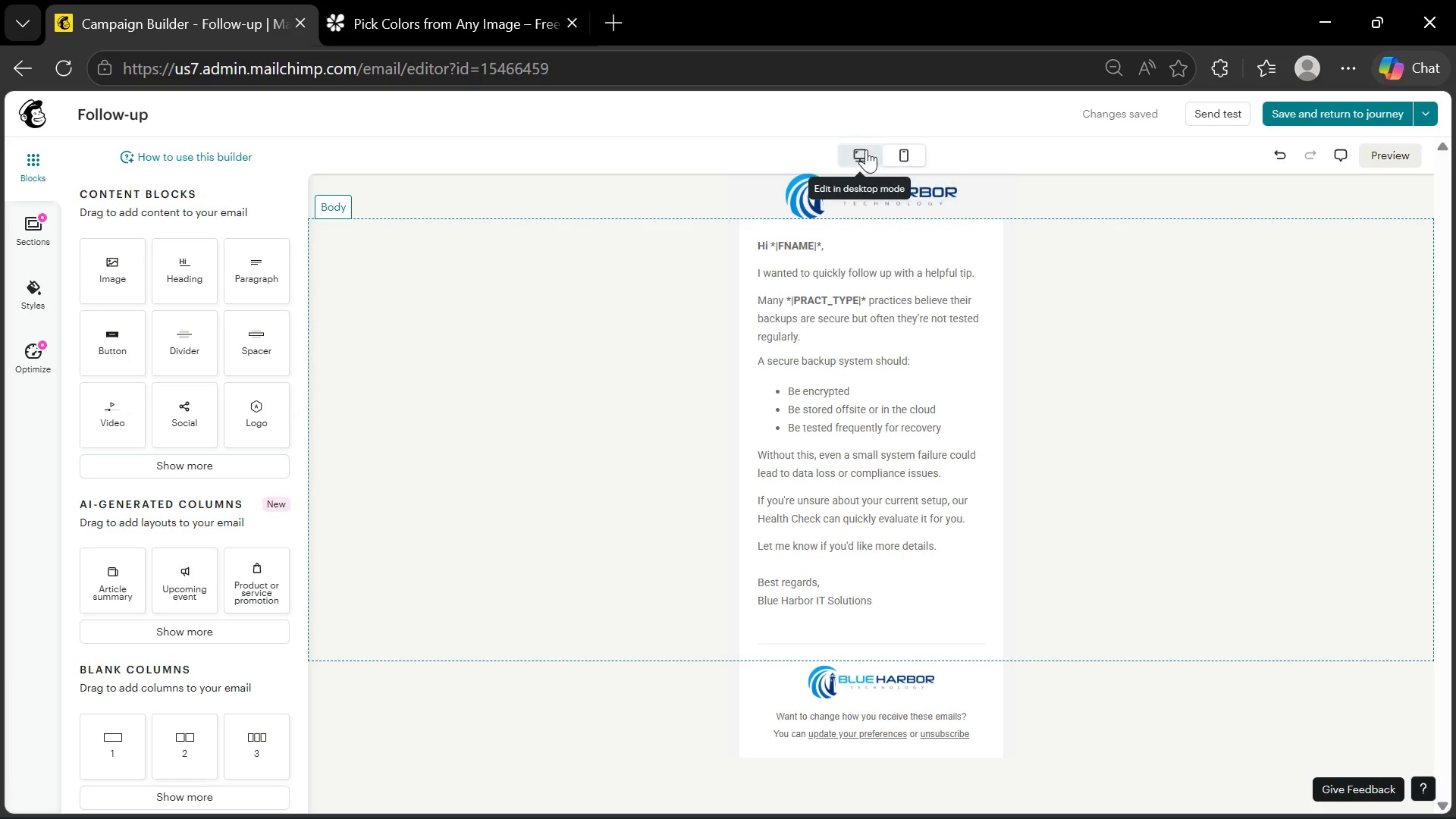 
left_click([864, 149])
 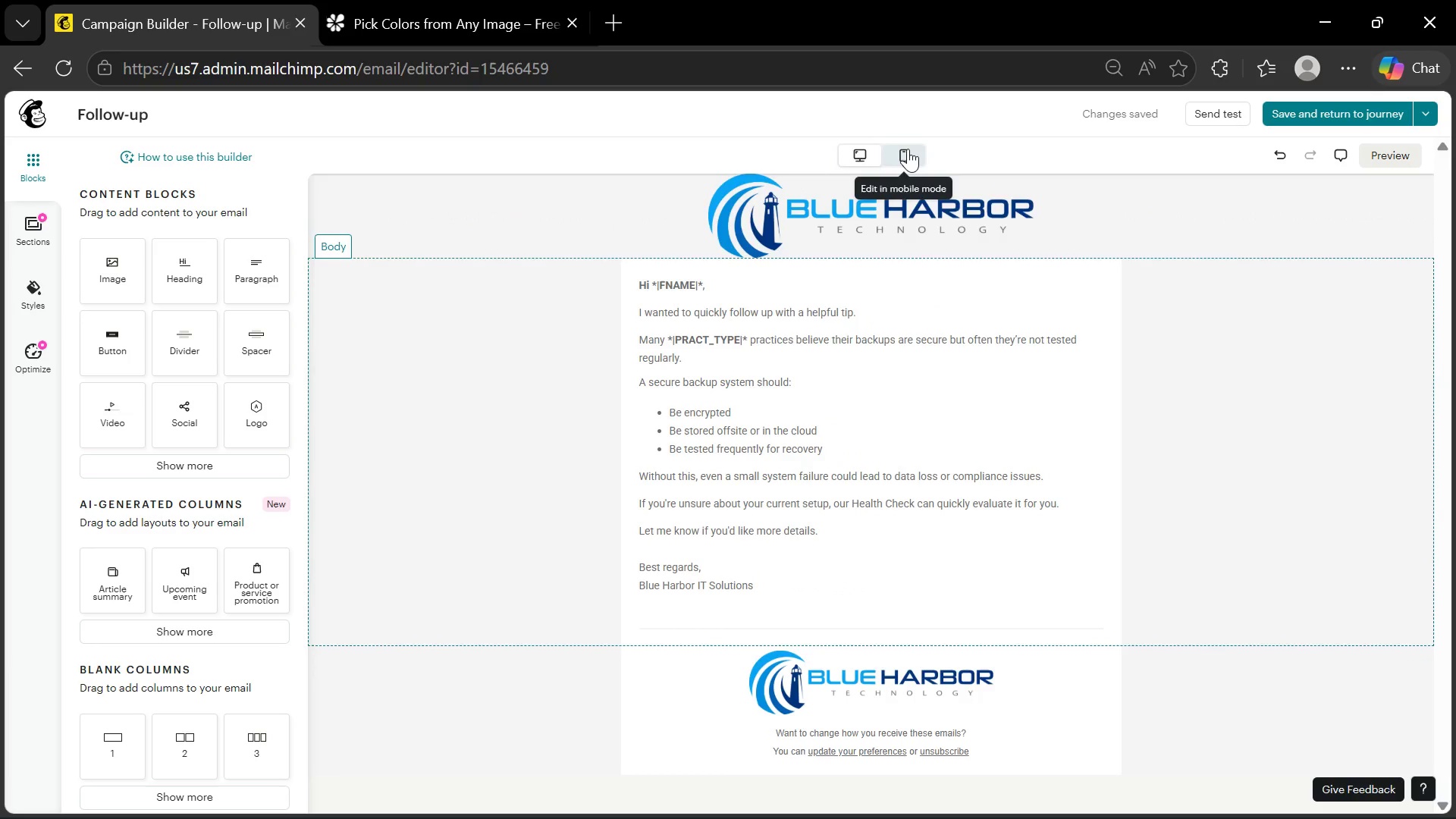 
left_click([908, 149])
 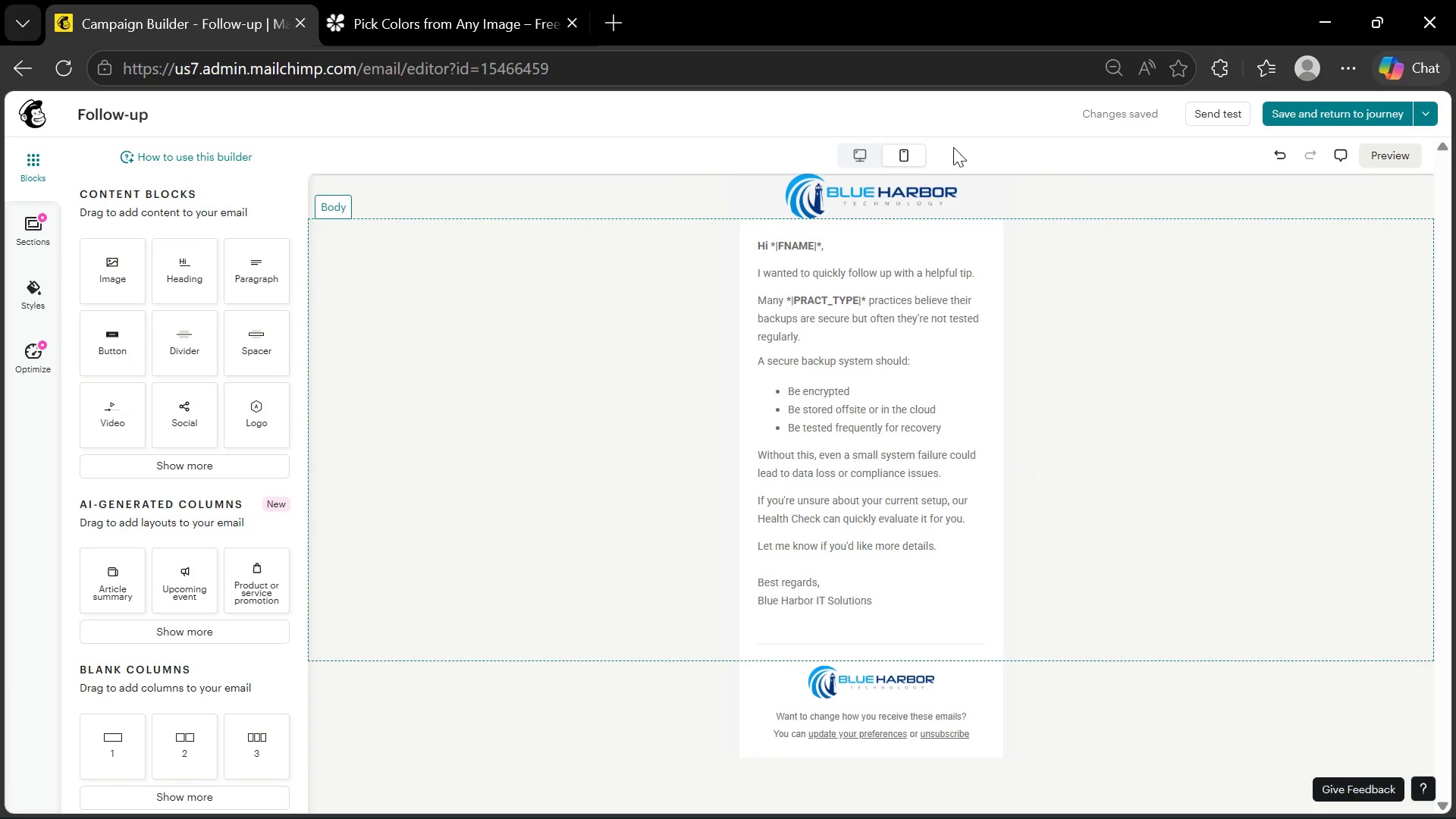 
left_click([963, 147])
 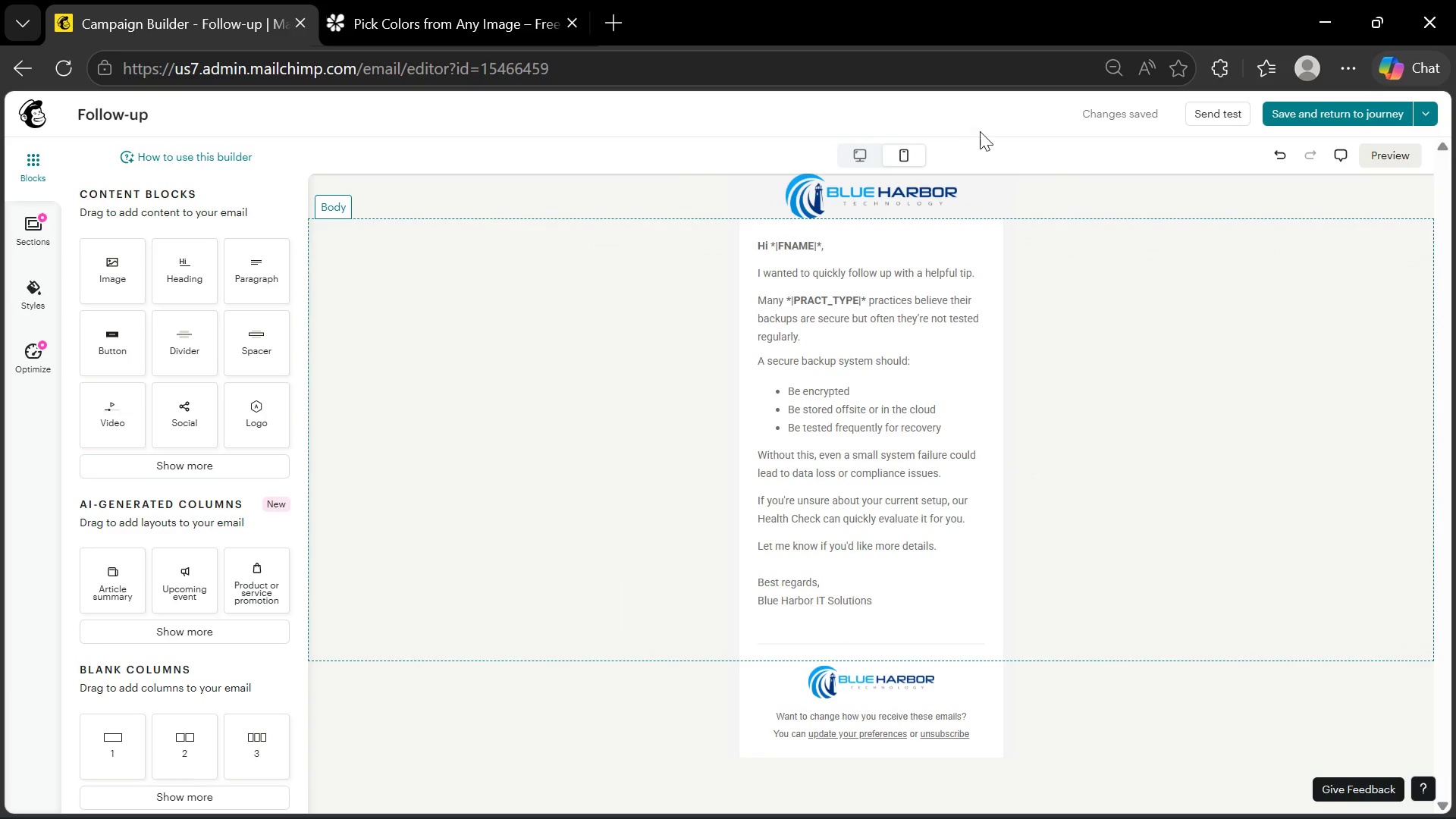 
left_click([981, 130])
 